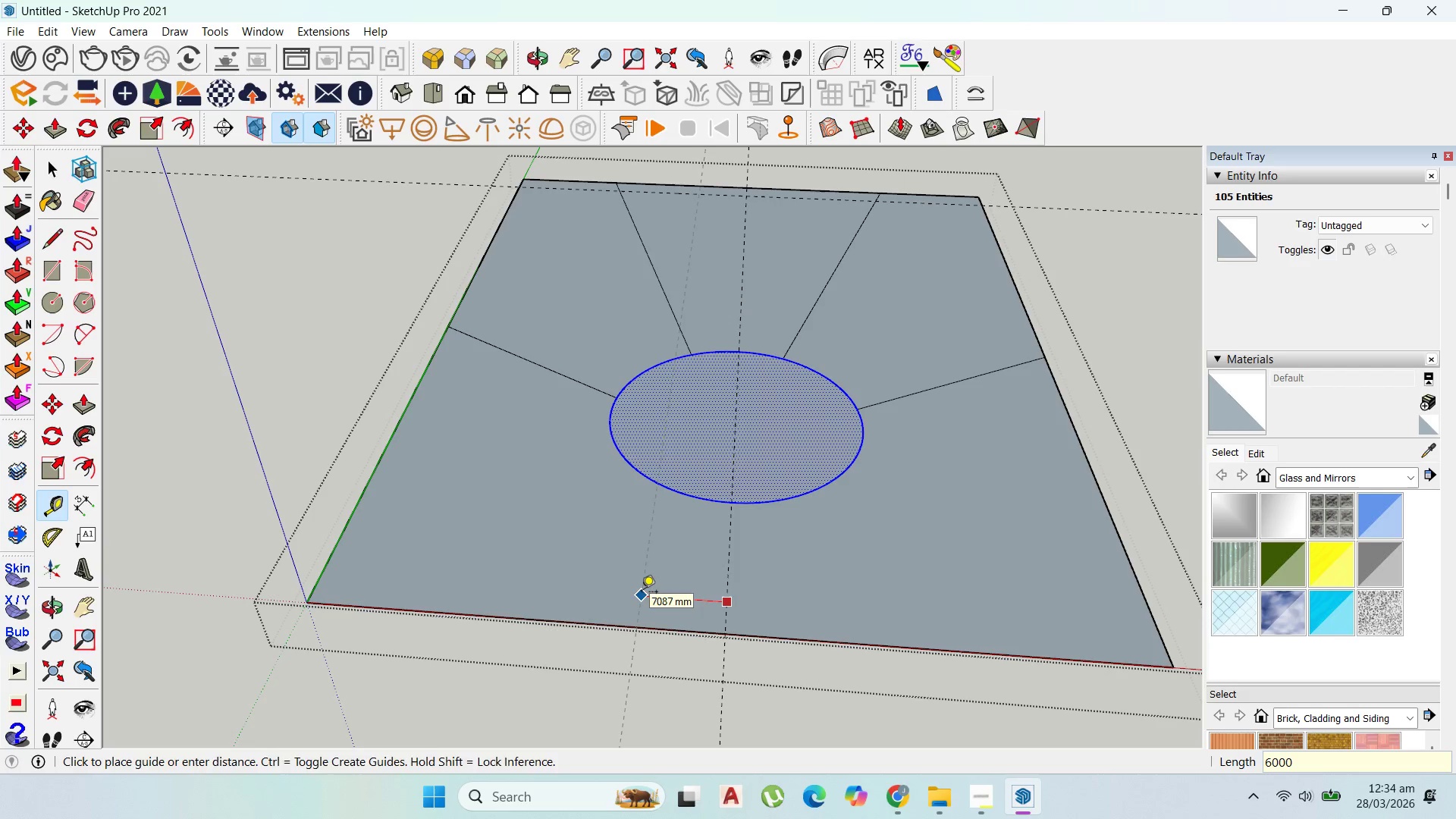 
key(Enter)
 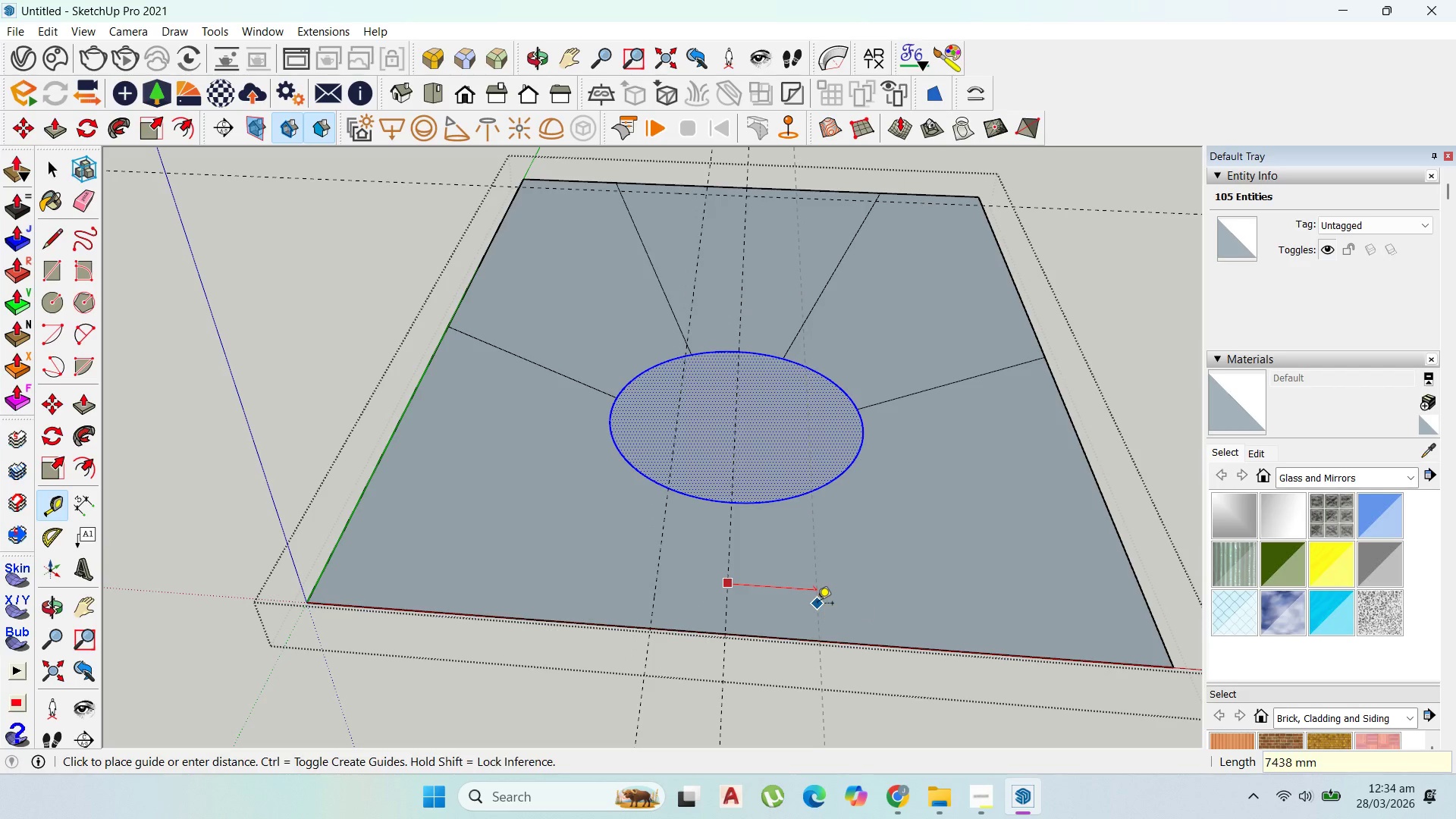 
type(6000)
 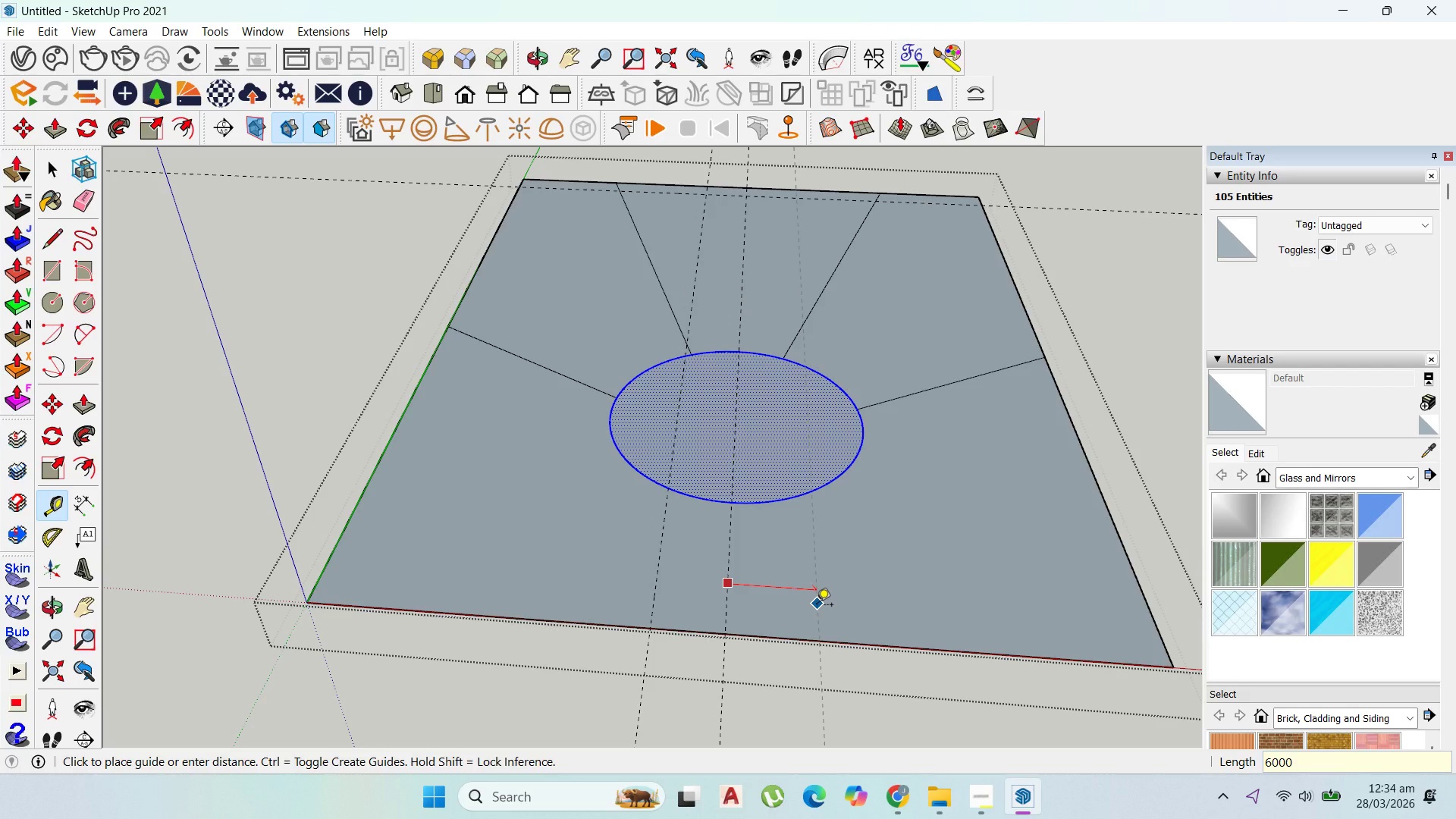 
key(Enter)
 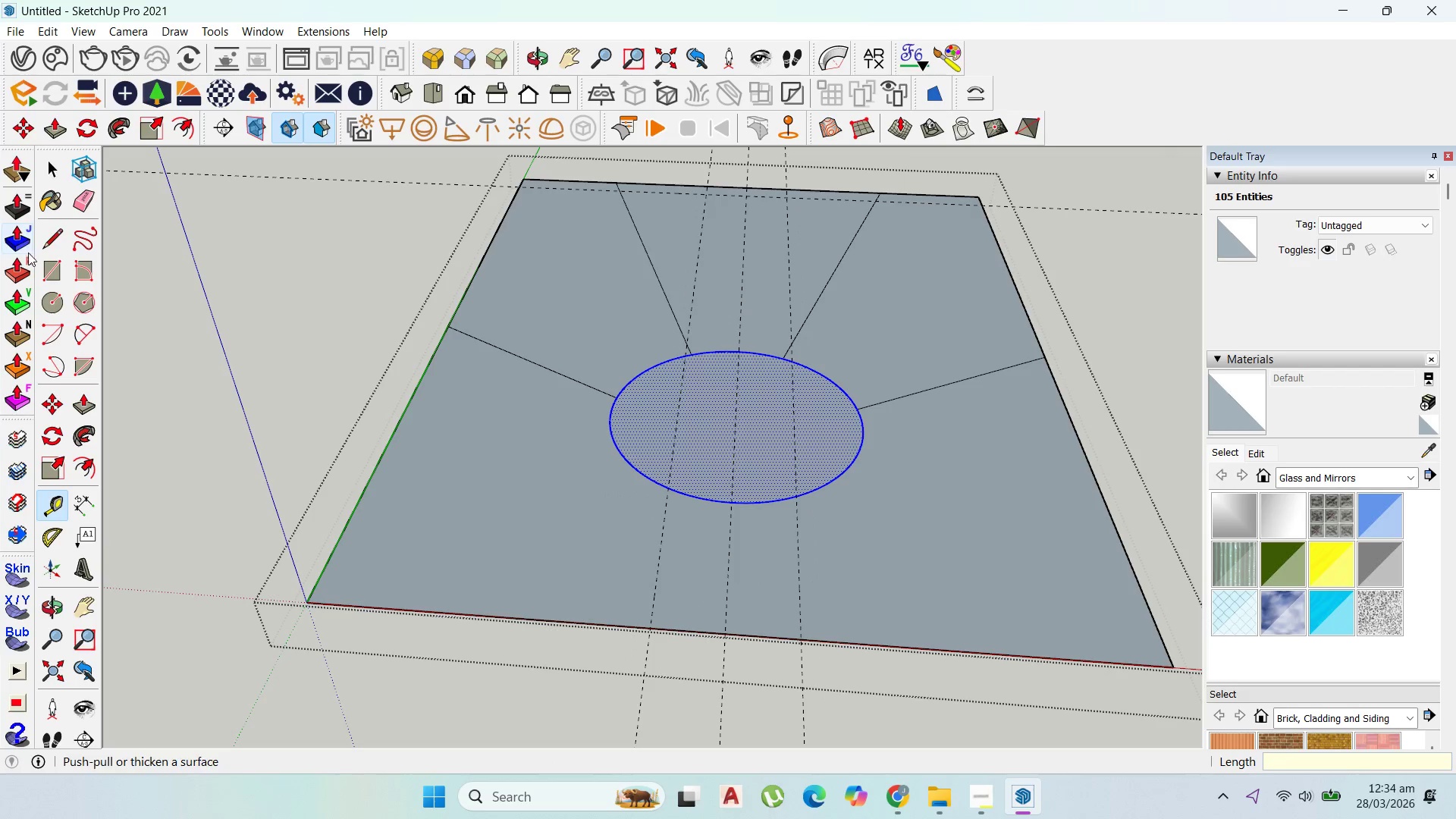 
left_click([51, 238])
 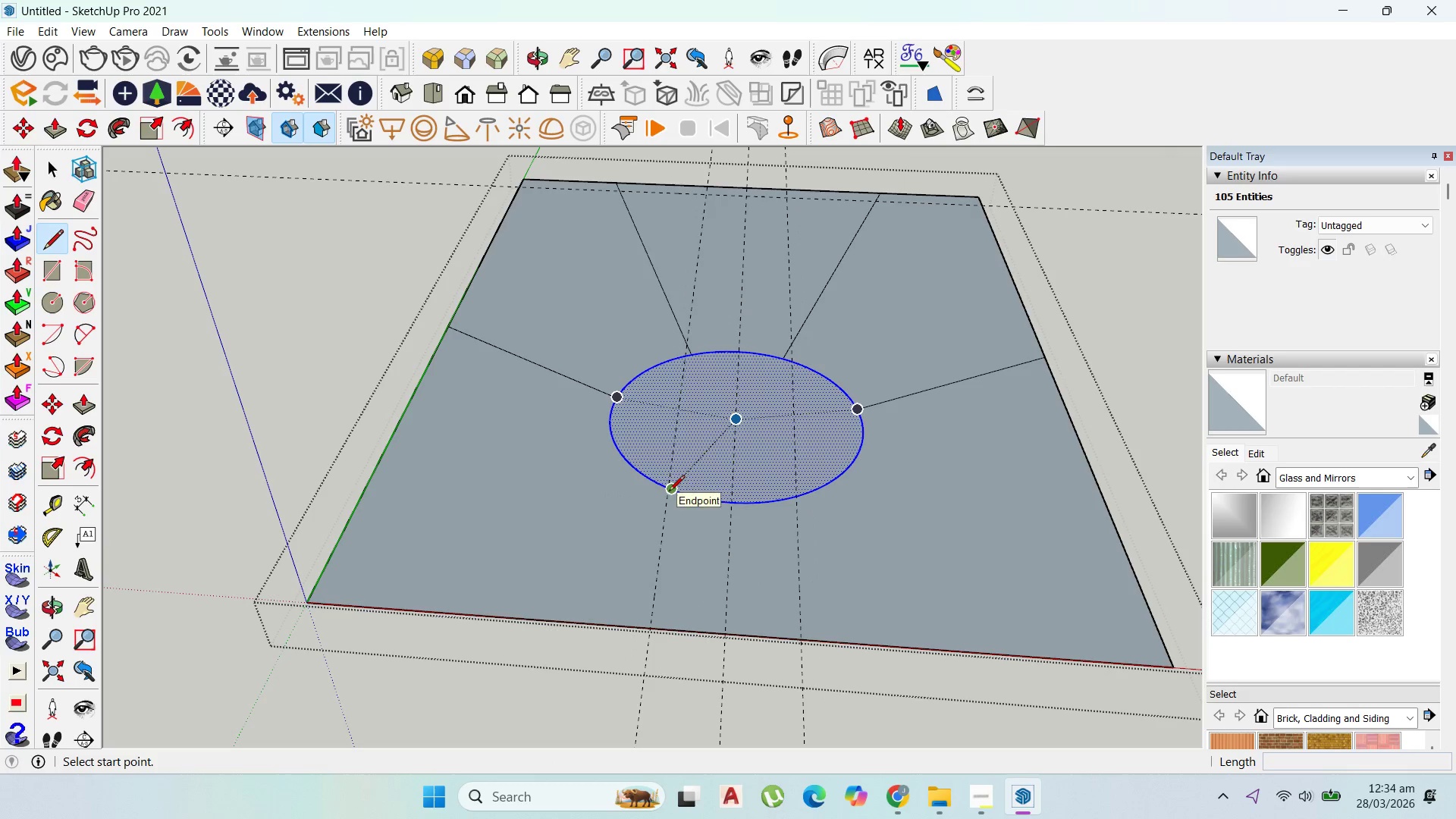 
left_click([670, 489])
 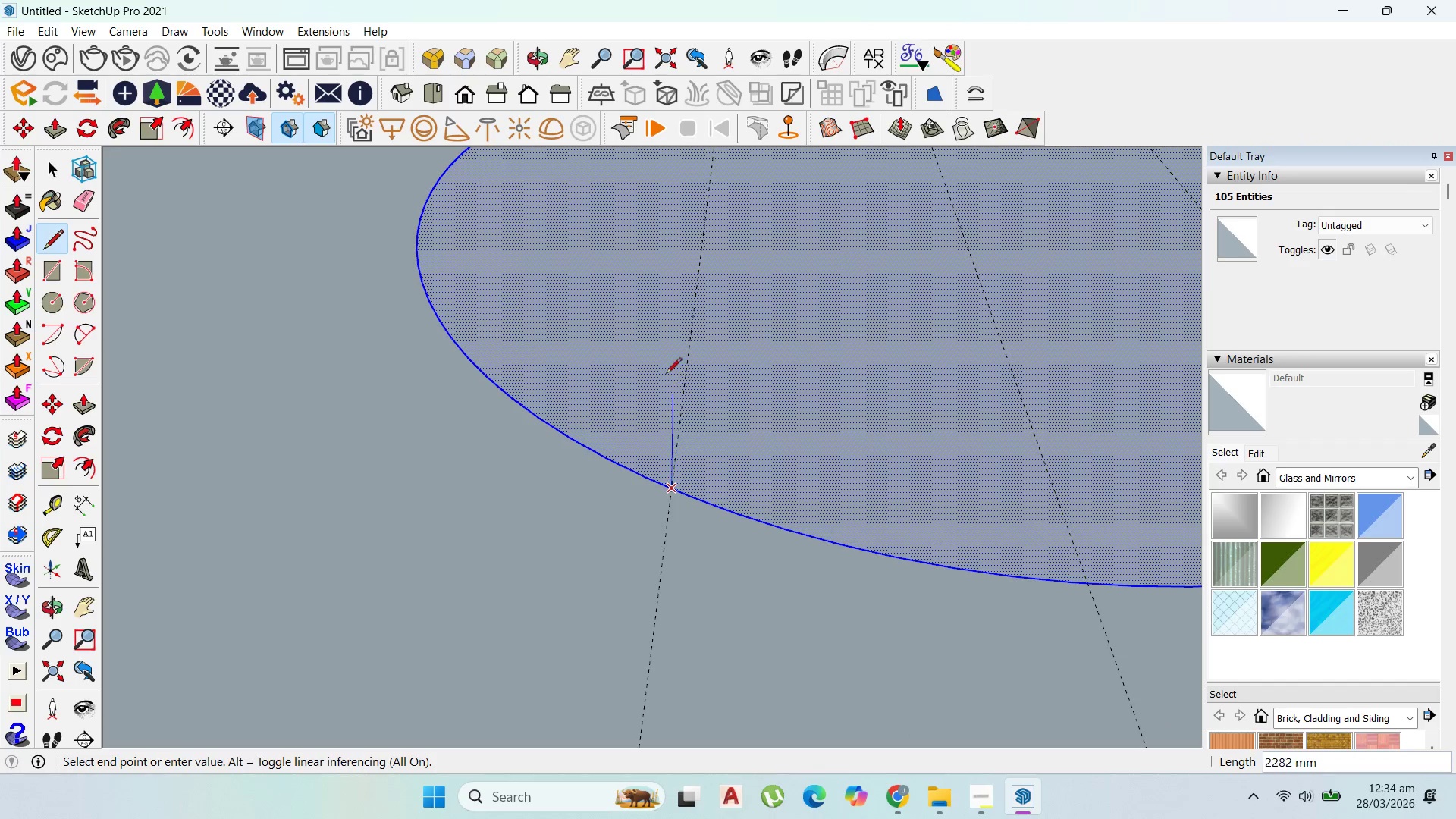 
scroll: coordinate [668, 491], scroll_direction: up, amount: 17.0
 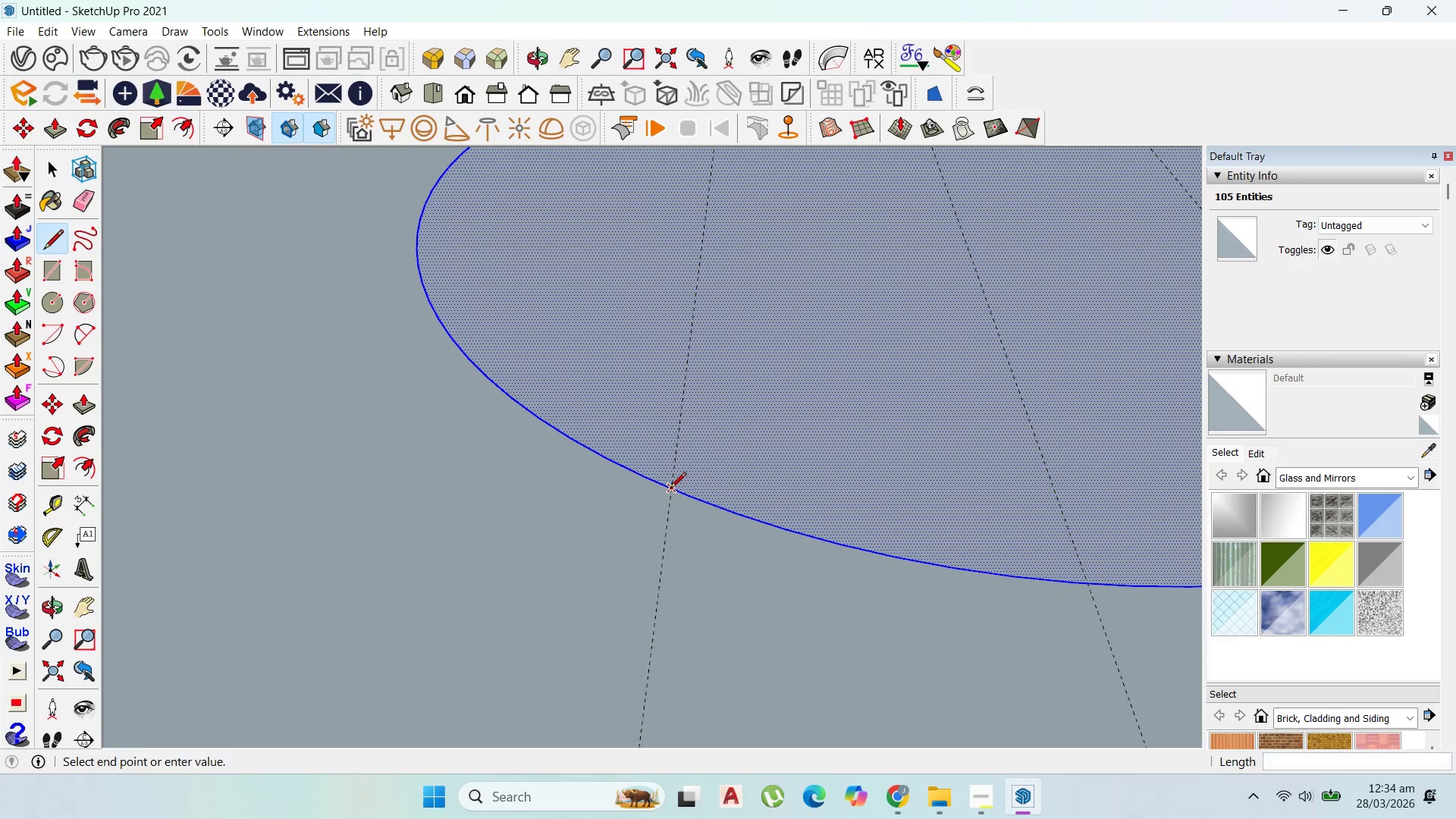 
scroll: coordinate [670, 509], scroll_direction: down, amount: 20.0
 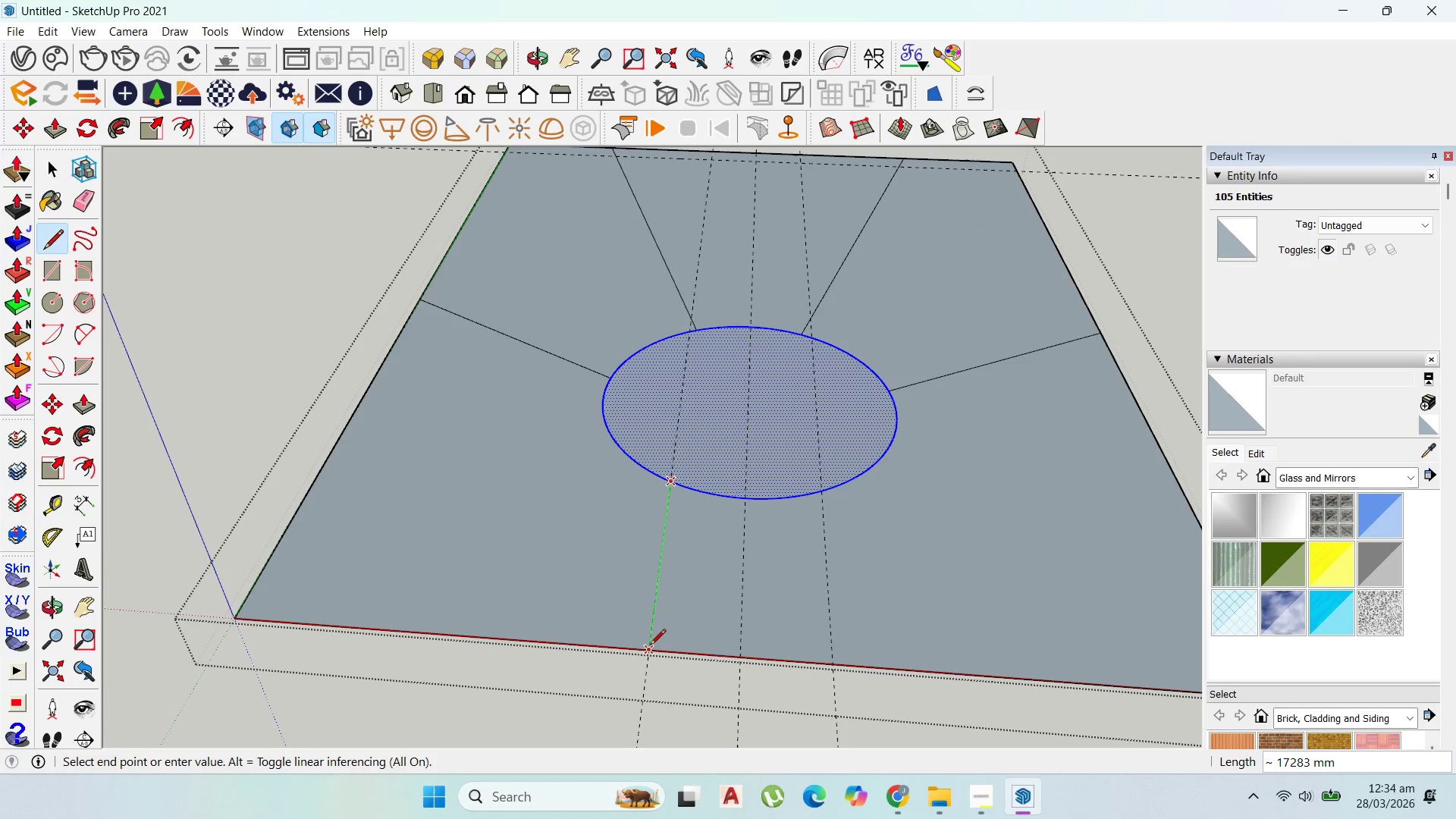 
left_click([649, 647])
 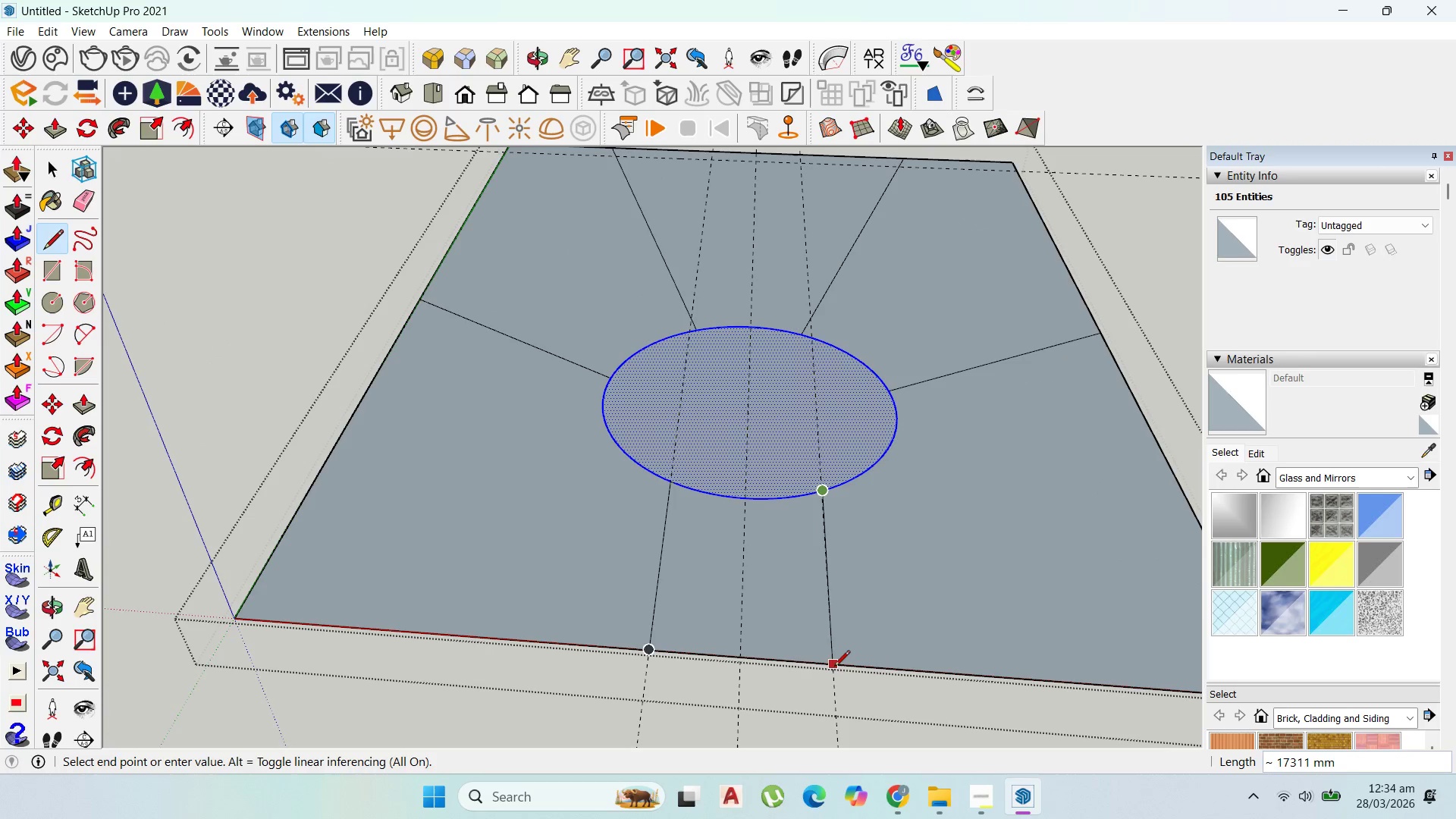 
key(Escape)
 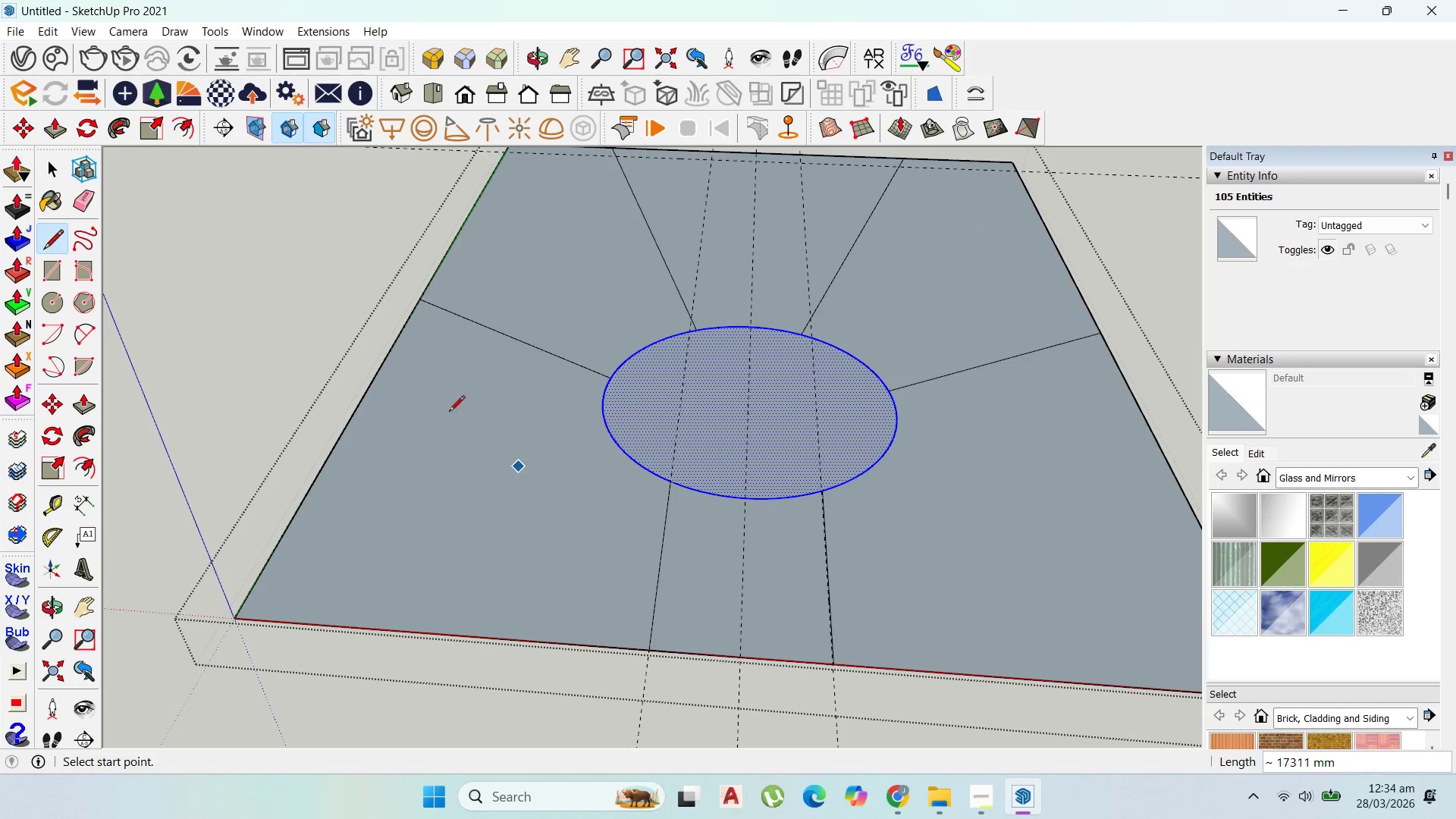 
scroll: coordinate [465, 407], scroll_direction: down, amount: 3.0
 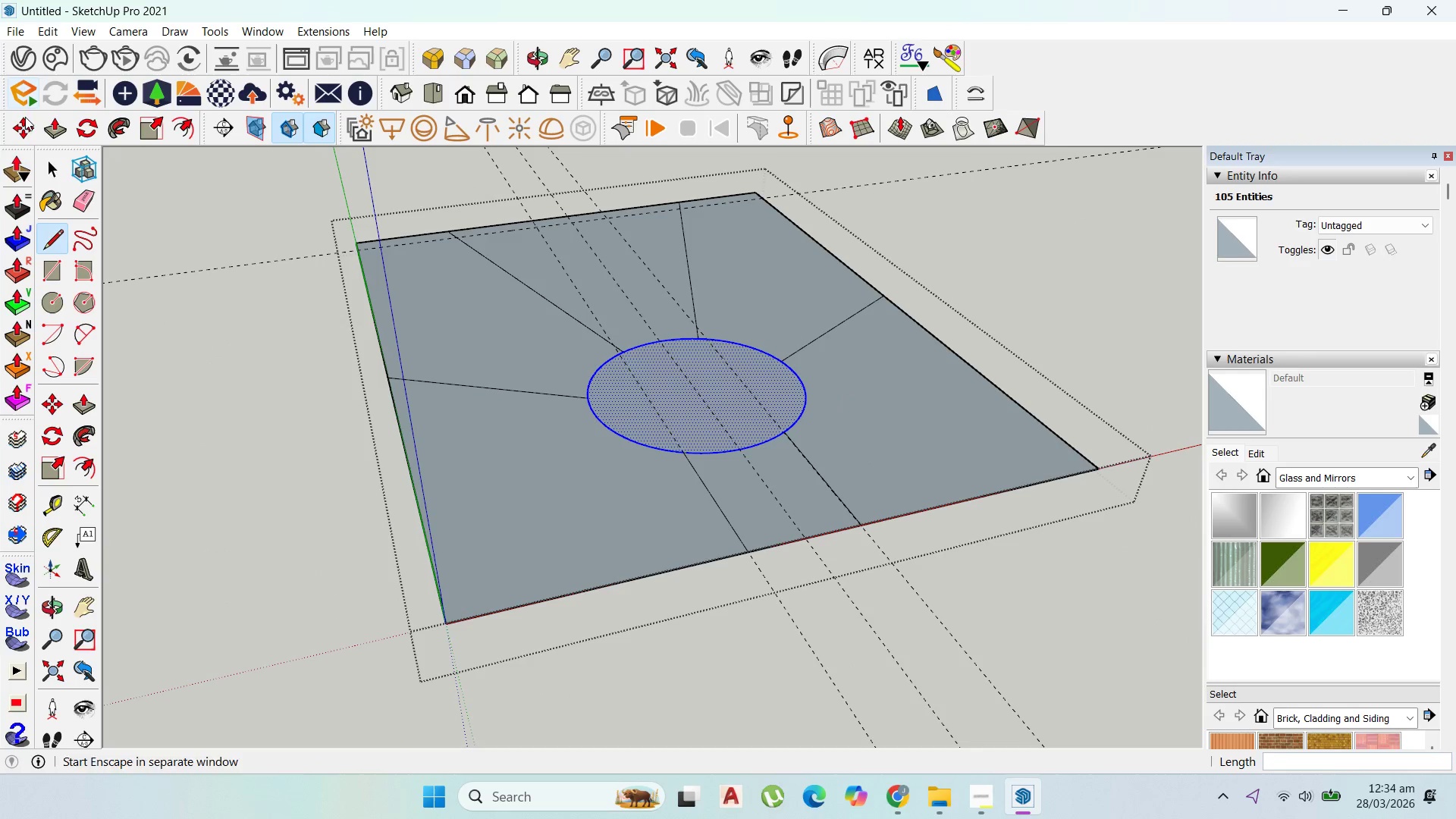 
left_click([46, 169])
 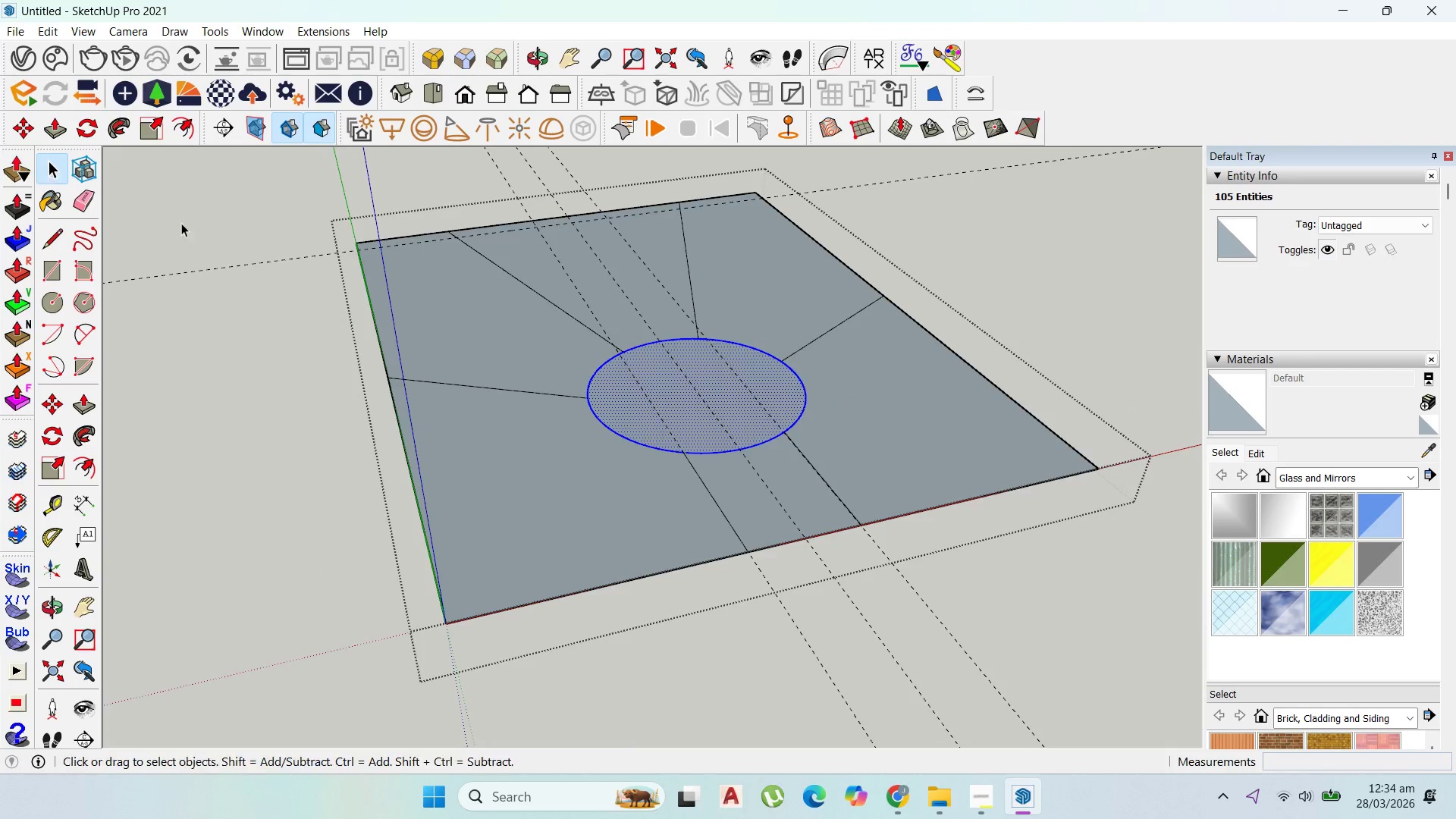 
left_click_drag(start_coordinate=[783, 548], to_coordinate=[605, 569])
 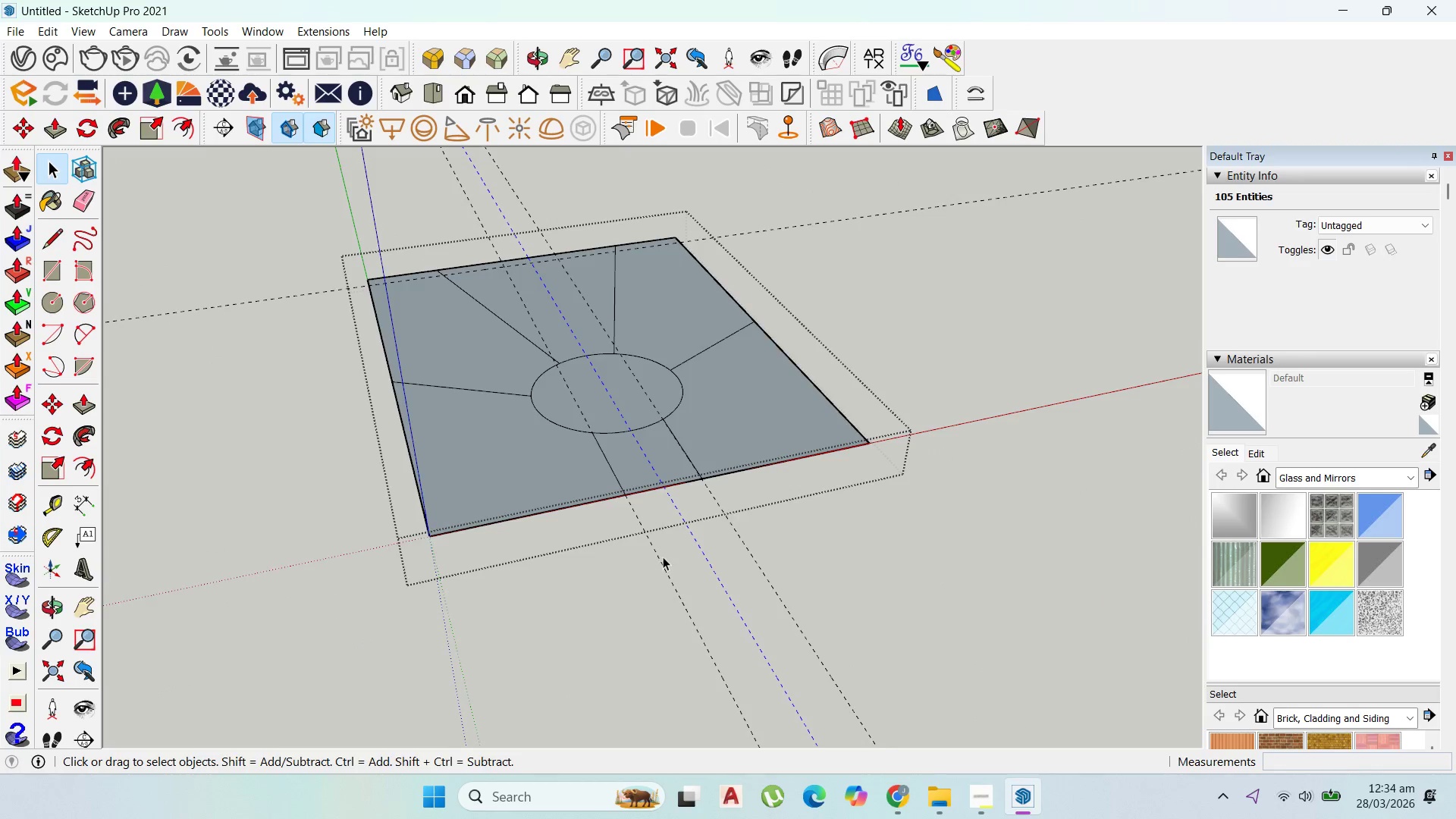 
scroll: coordinate [427, 401], scroll_direction: down, amount: 4.0
 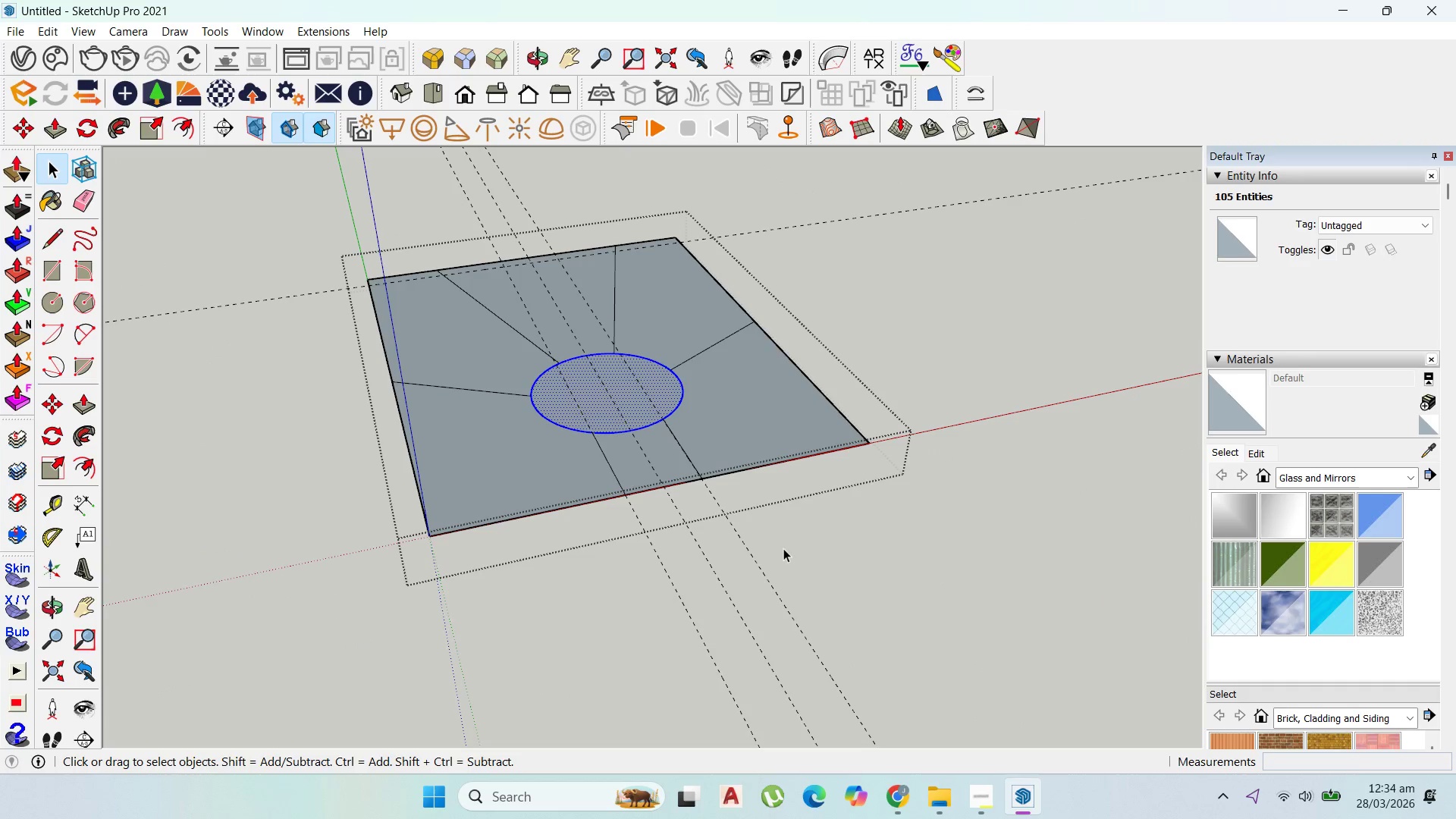 
scroll: coordinate [662, 557], scroll_direction: up, amount: 1.0
 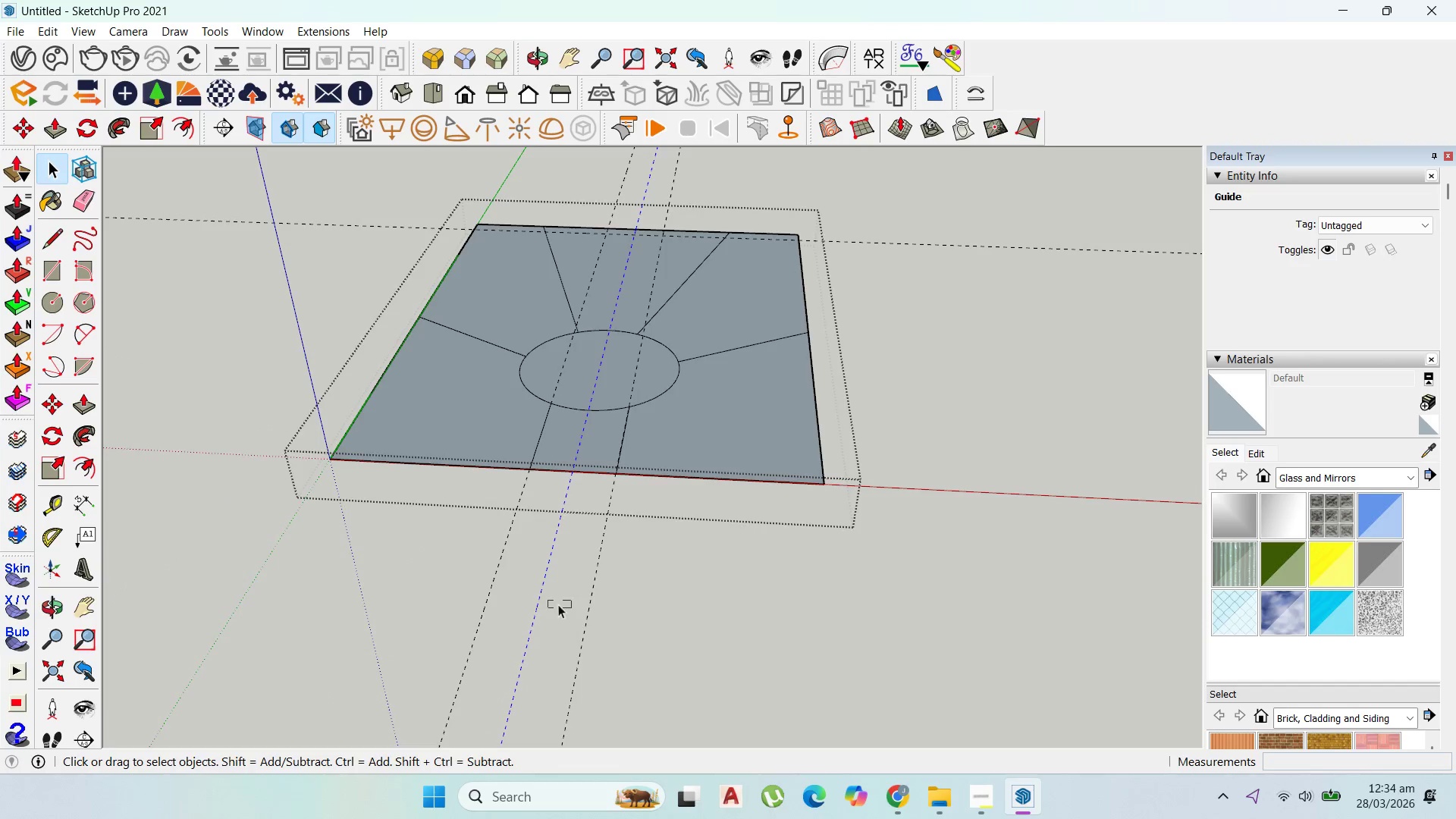 
left_click_drag(start_coordinate=[675, 642], to_coordinate=[296, 546])
 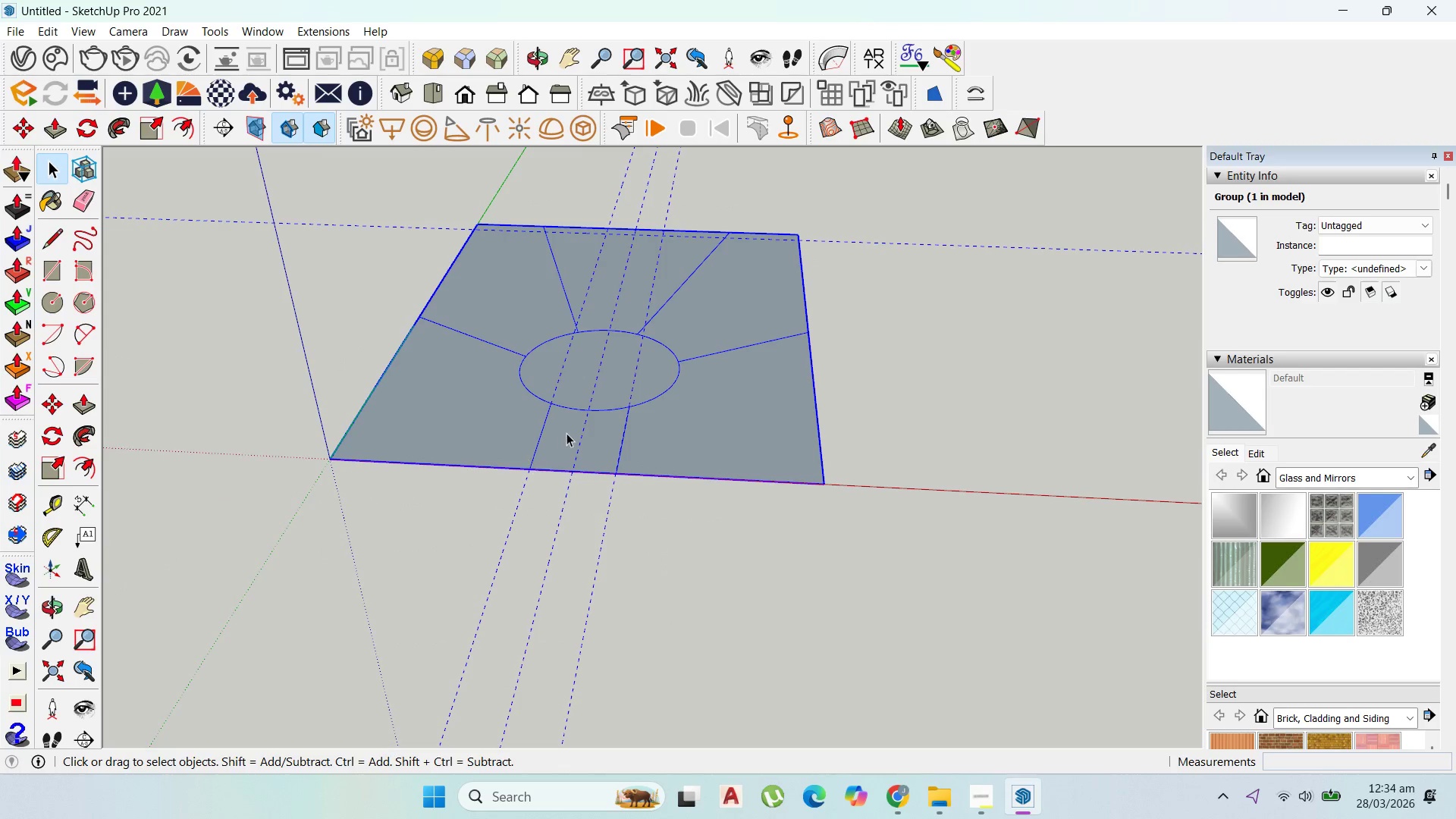 
double_click([566, 433])
 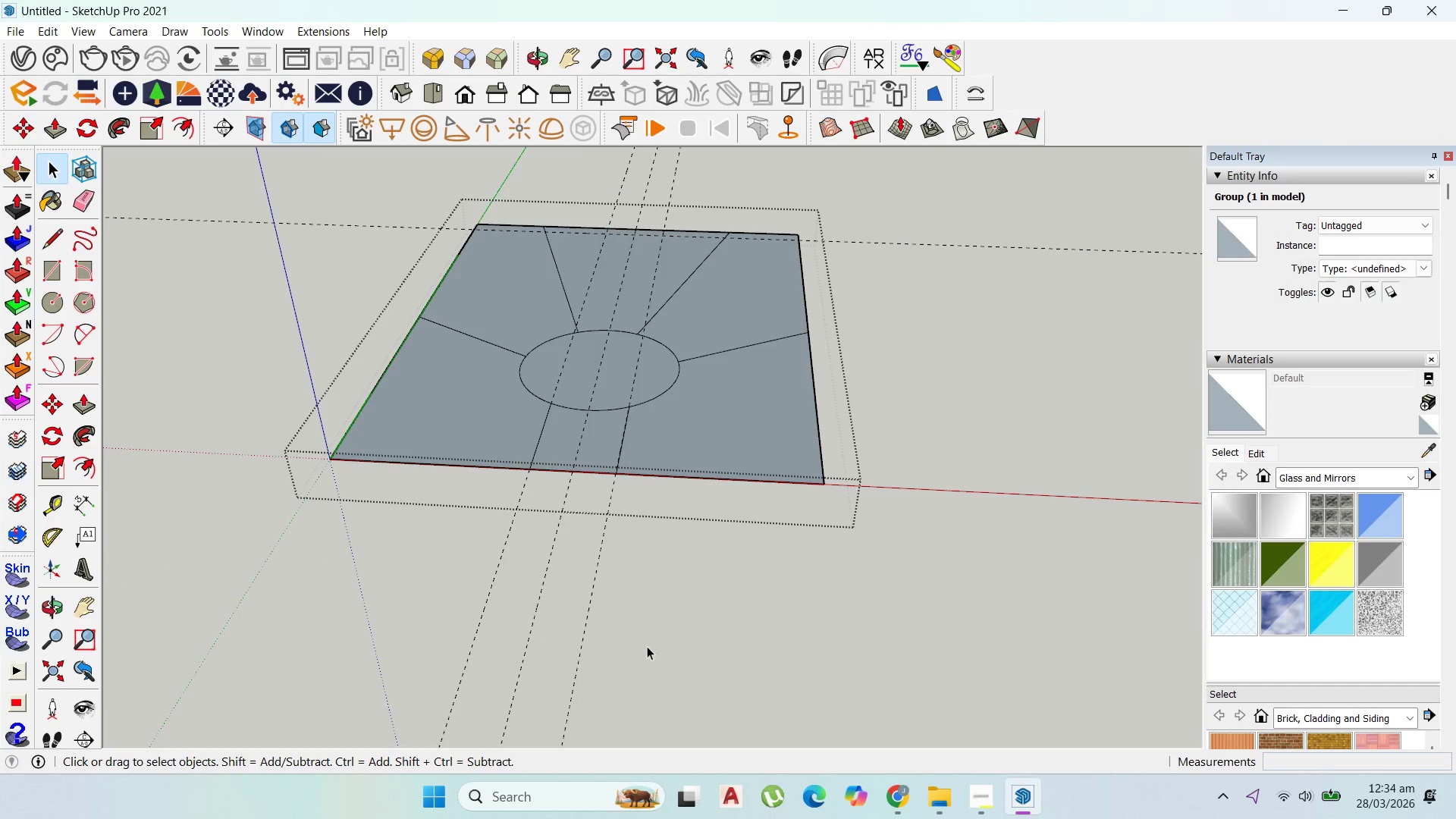 
left_click_drag(start_coordinate=[639, 657], to_coordinate=[333, 593])
 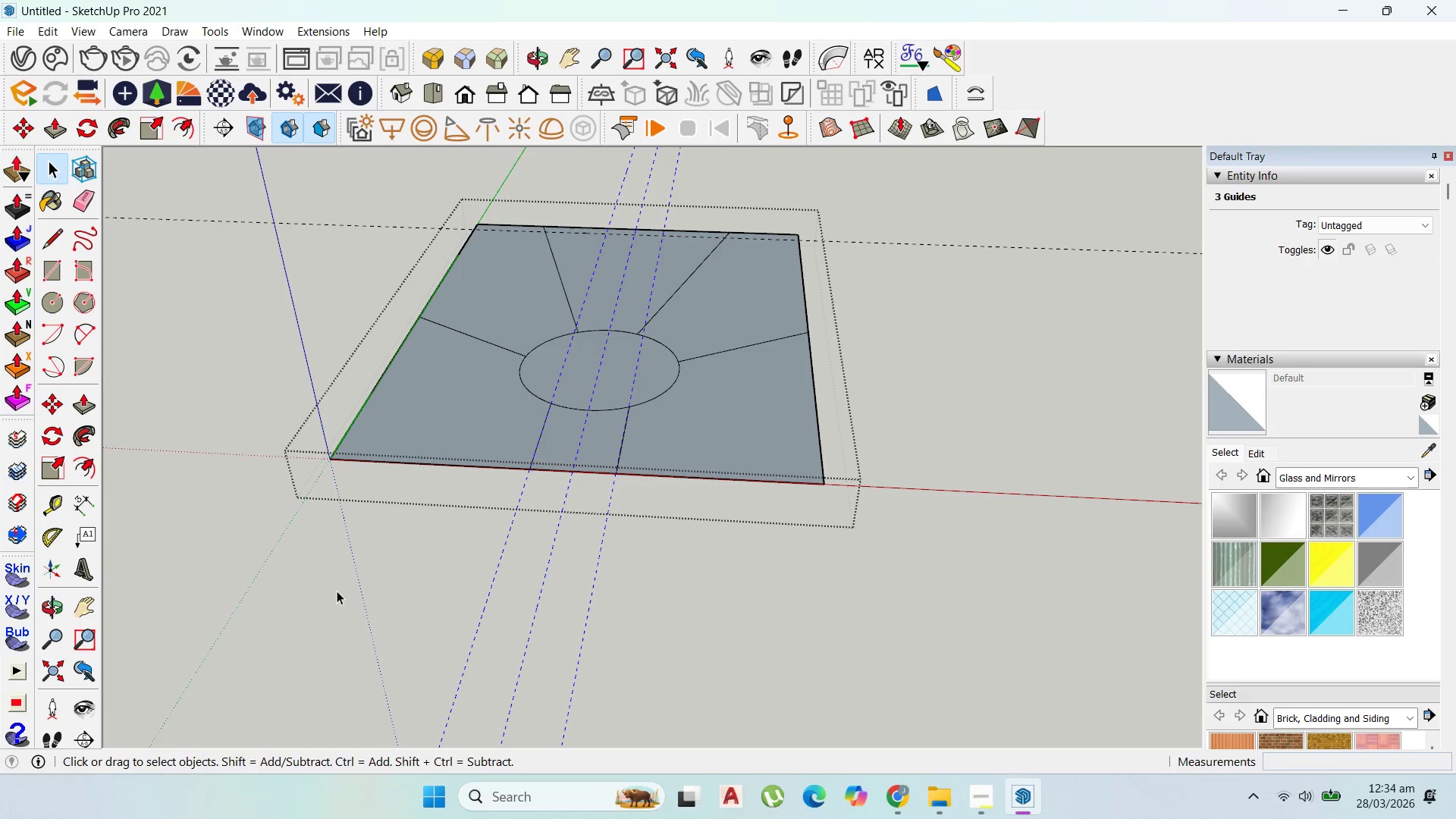 
key(Delete)
 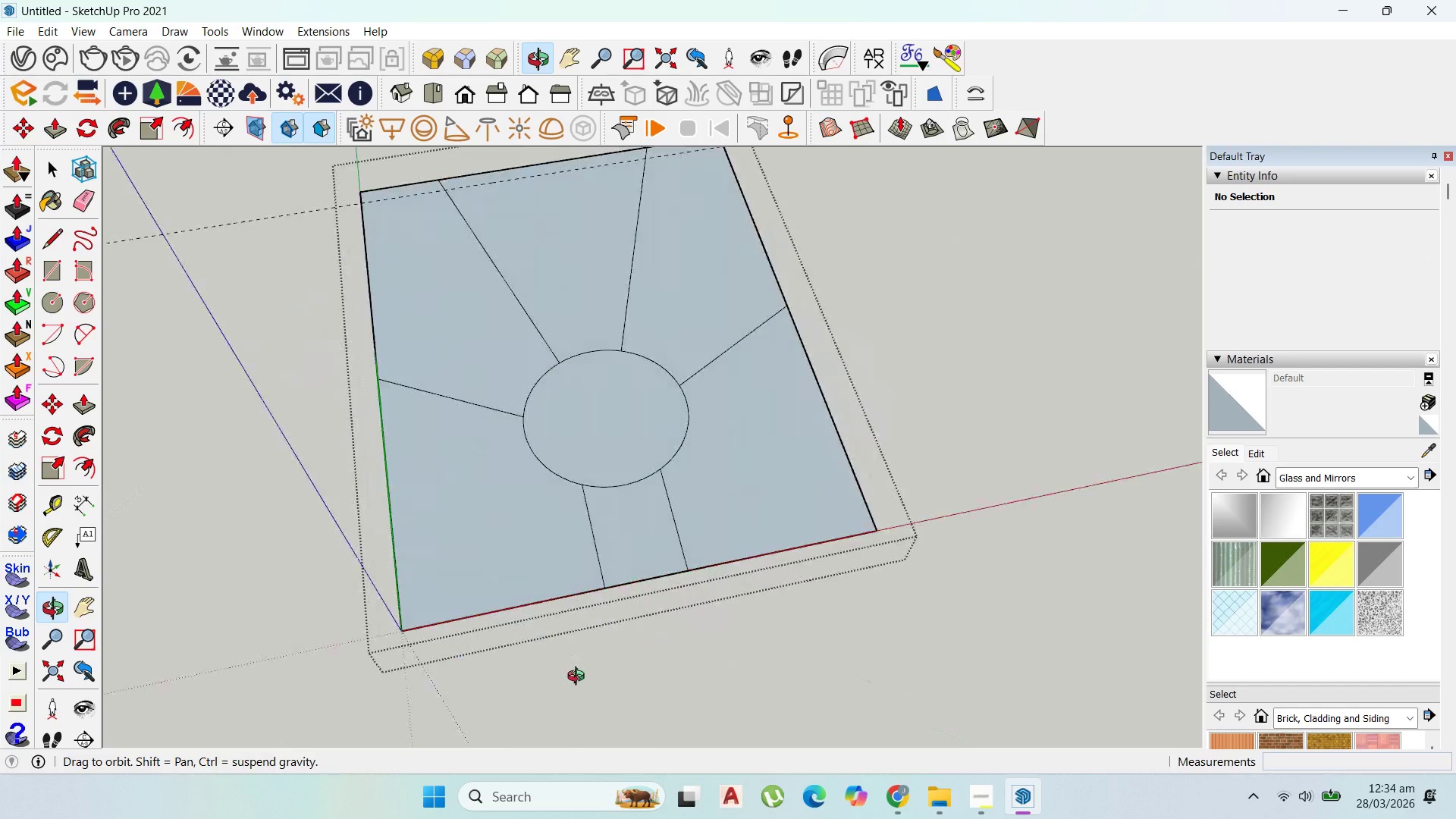 
left_click([622, 467])
 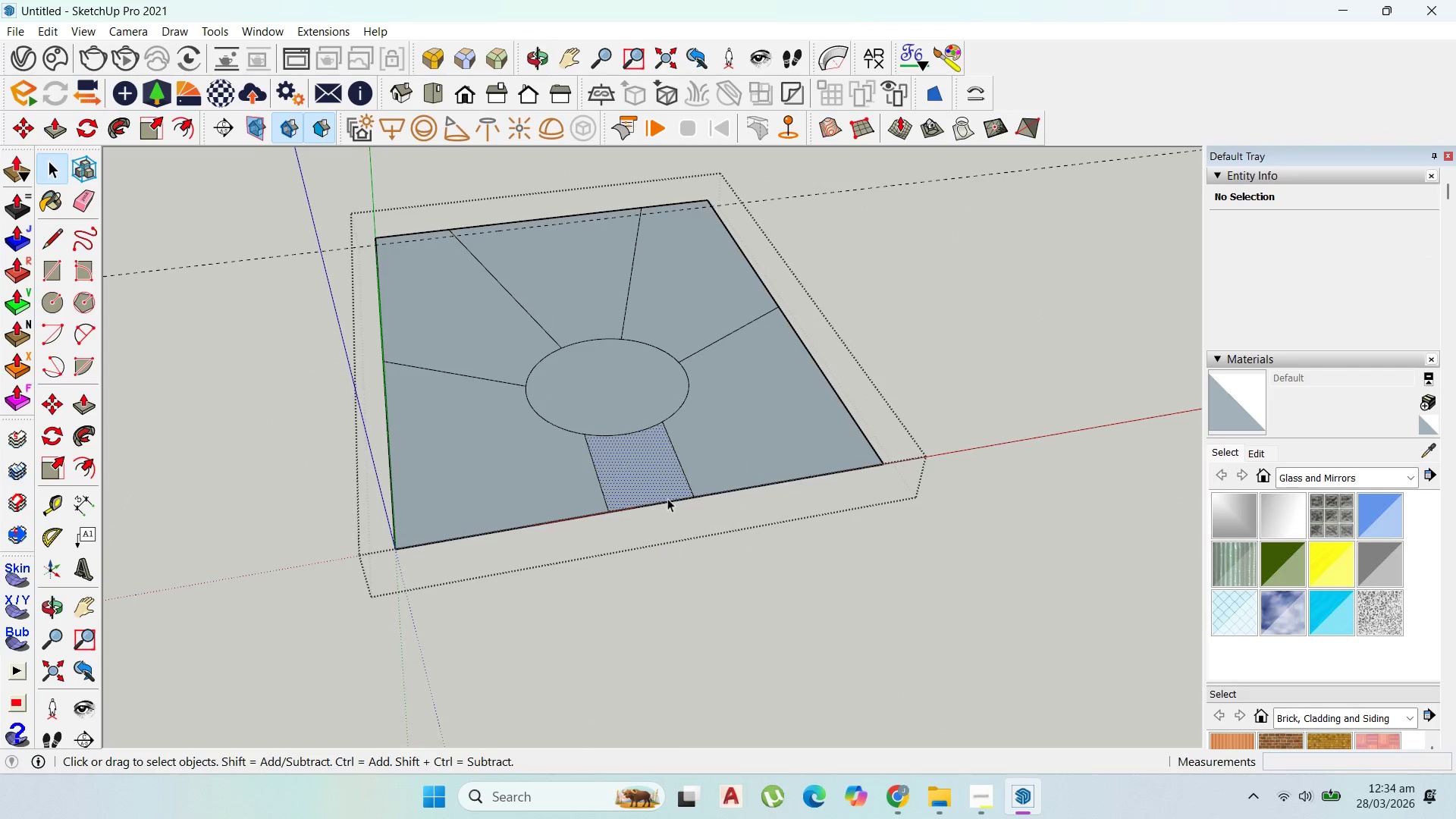 
scroll: coordinate [679, 504], scroll_direction: up, amount: 3.0
 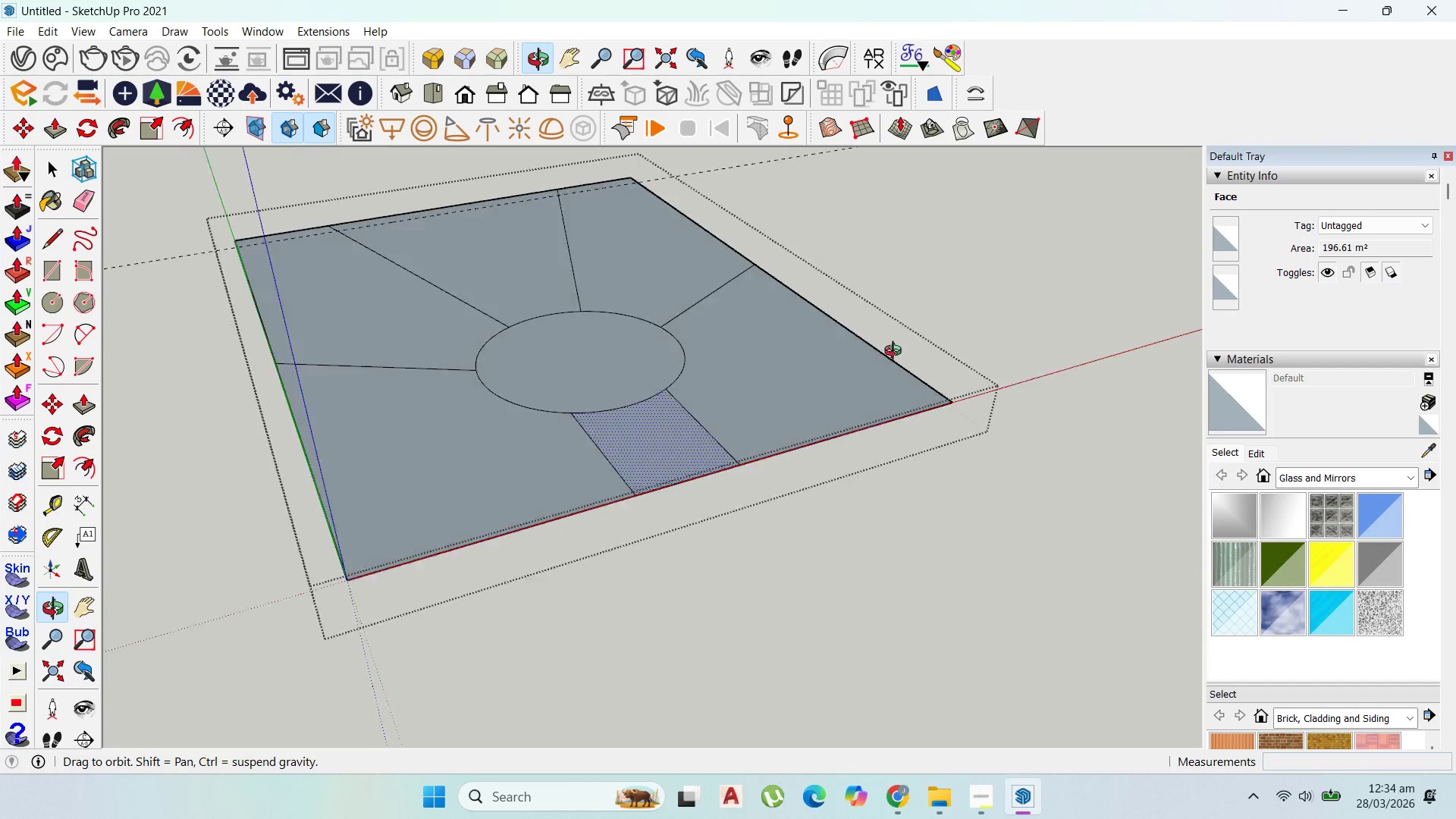 
left_click([539, 431])
 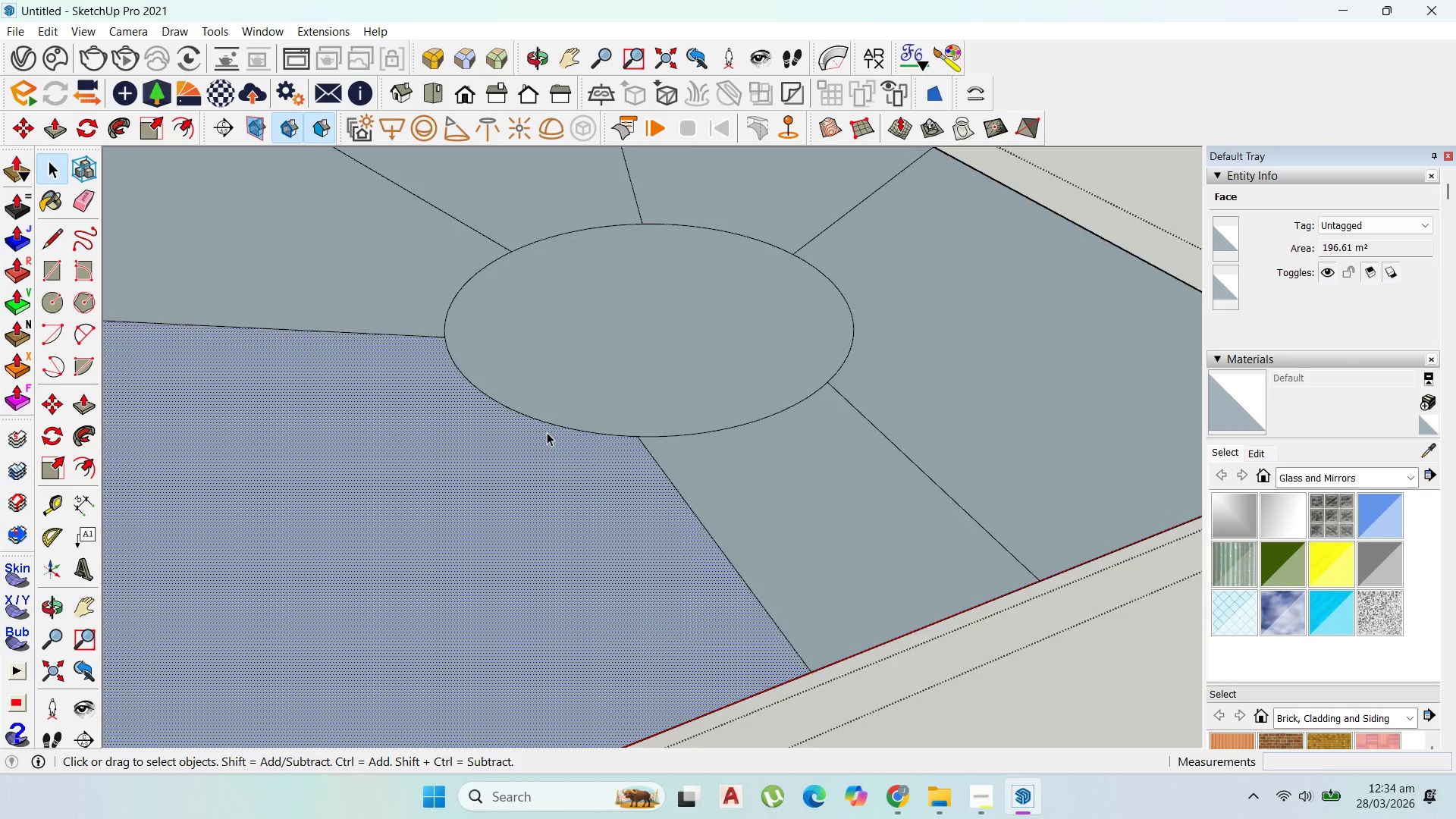 
scroll: coordinate [544, 422], scroll_direction: up, amount: 7.0
 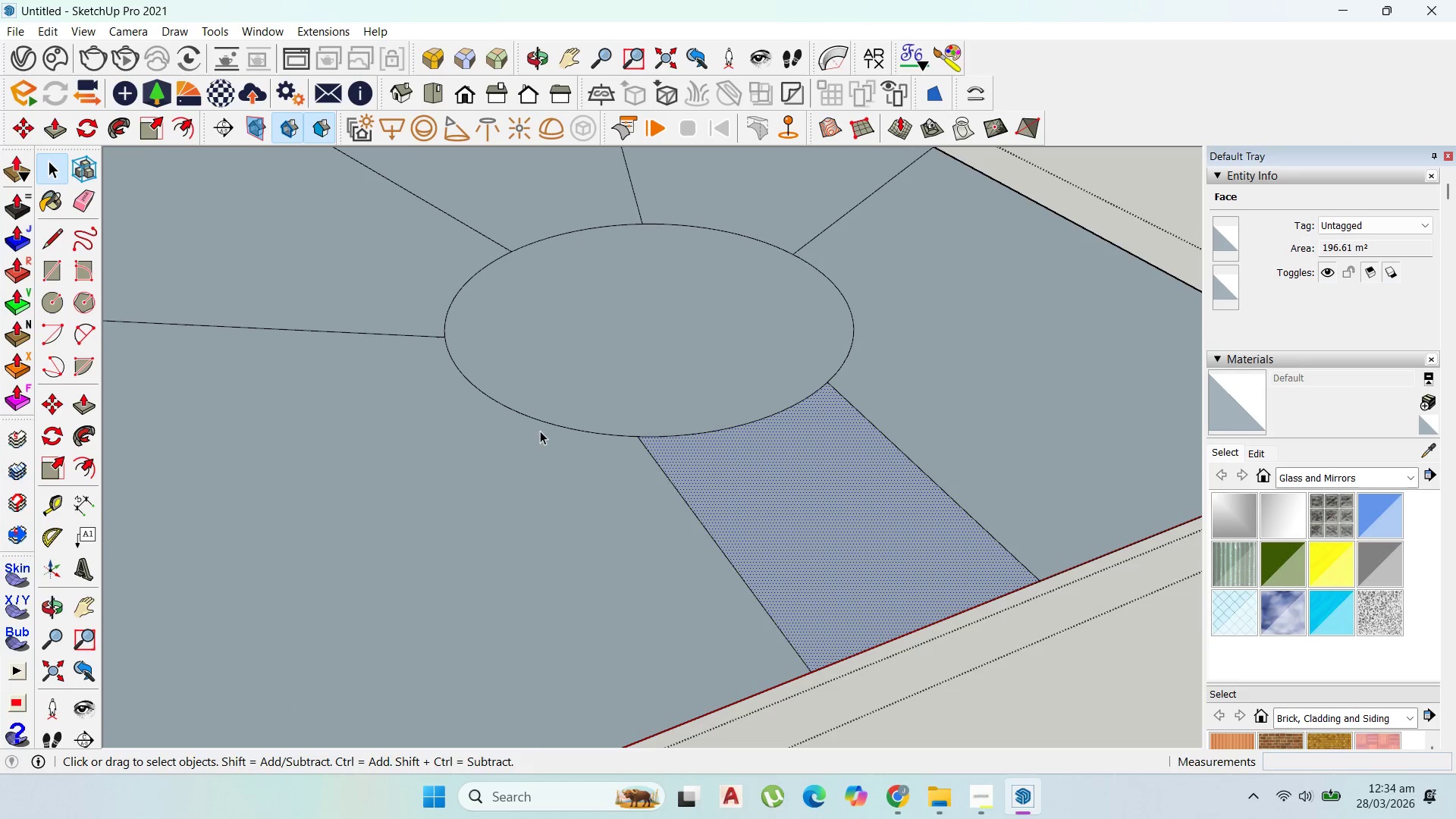 
scroll: coordinate [552, 440], scroll_direction: down, amount: 5.0
 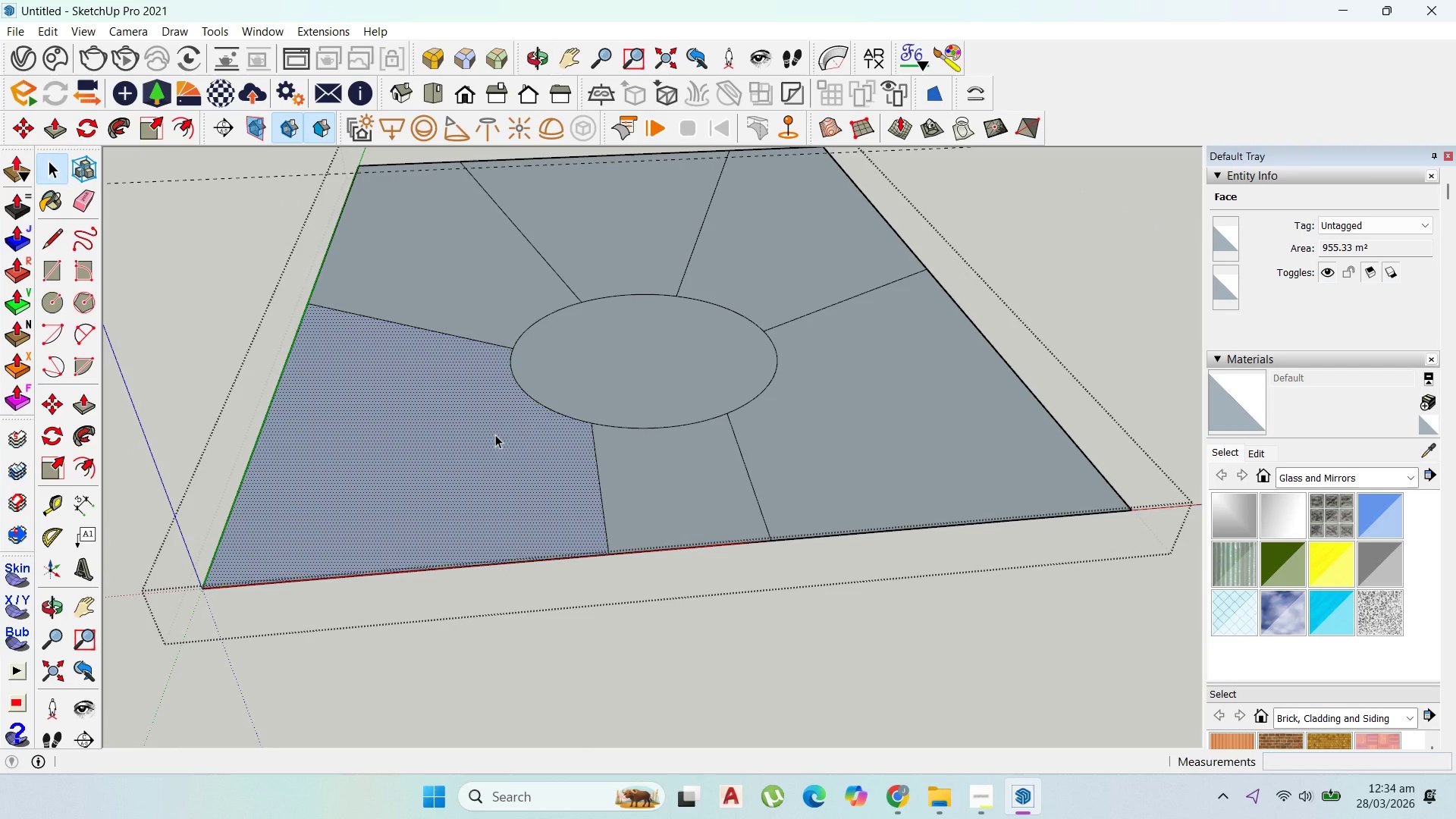 
scroll: coordinate [610, 431], scroll_direction: none, amount: 0.0
 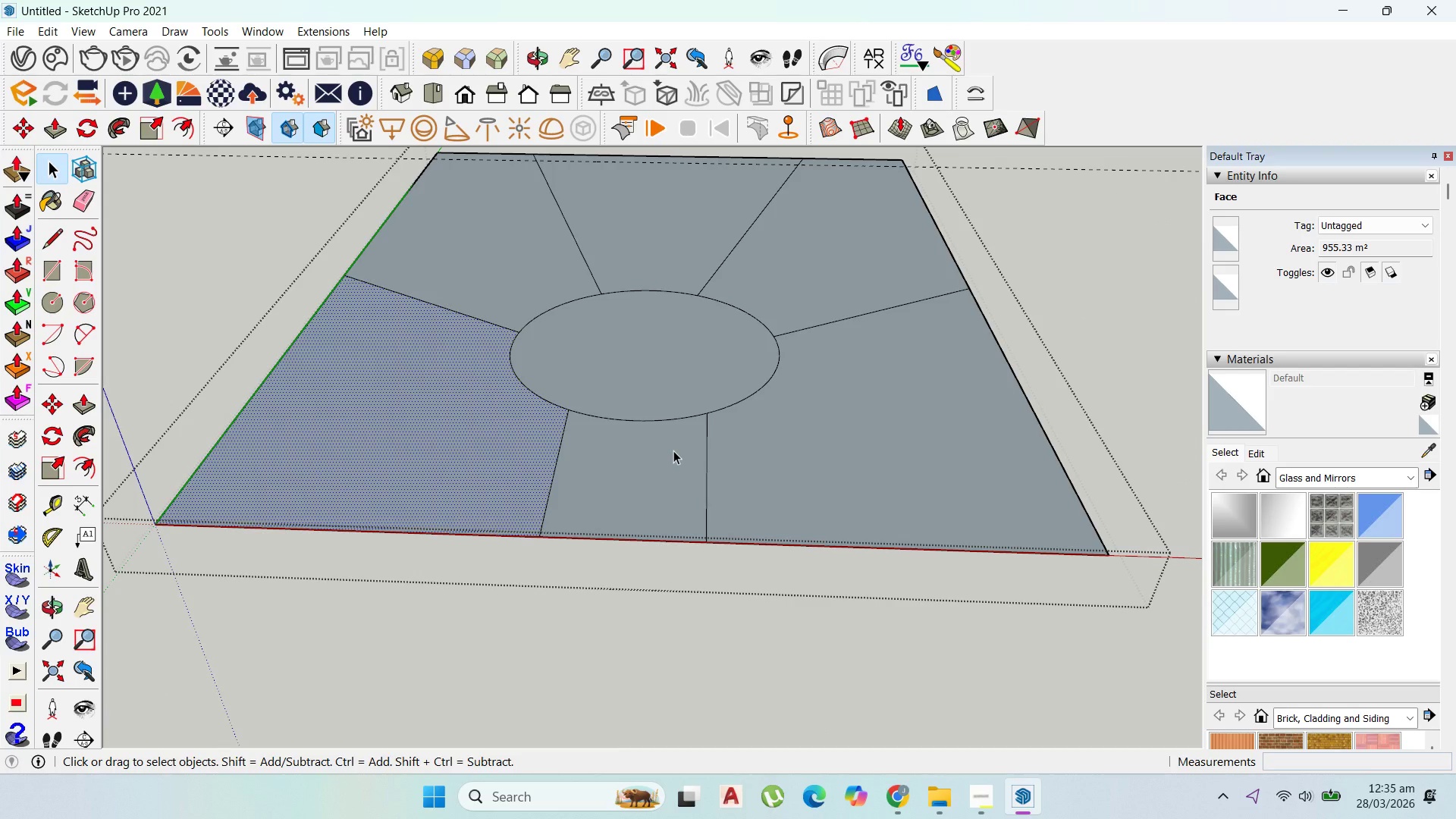 
wait(5.13)
 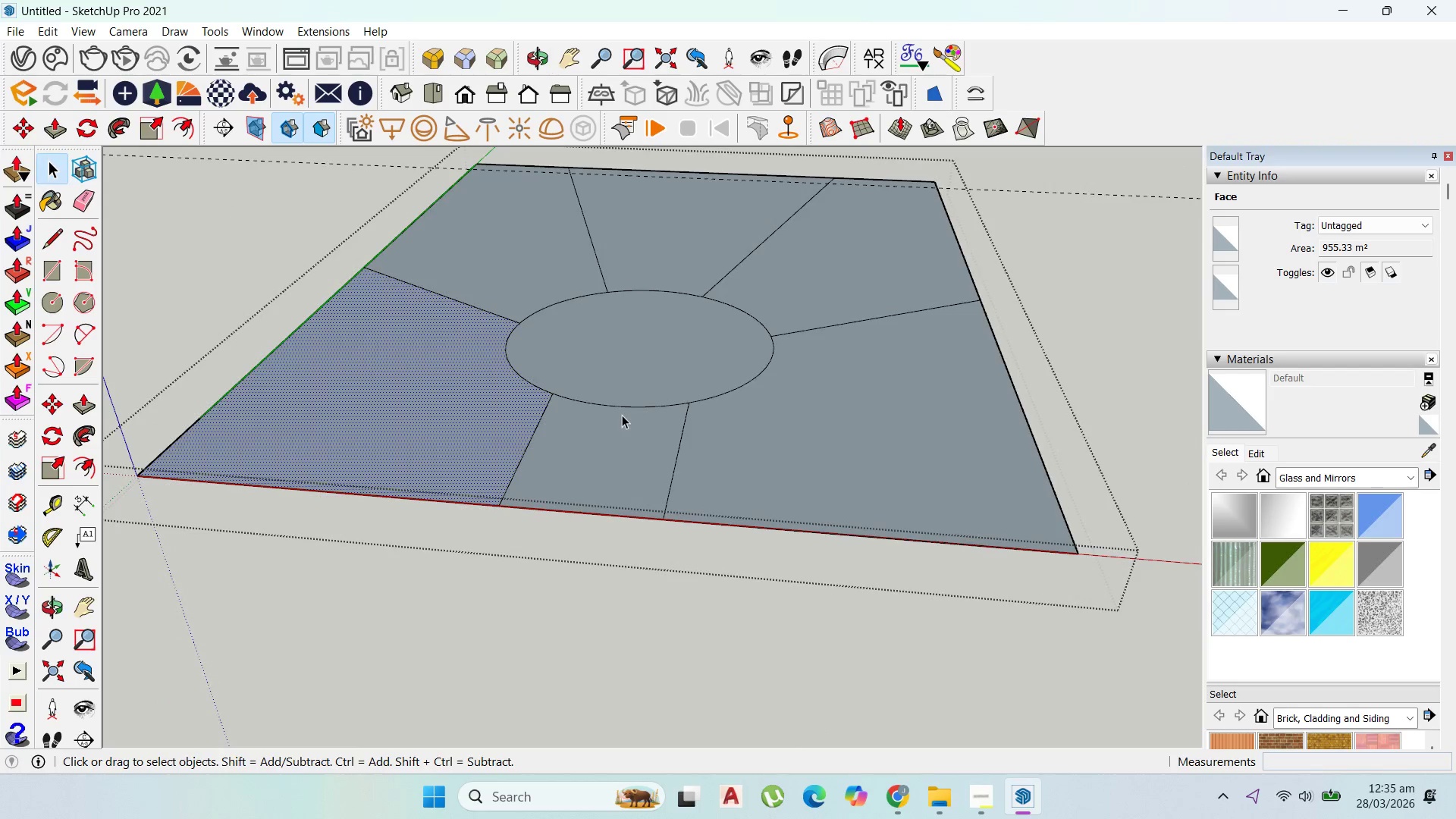 
double_click([587, 349])
 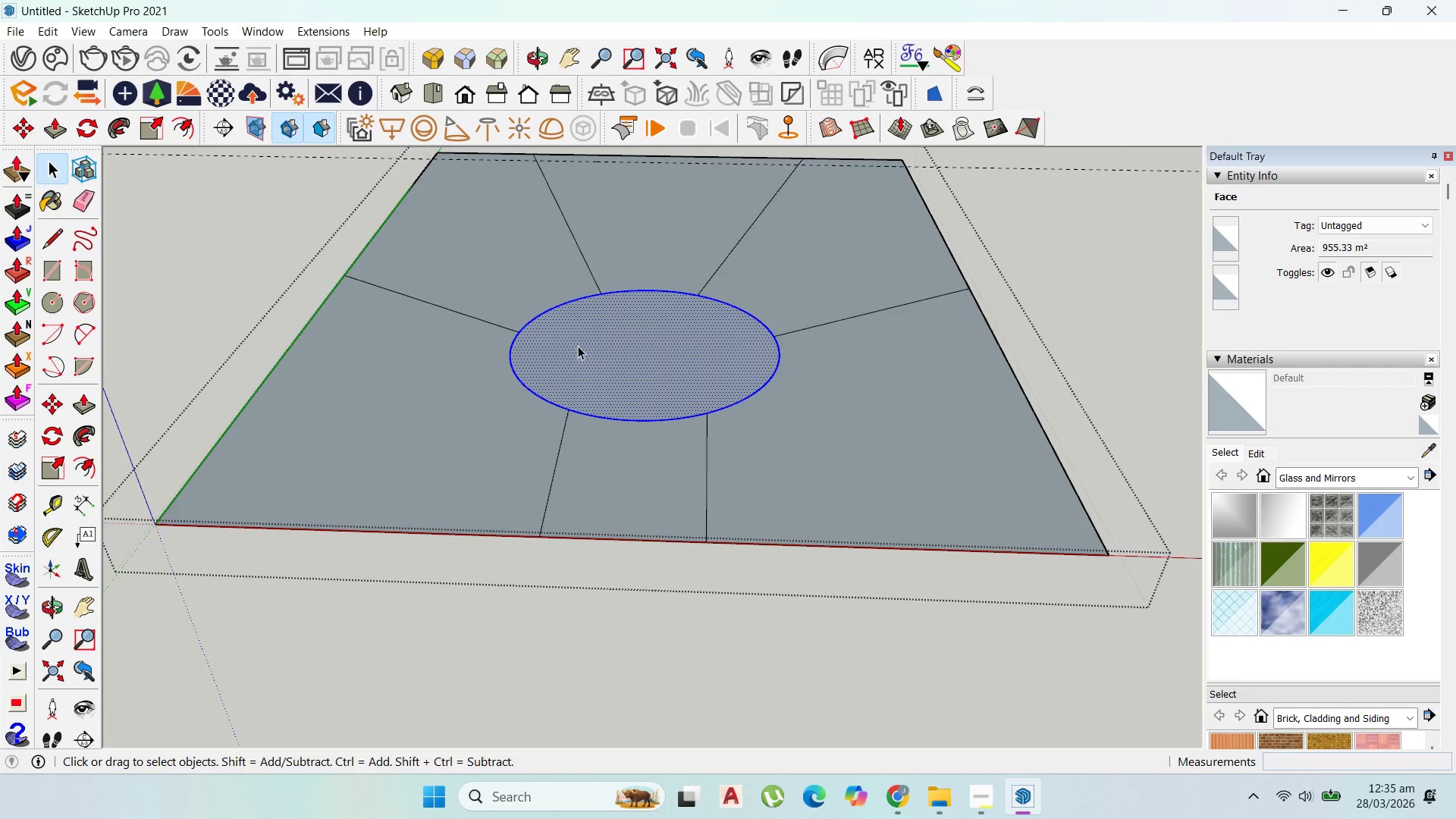 
scroll: coordinate [601, 375], scroll_direction: up, amount: 4.0
 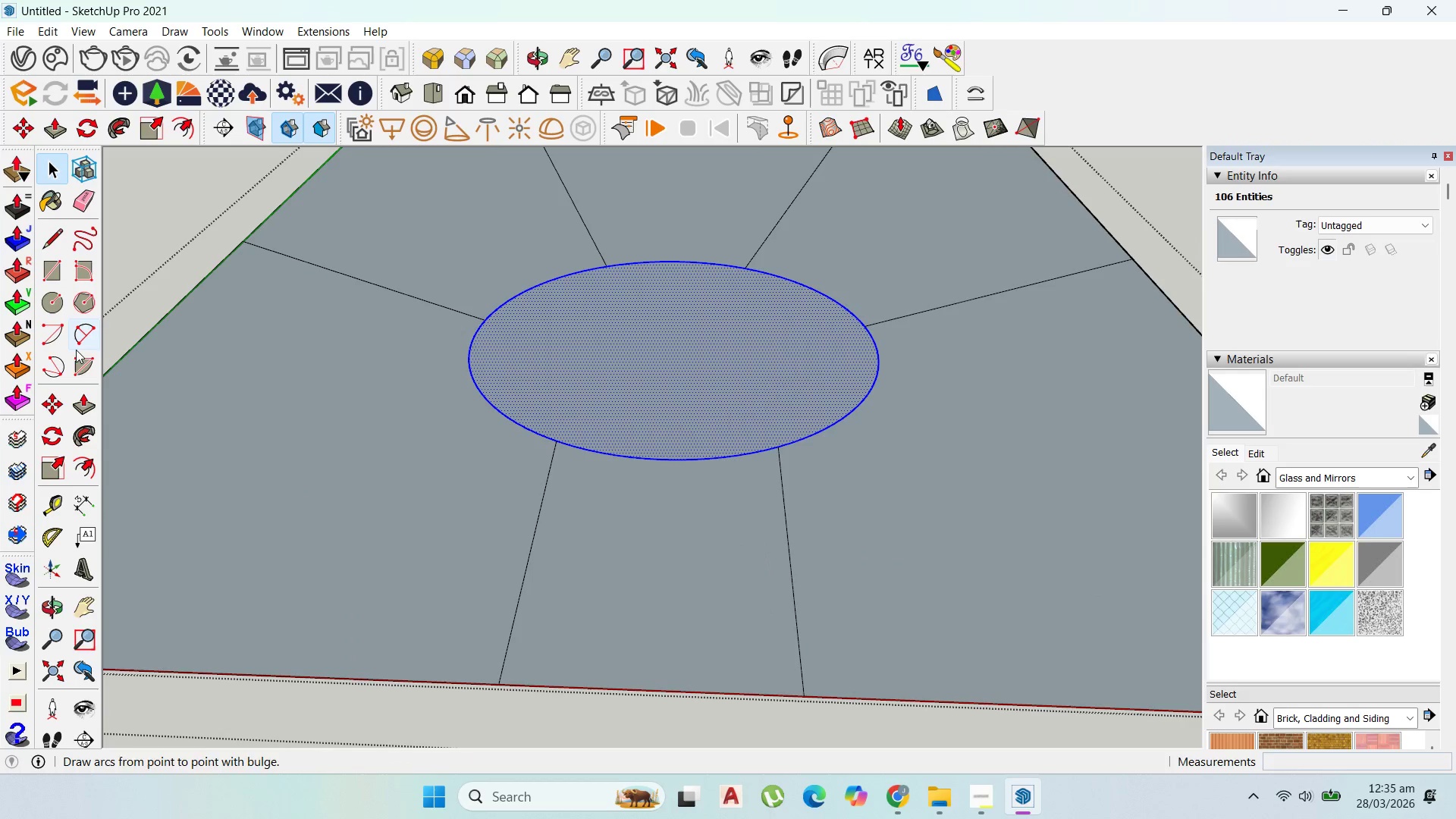 
scroll: coordinate [78, 428], scroll_direction: down, amount: 1.0
 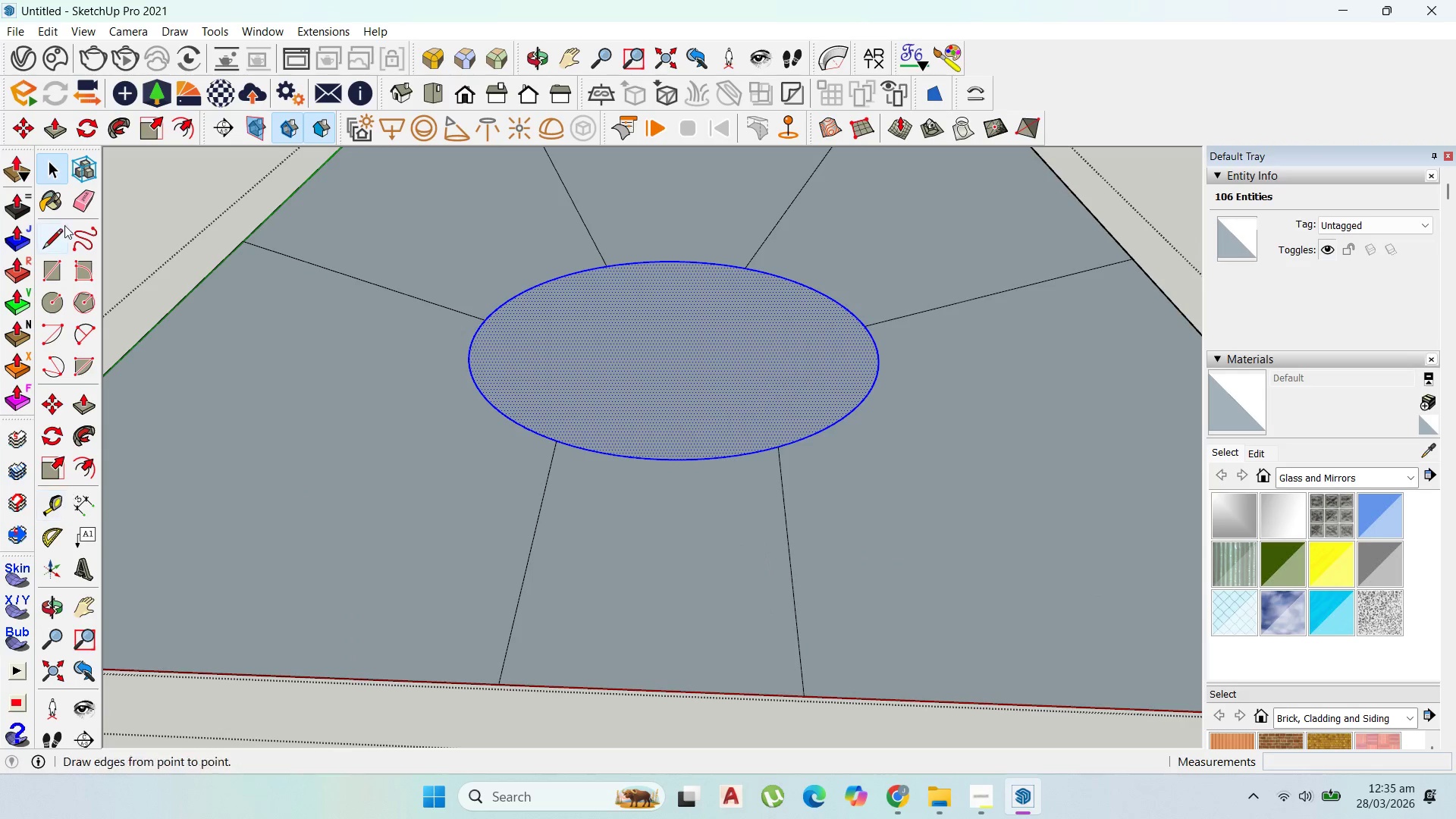 
left_click_drag(start_coordinate=[526, 411], to_coordinate=[566, 416])
 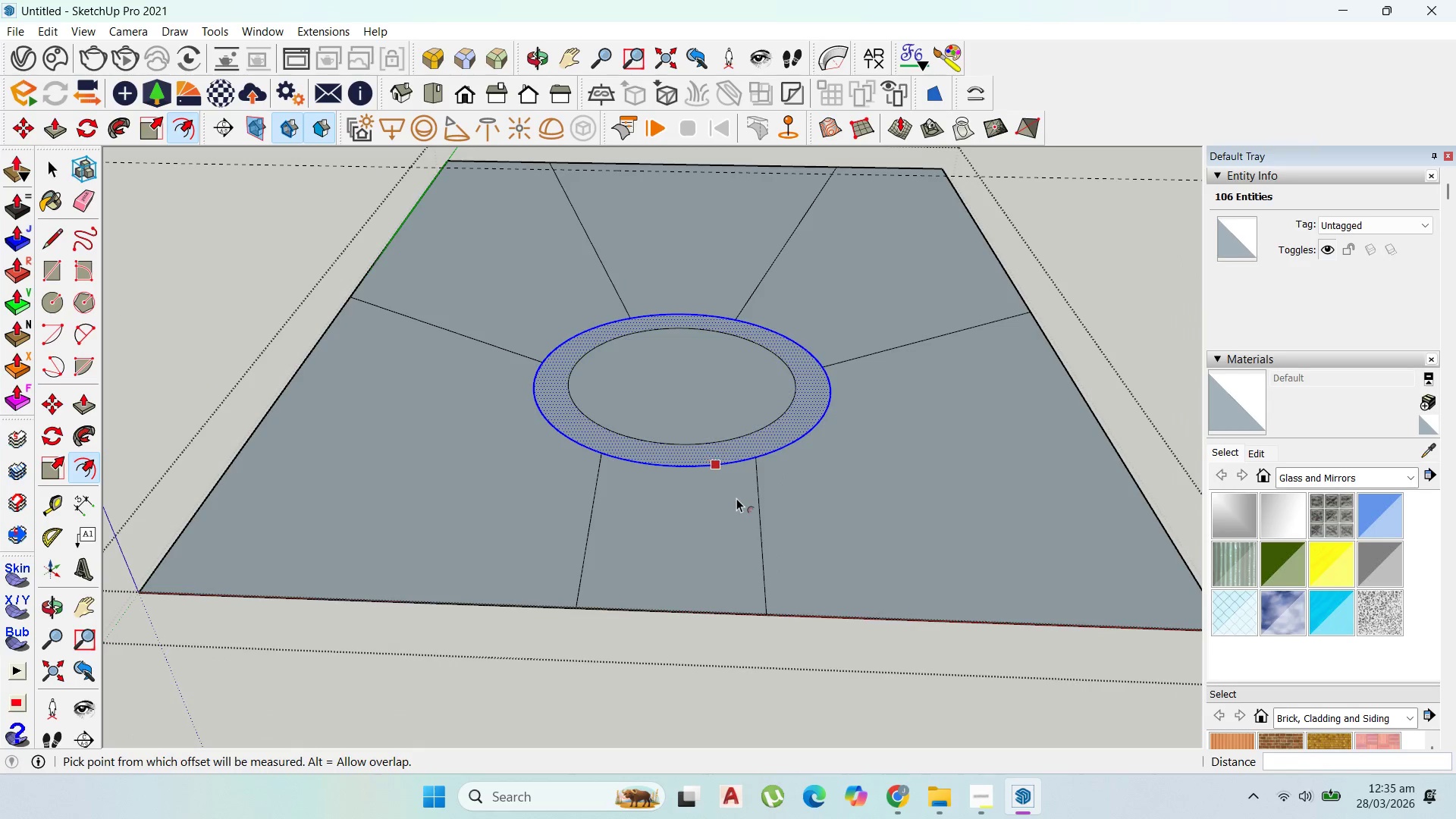 
type(5)
key(Backspace)
type(3000)
 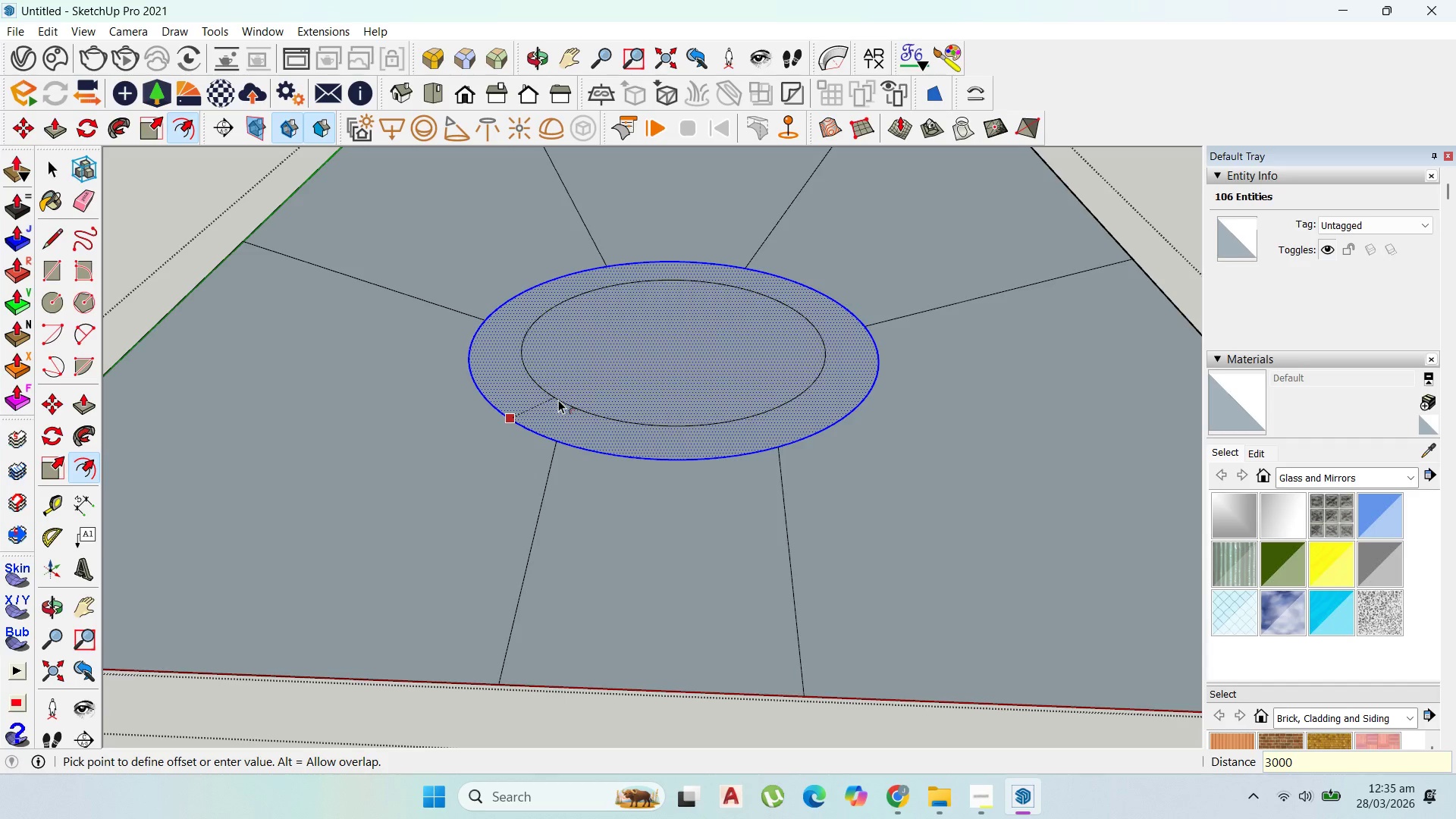 
key(Enter)
 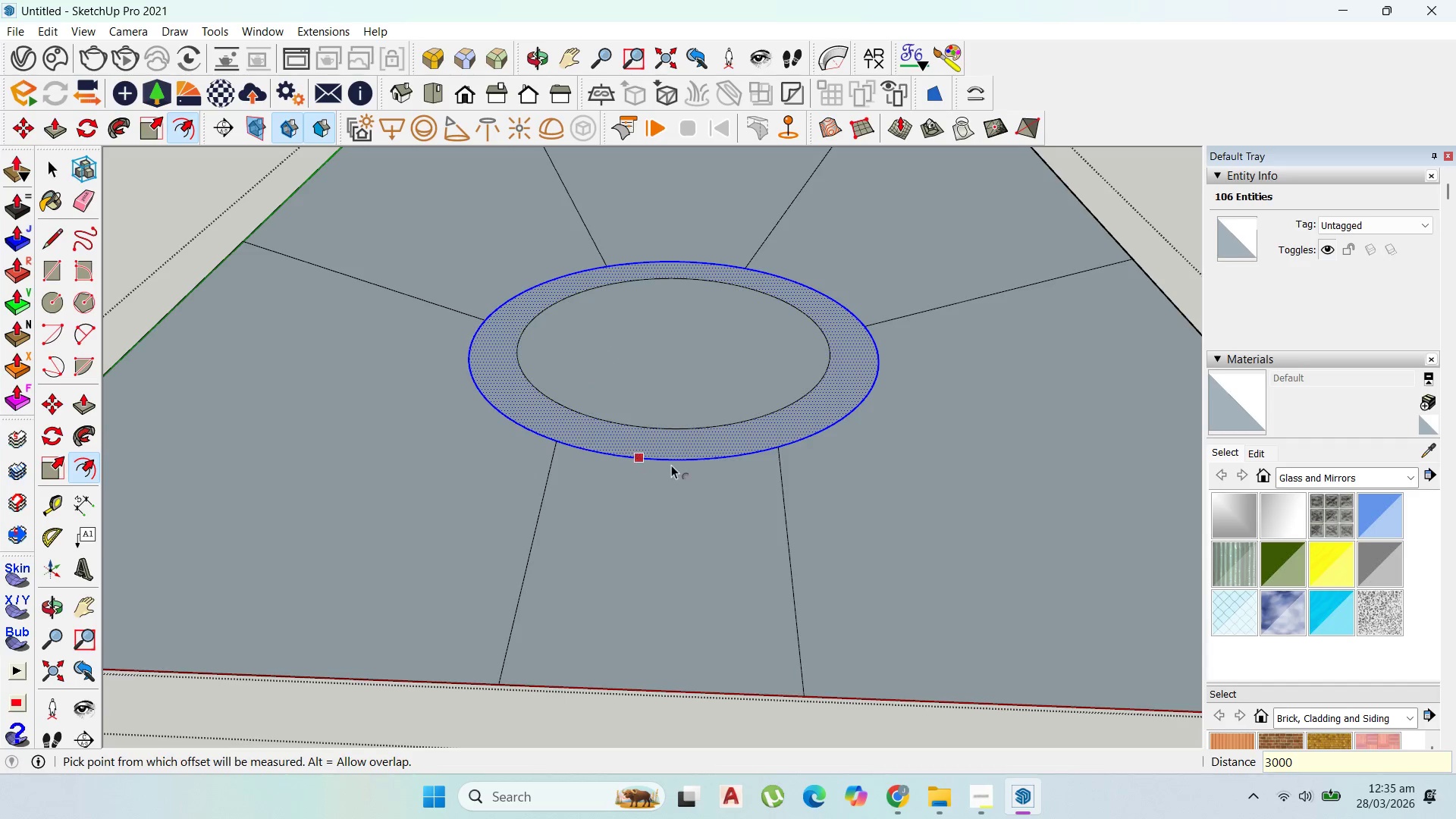 
scroll: coordinate [655, 432], scroll_direction: down, amount: 2.0
 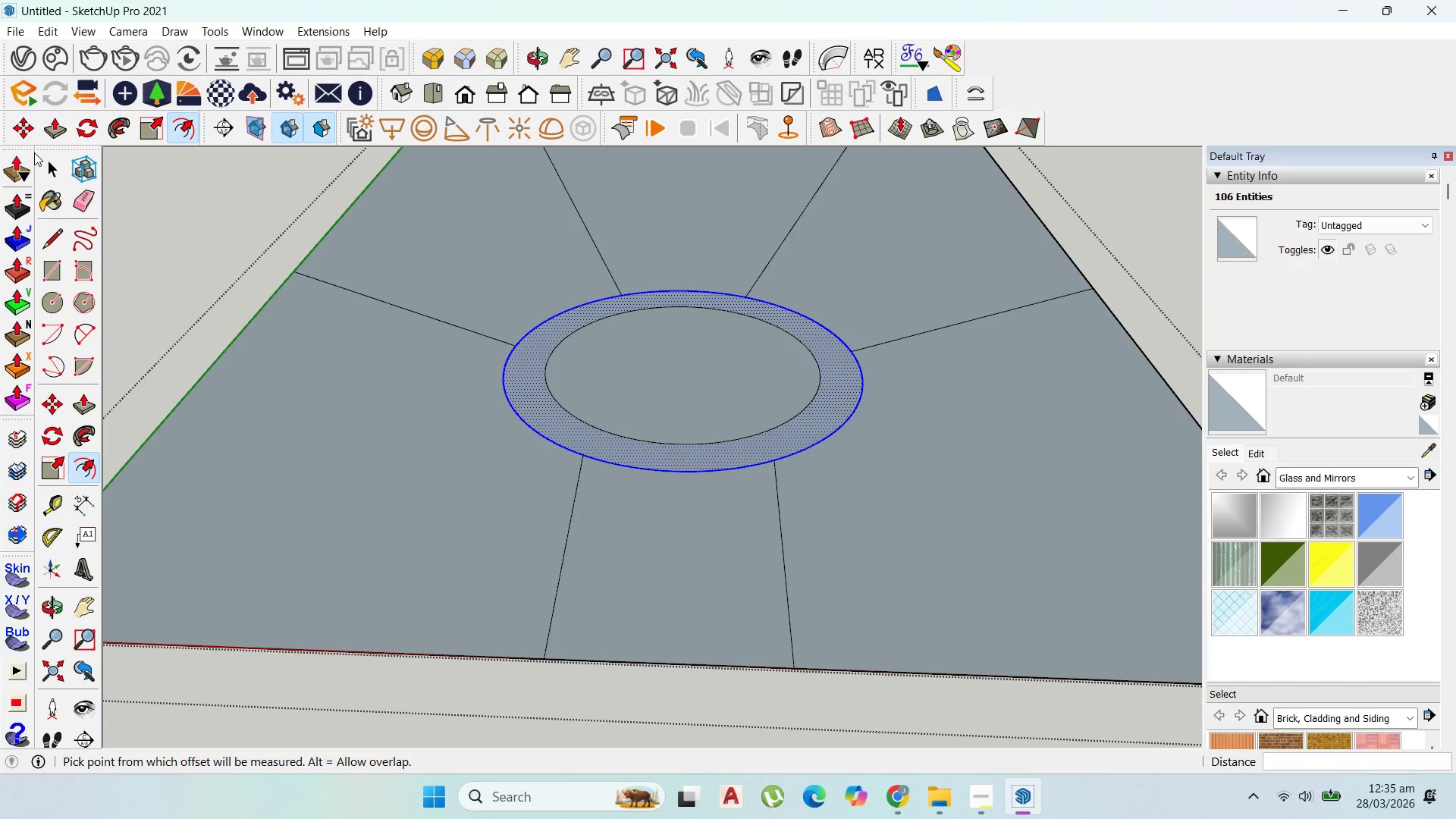 
left_click([47, 160])
 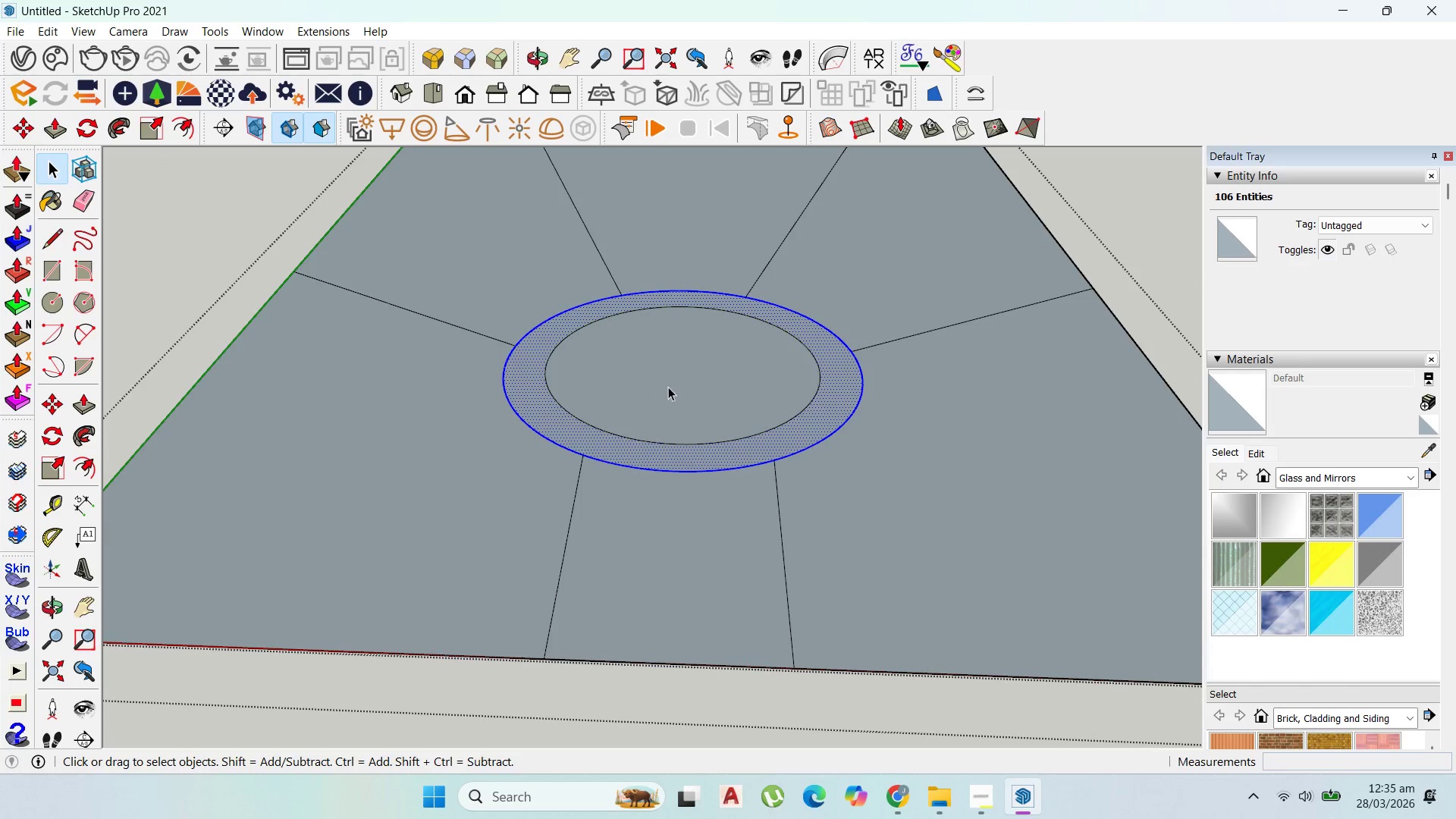 
left_click([671, 385])
 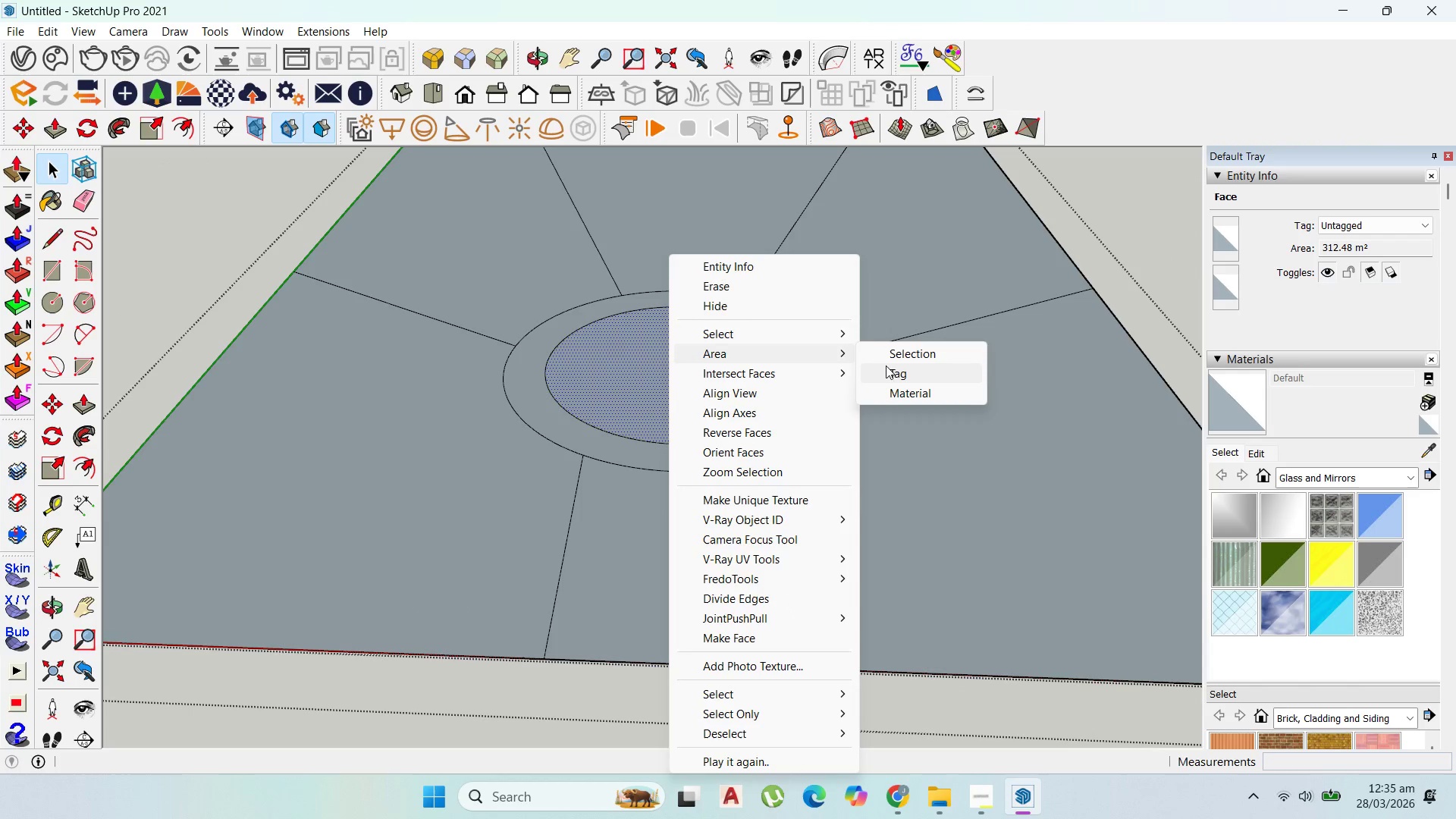 
left_click([944, 350])
 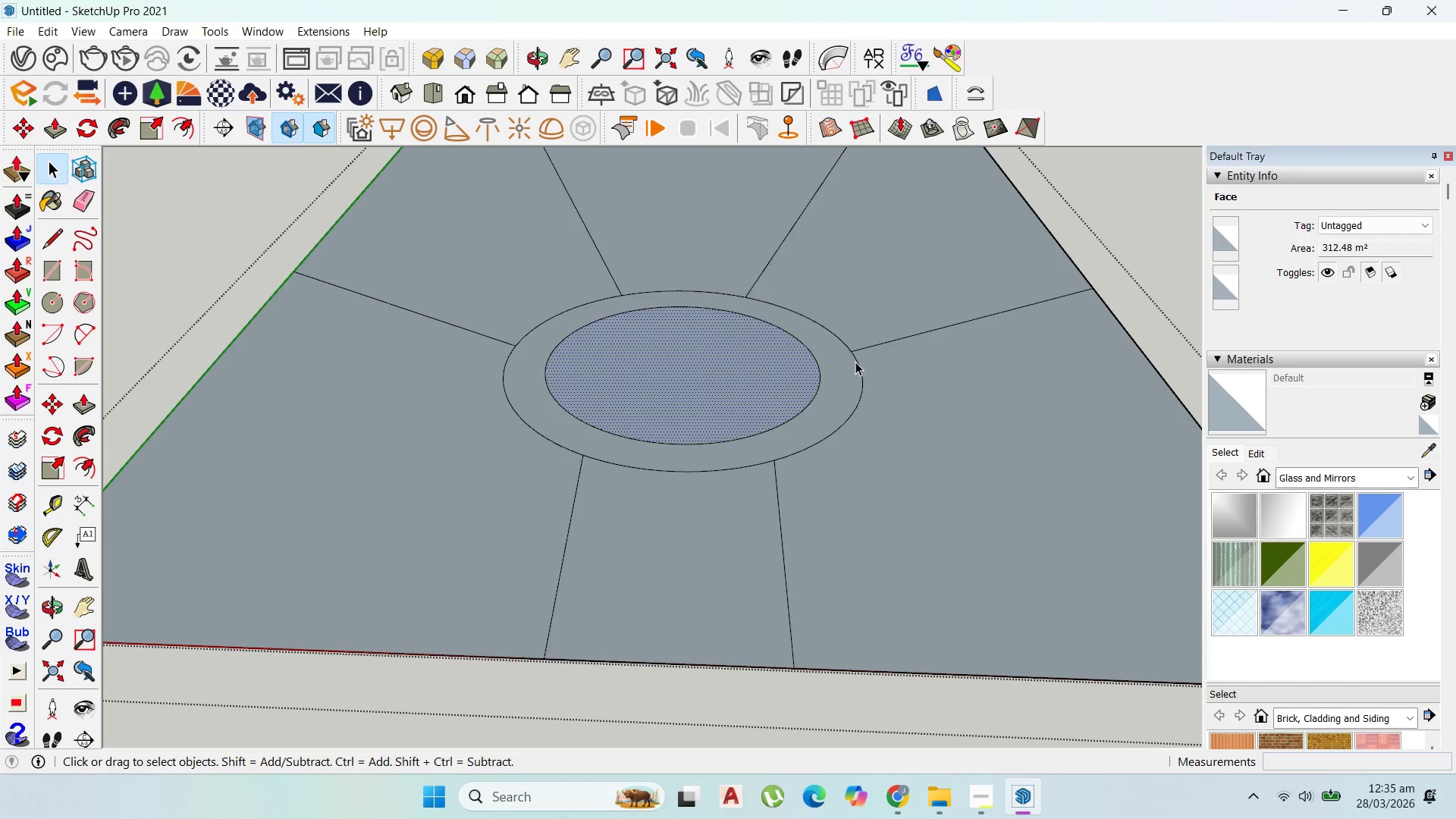 
scroll: coordinate [736, 346], scroll_direction: up, amount: 2.0
 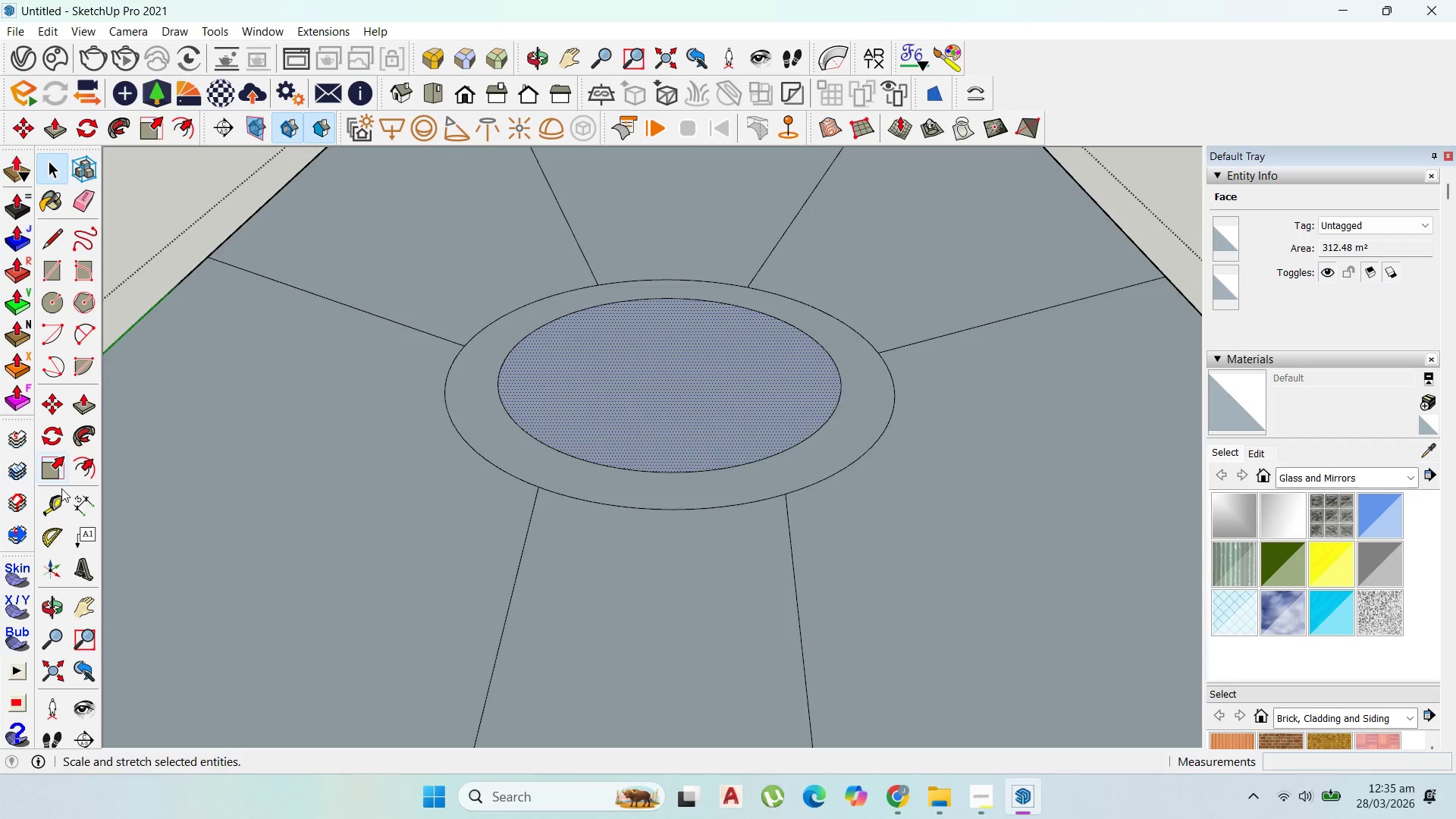 
left_click([60, 503])
 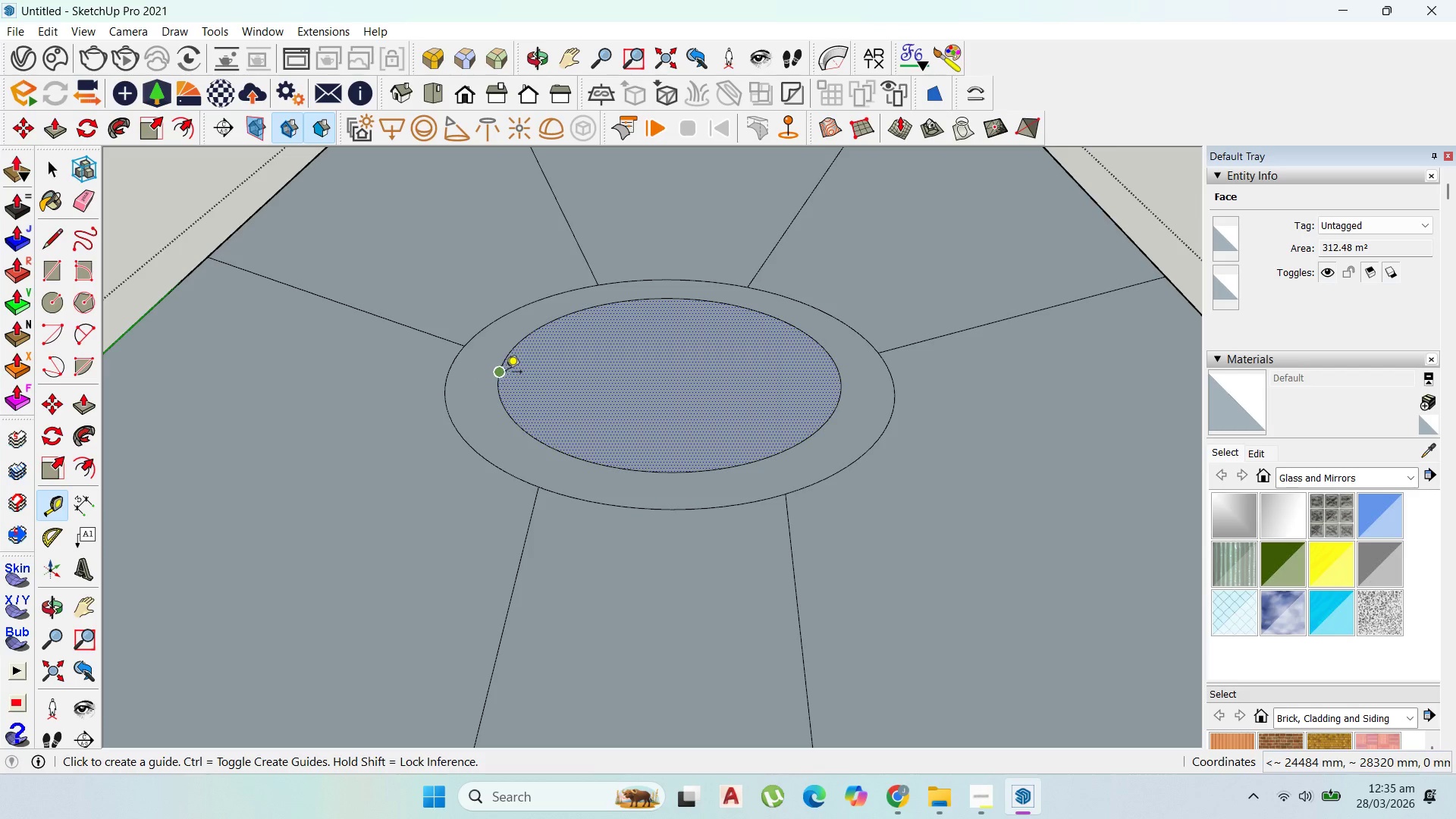 
left_click([507, 373])
 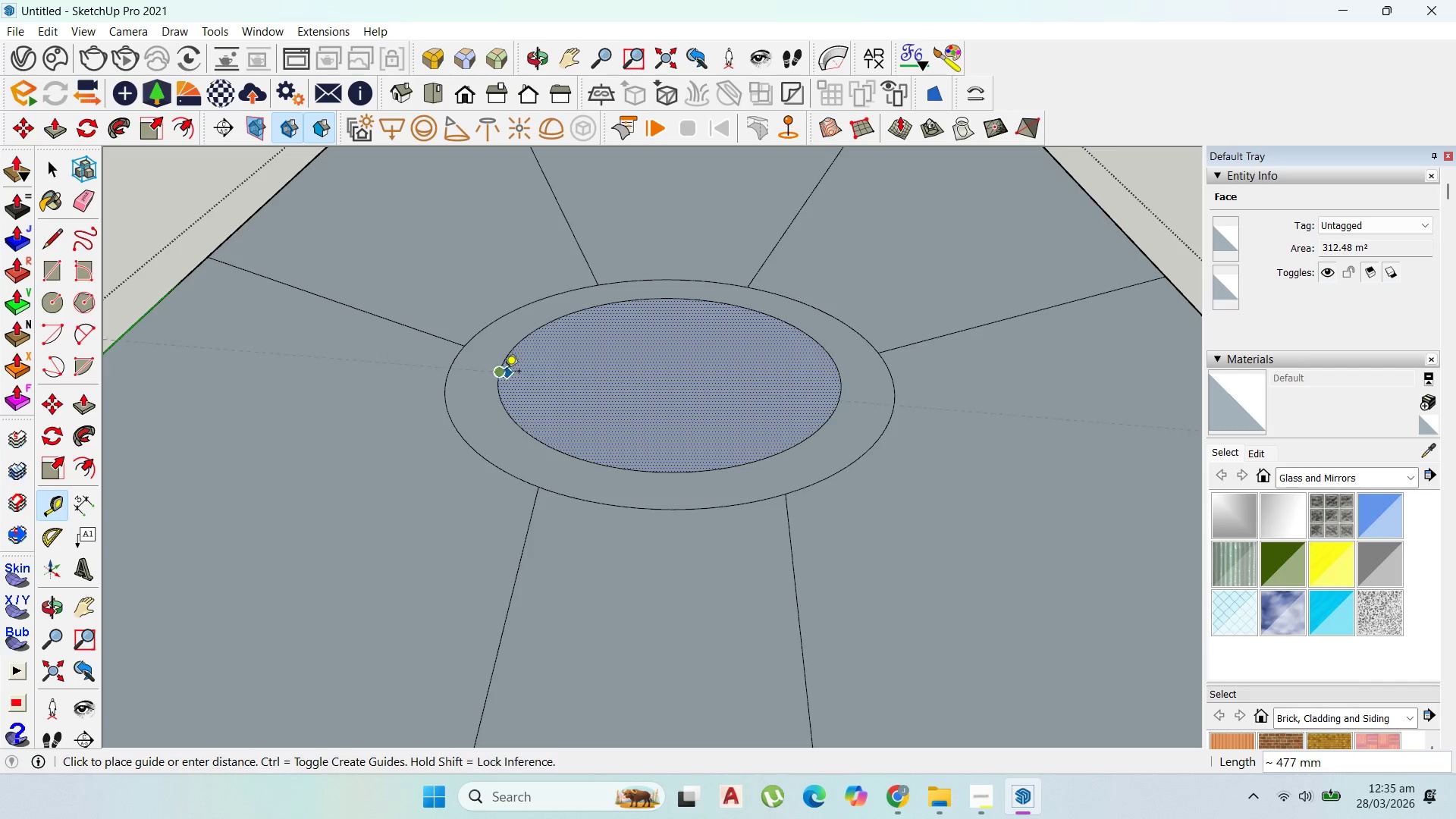 
key(Escape)
 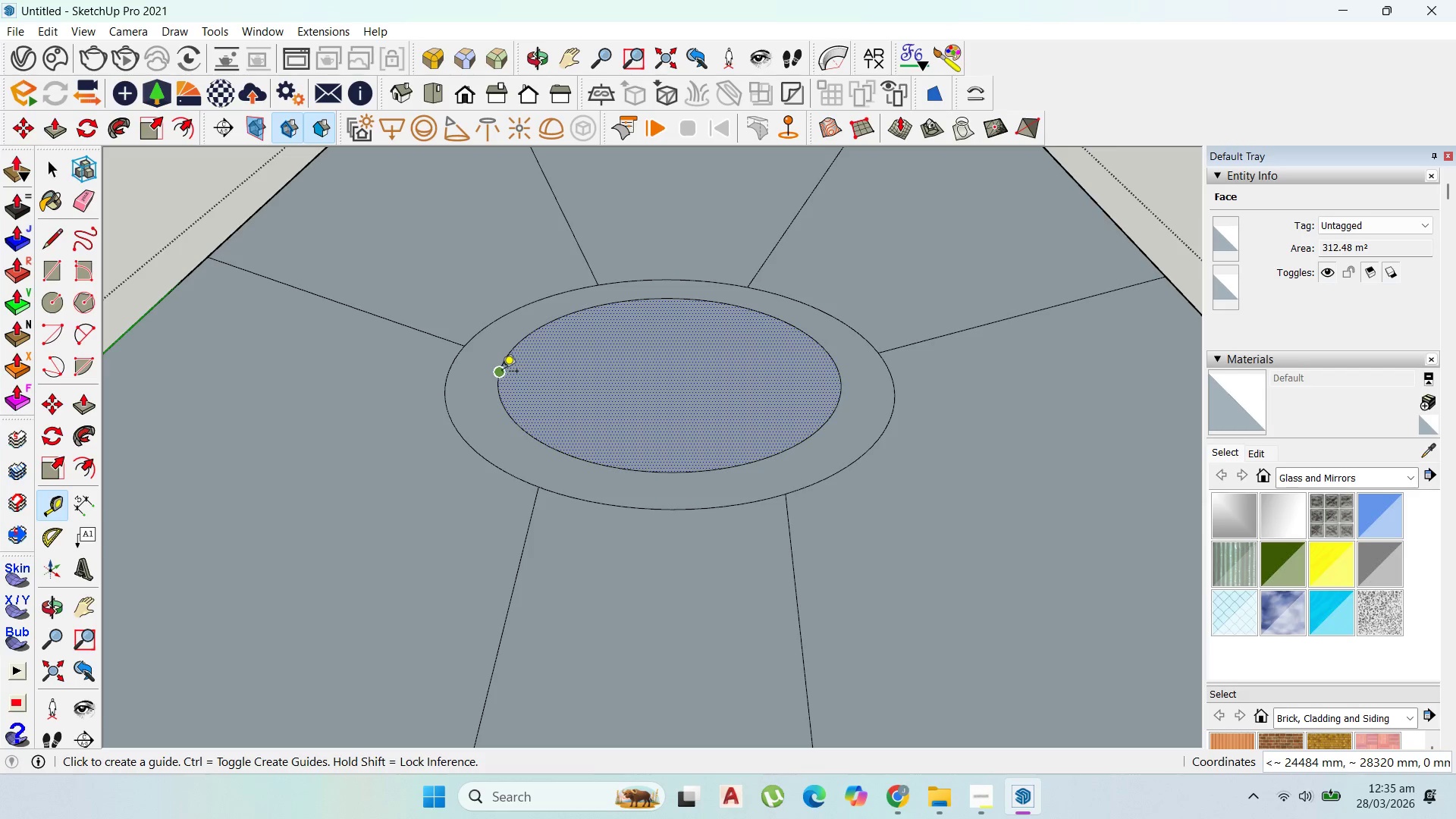 
left_click([502, 372])
 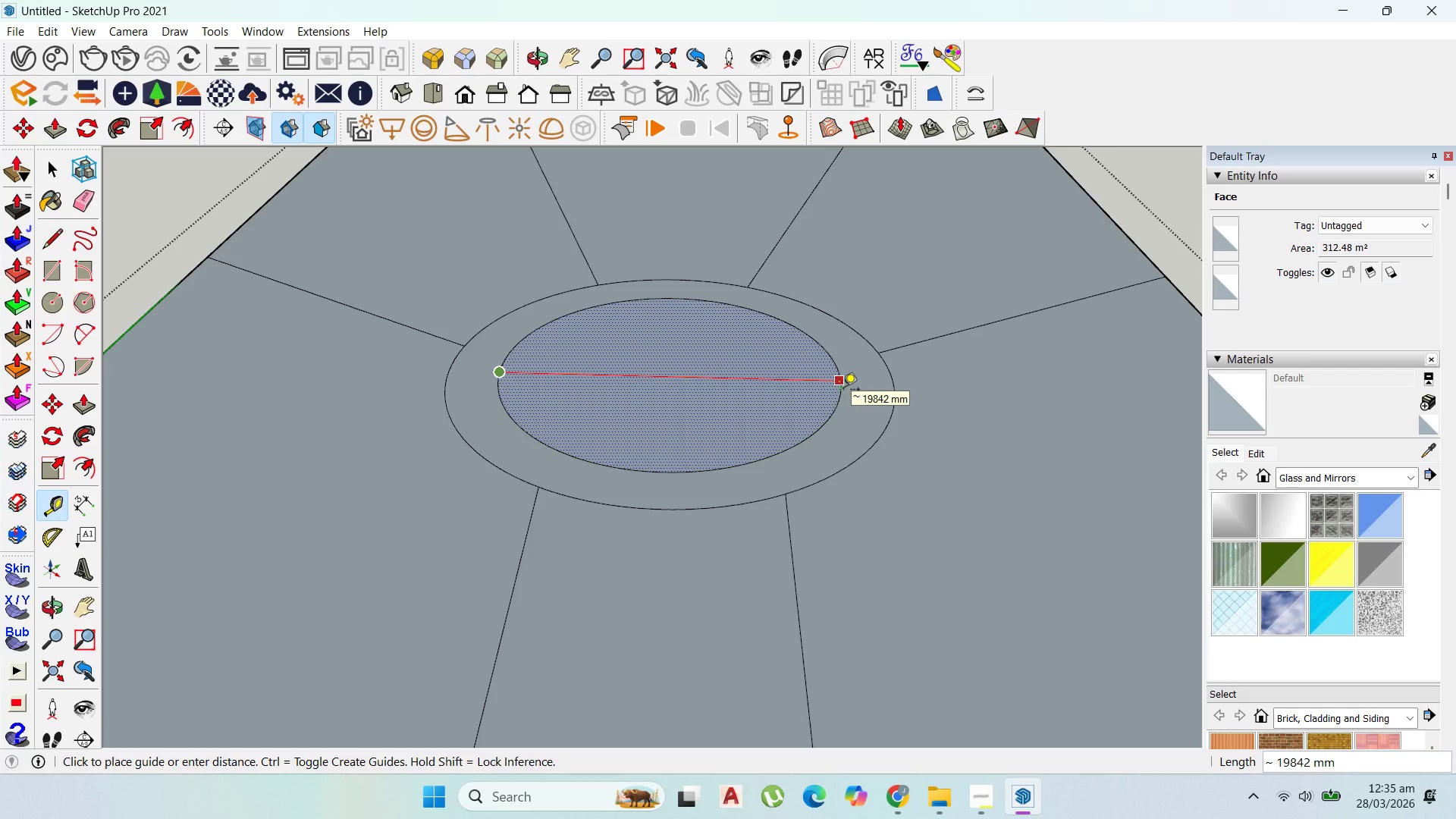 
key(Escape)
 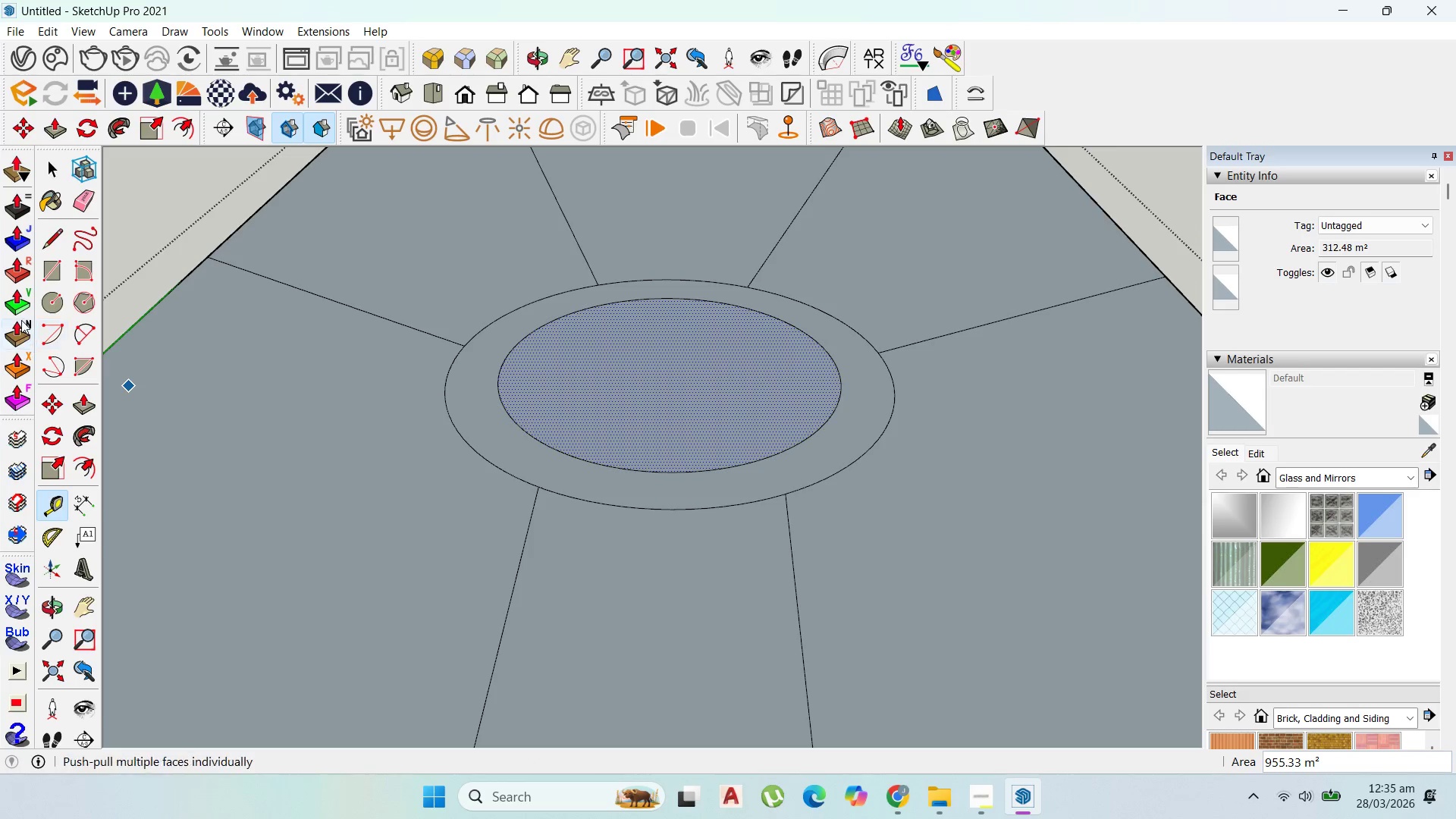 
key(Escape)
 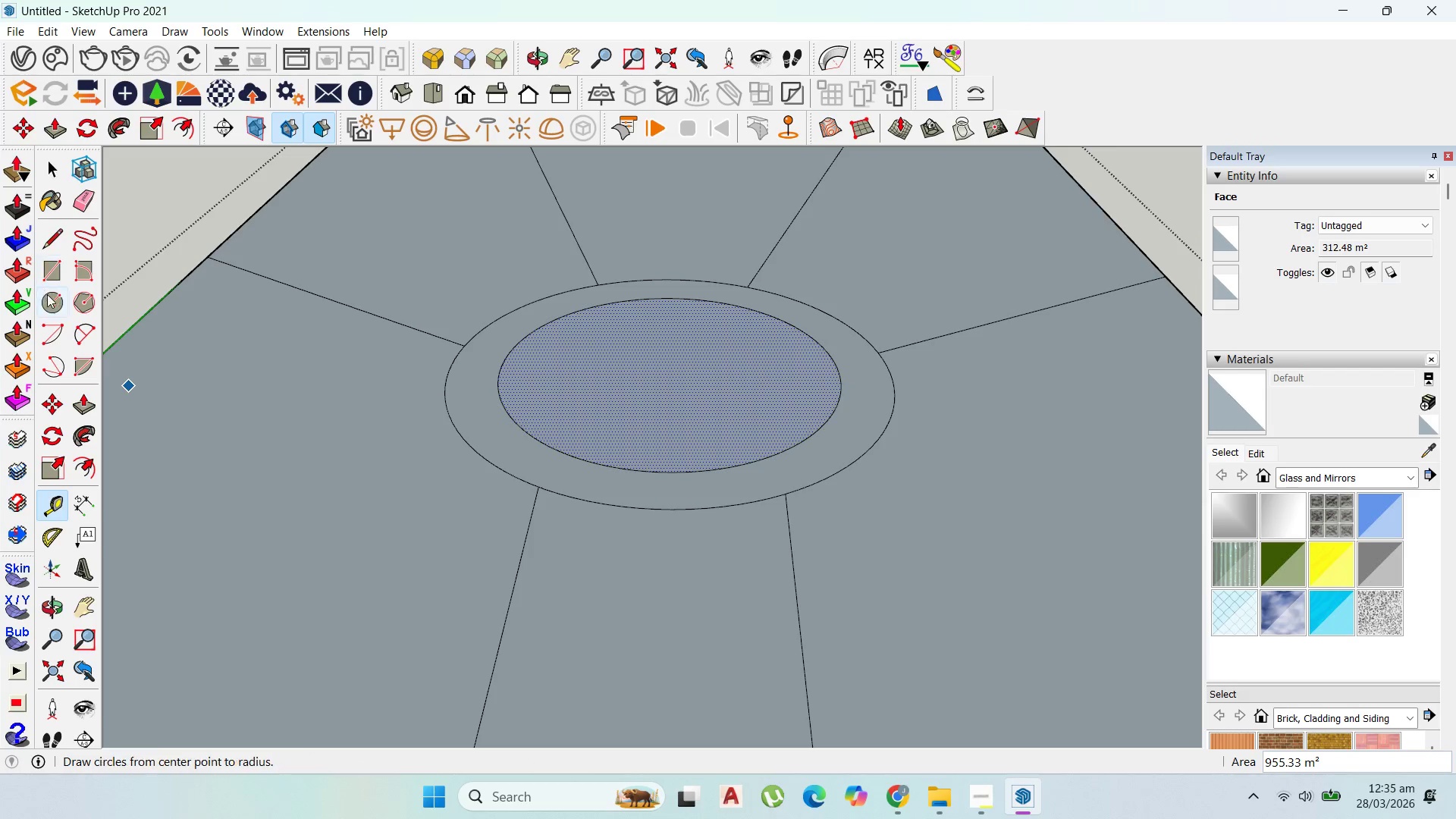 
left_click([47, 294])
 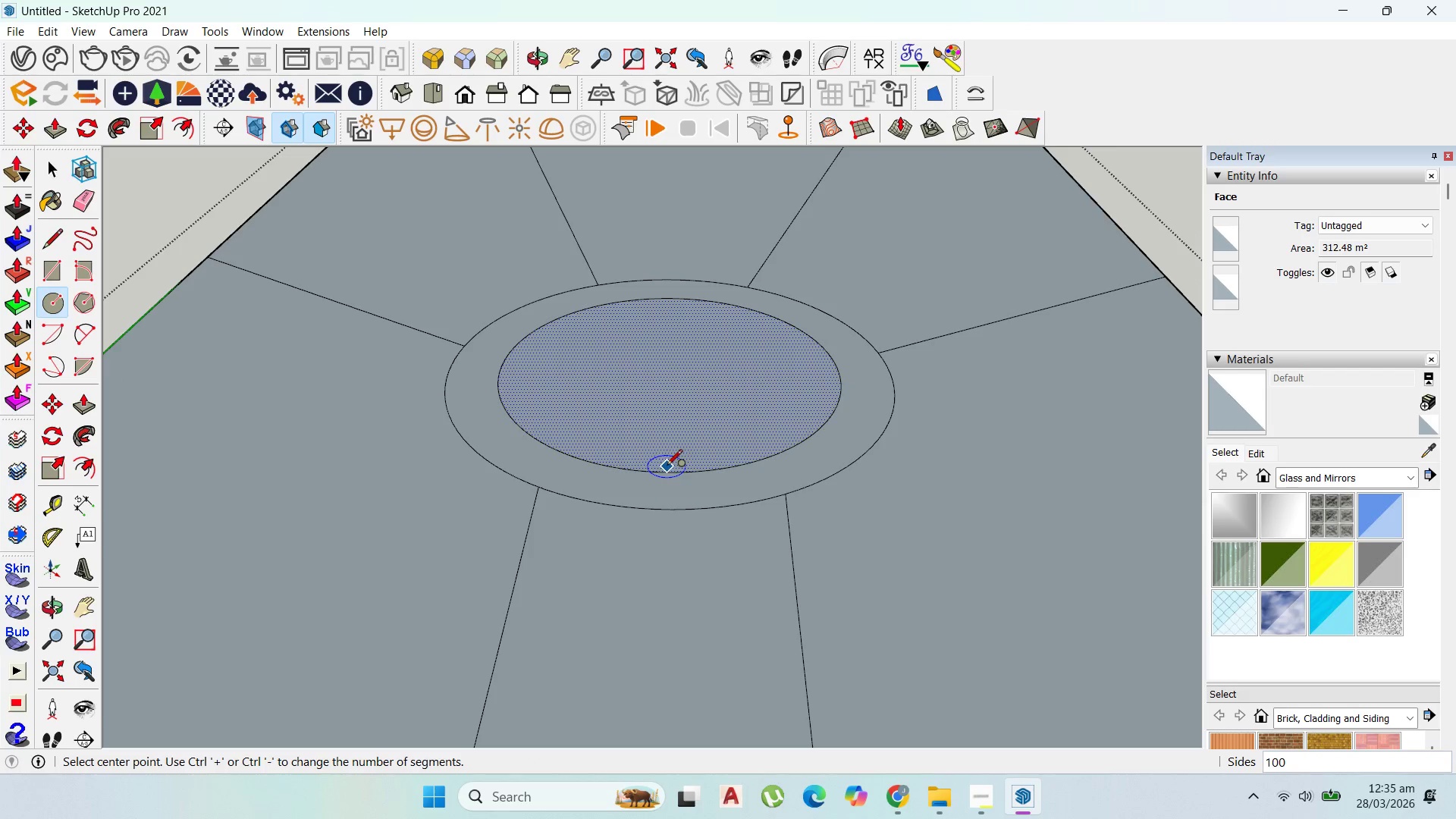 
scroll: coordinate [602, 484], scroll_direction: down, amount: 6.0
 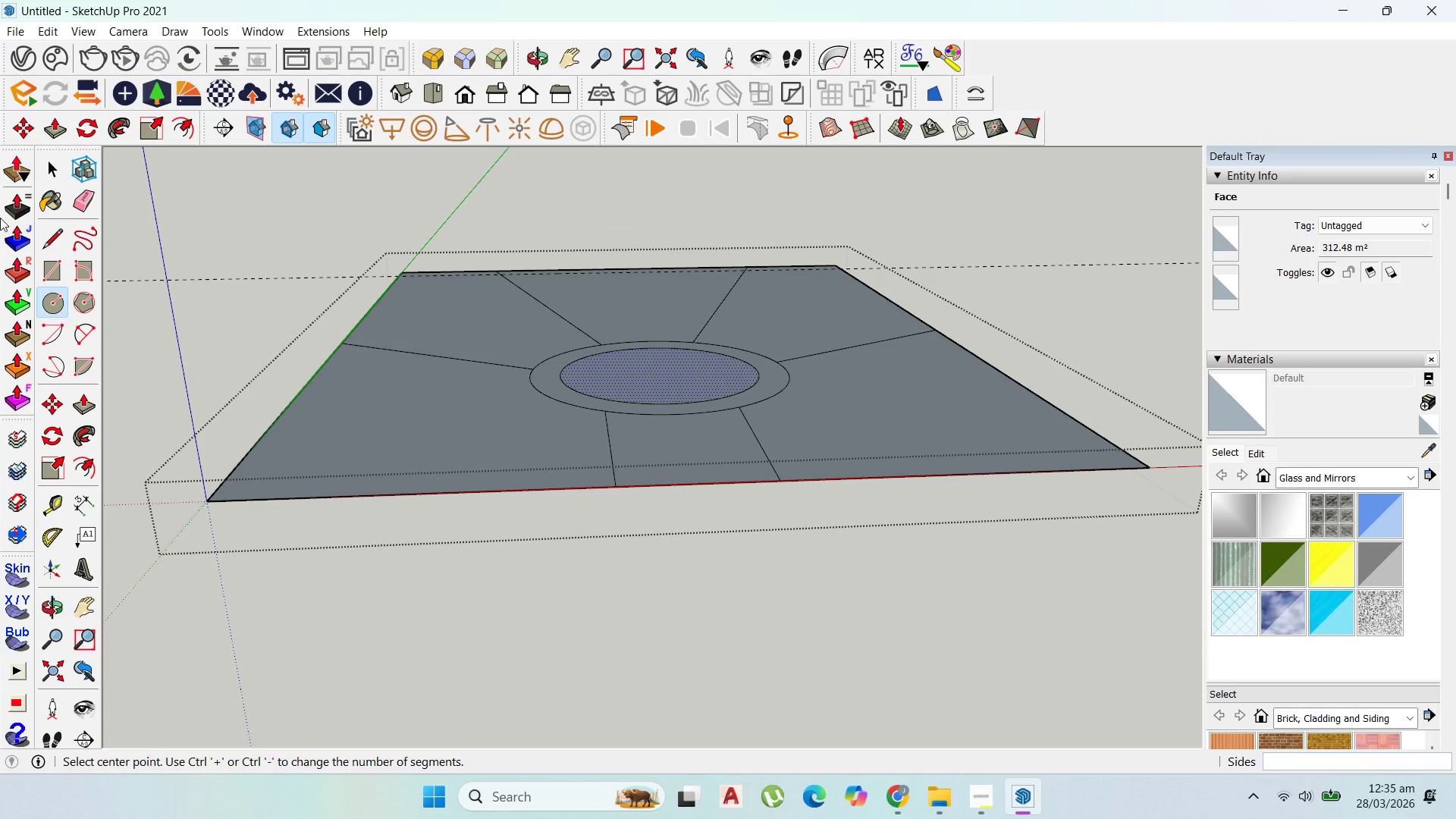 
left_click_drag(start_coordinate=[55, 165], to_coordinate=[58, 158])
 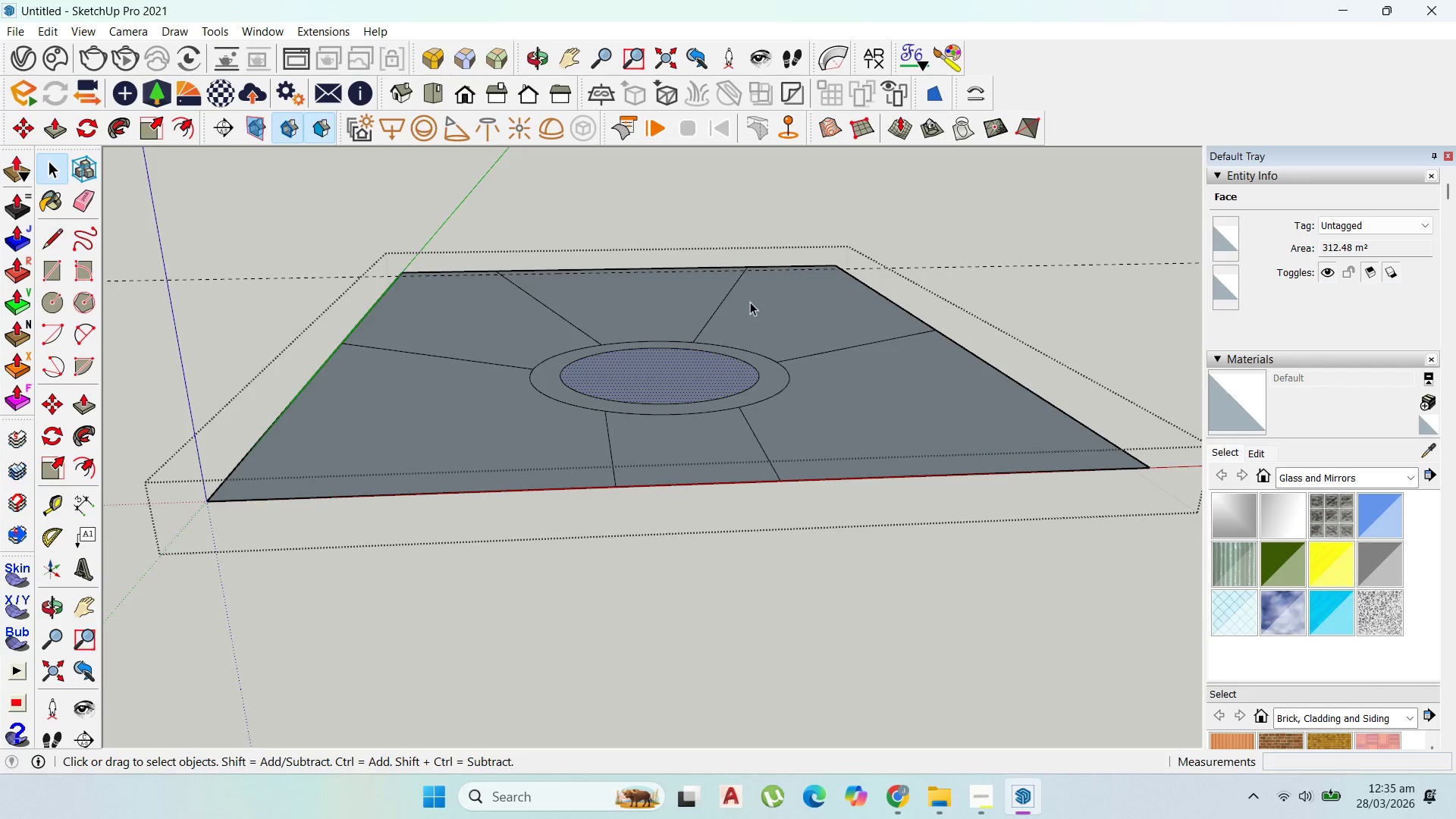 
scroll: coordinate [634, 309], scroll_direction: up, amount: 7.0
 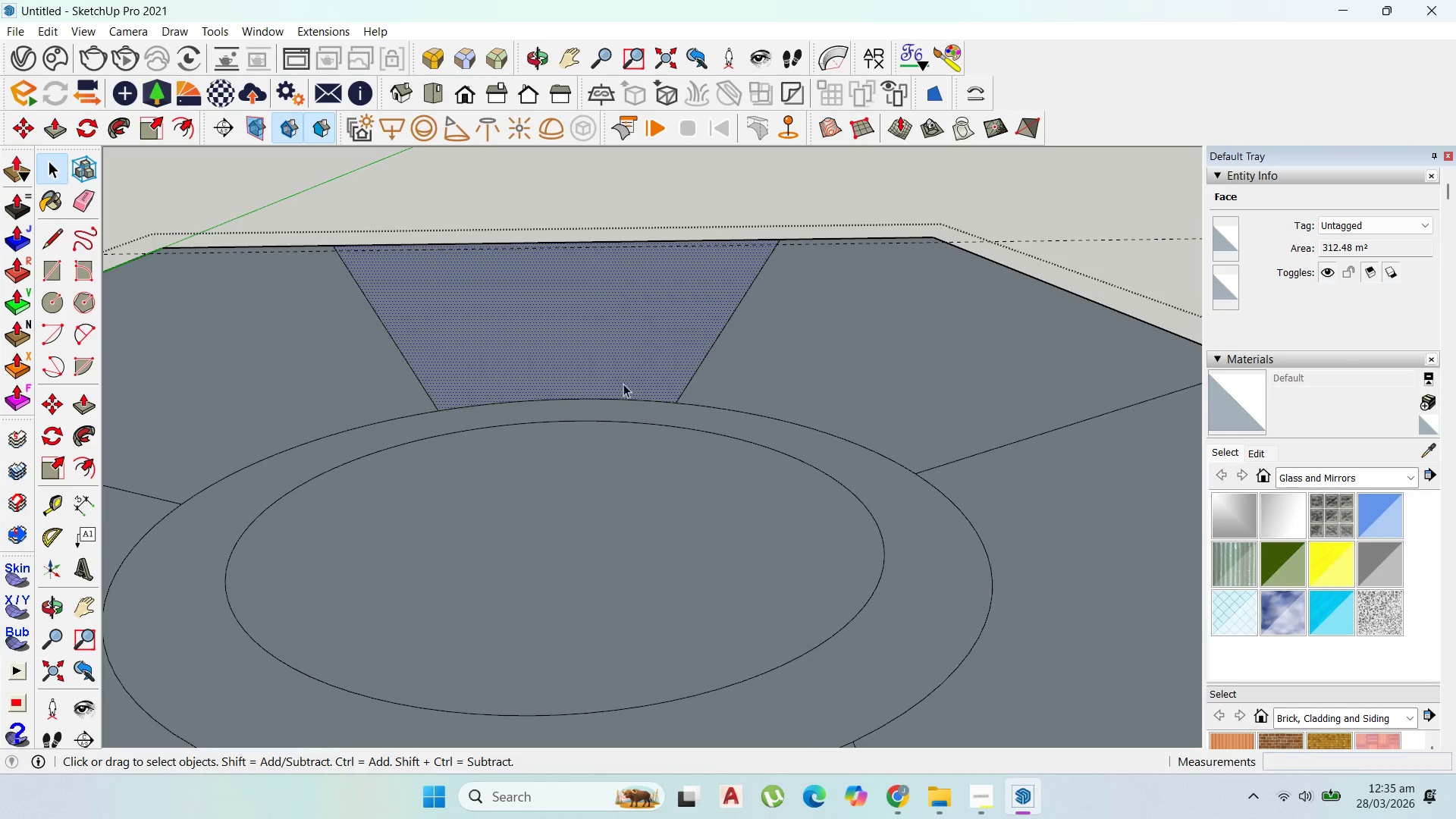 
scroll: coordinate [591, 475], scroll_direction: down, amount: 5.0
 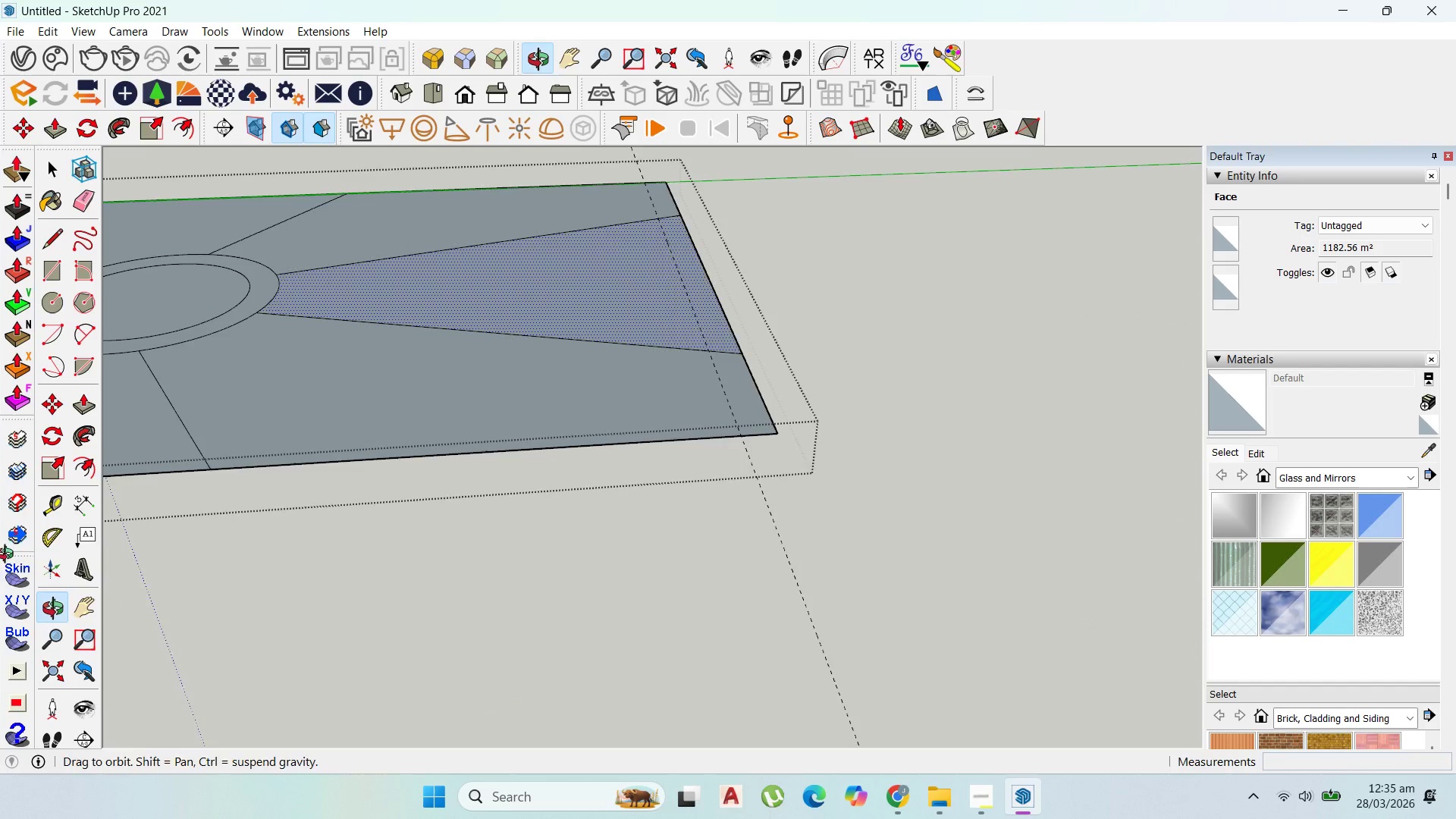 
scroll: coordinate [823, 318], scroll_direction: up, amount: 1.0
 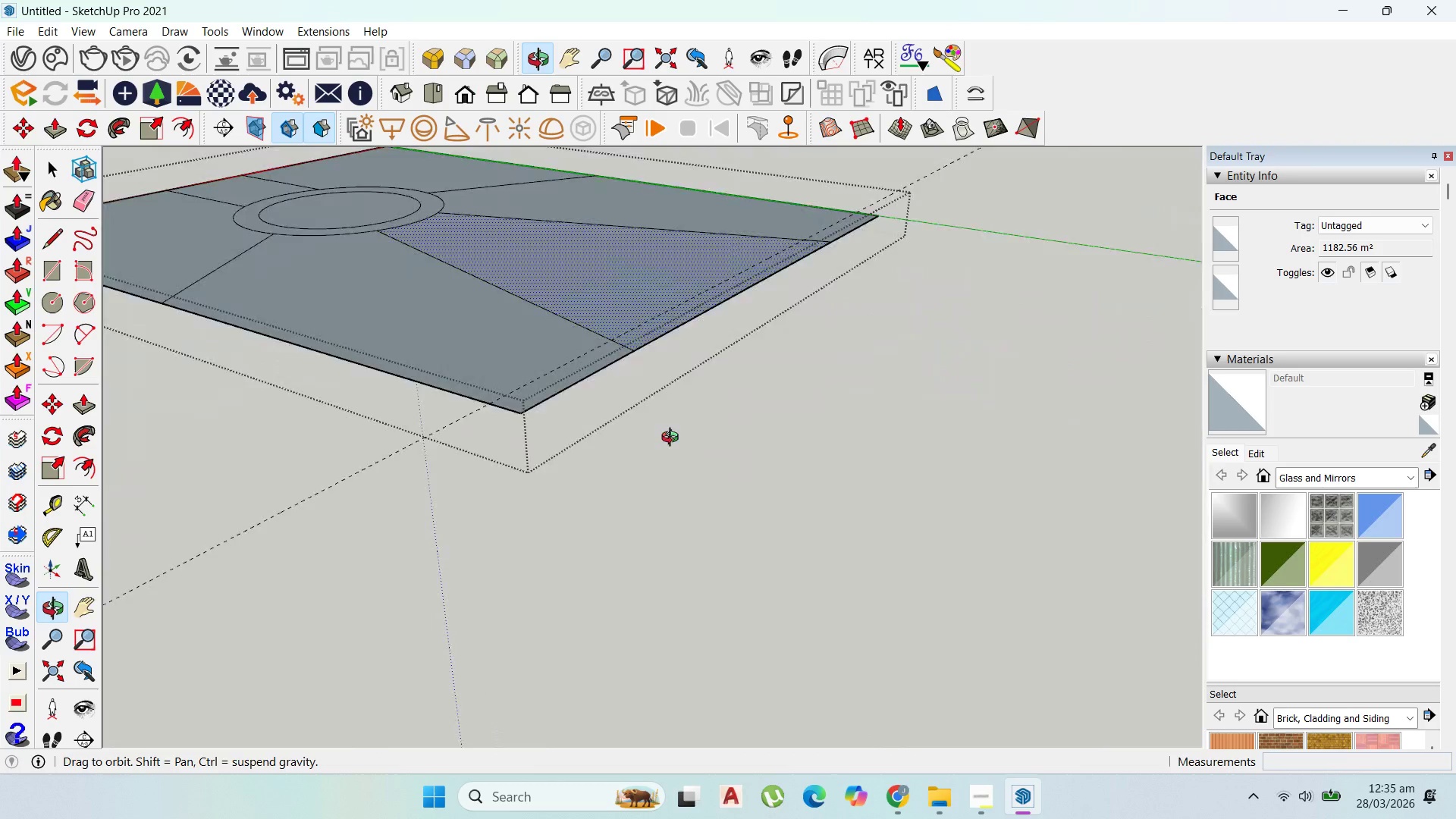 
scroll: coordinate [308, 514], scroll_direction: down, amount: 4.0
 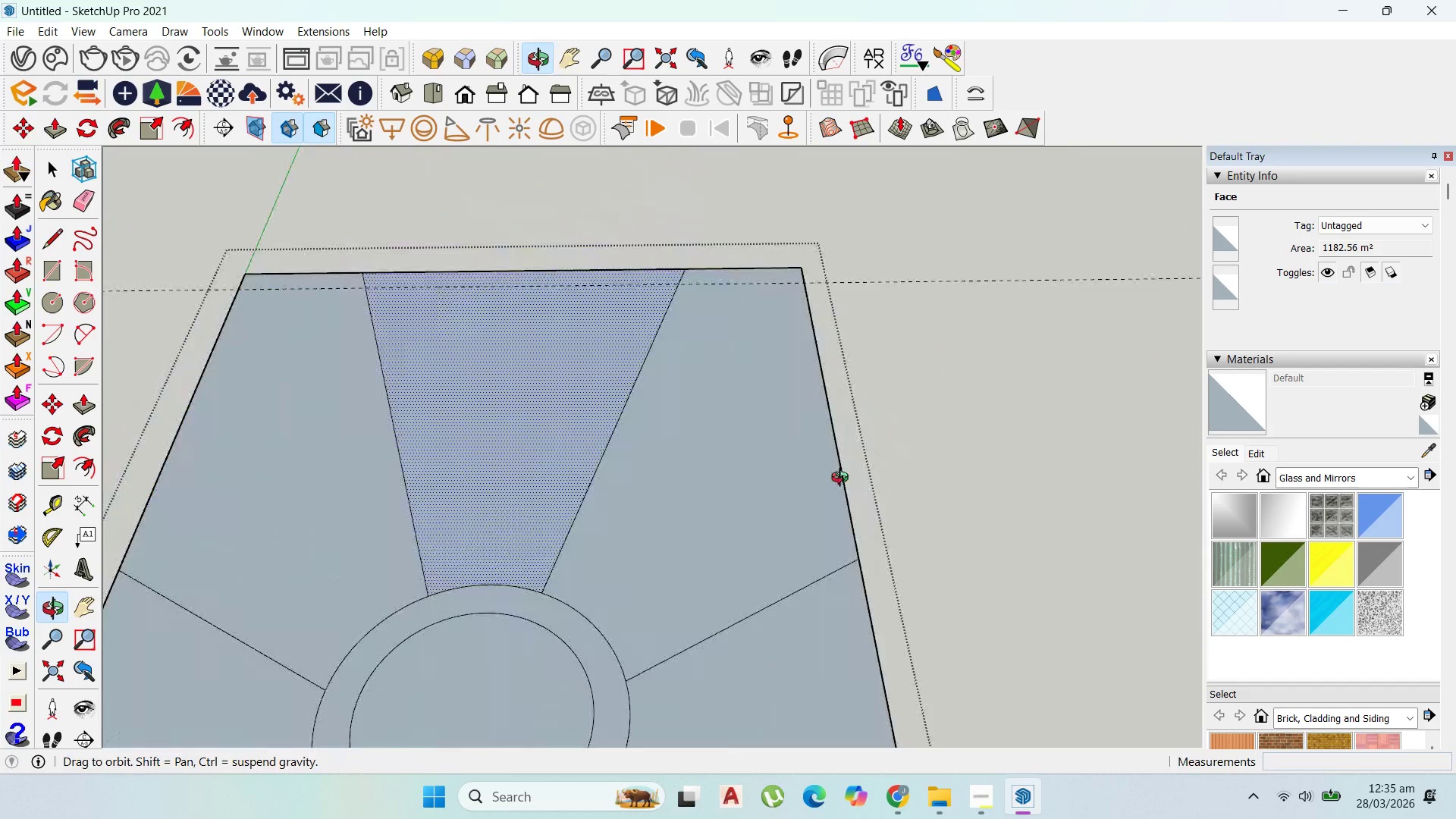 
scroll: coordinate [672, 501], scroll_direction: none, amount: 0.0
 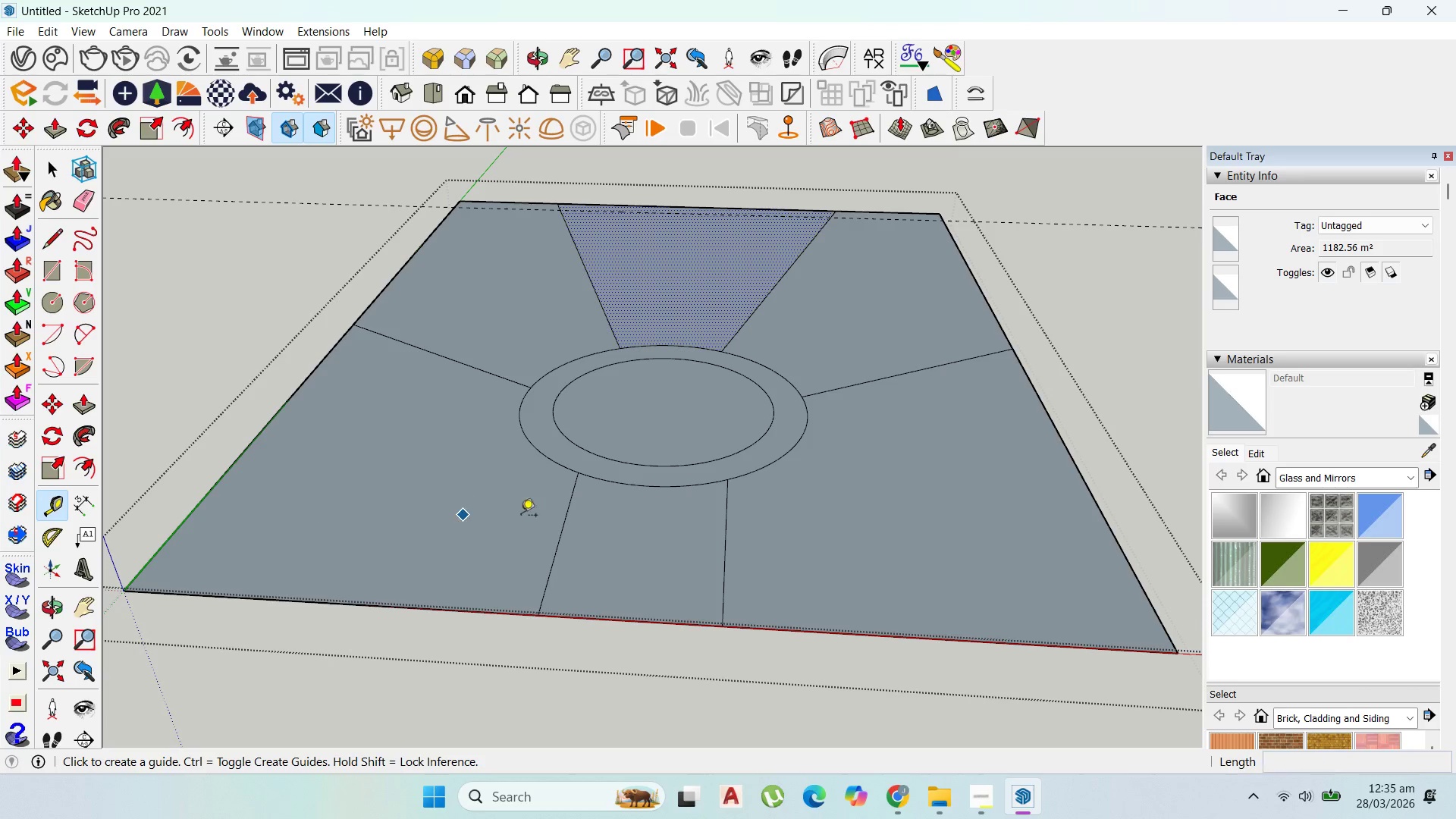 
left_click([563, 545])
 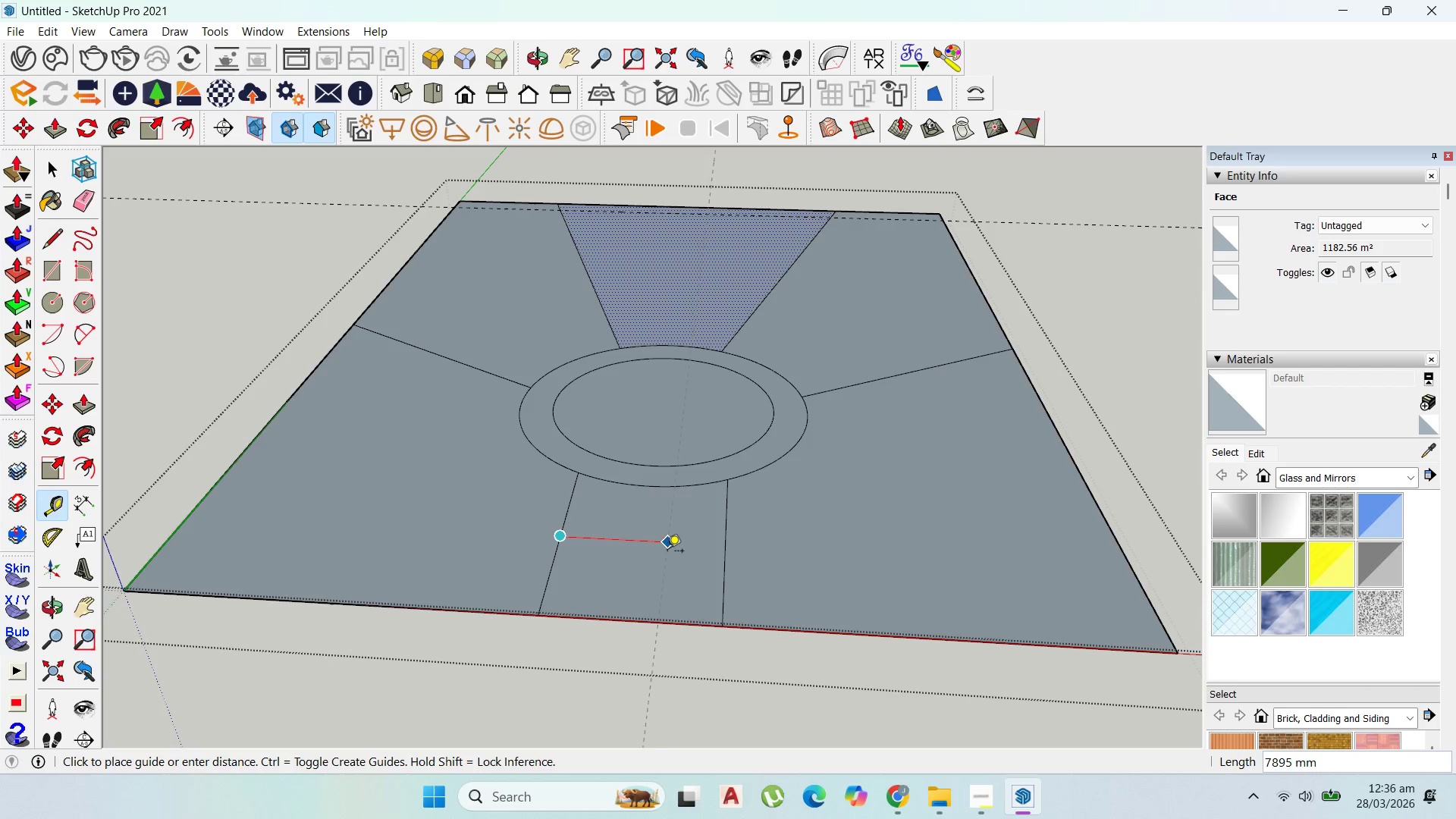 
hold_key(key=ShiftLeft, duration=1.52)
 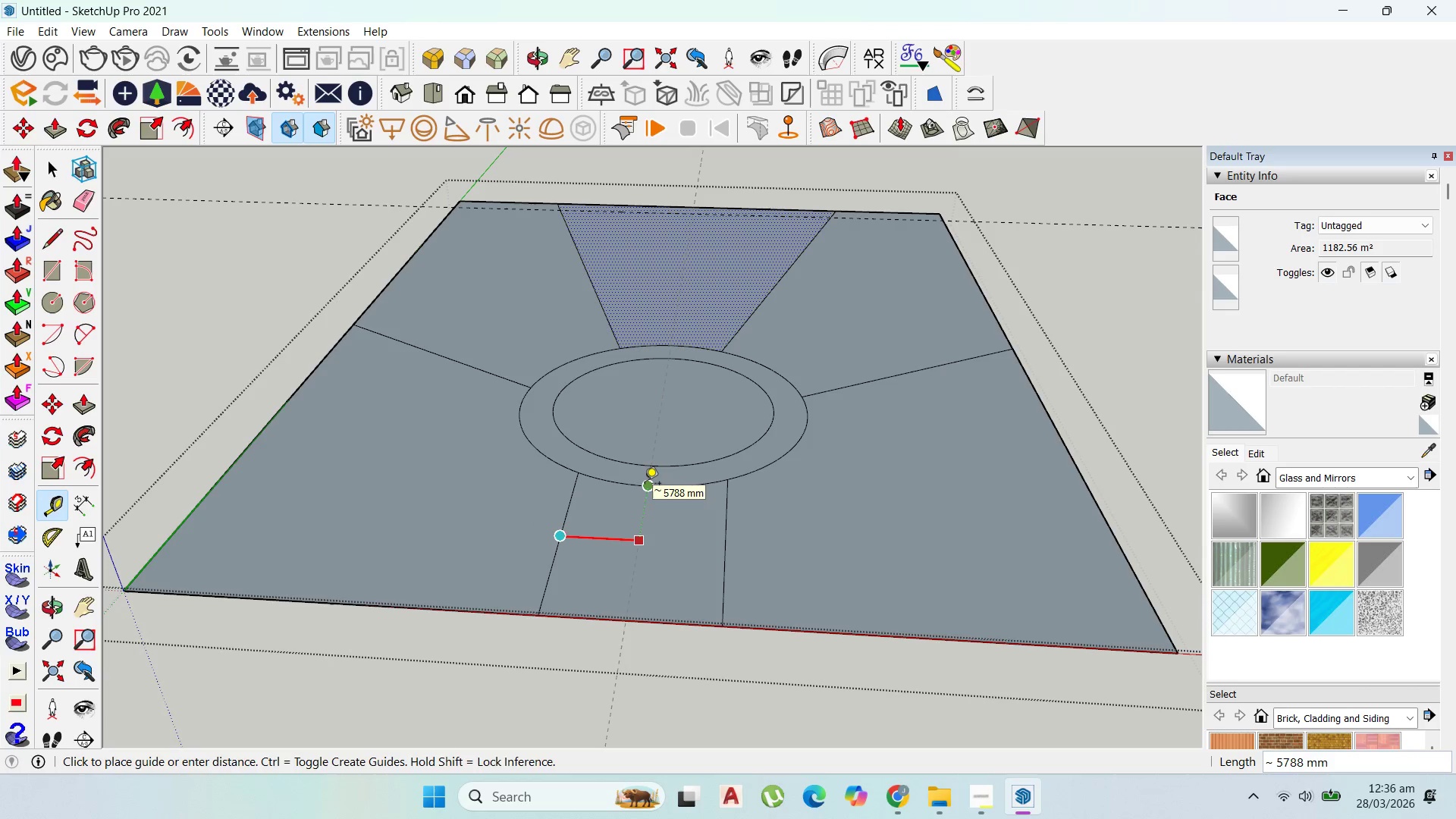 
hold_key(key=ShiftLeft, duration=1.5)
 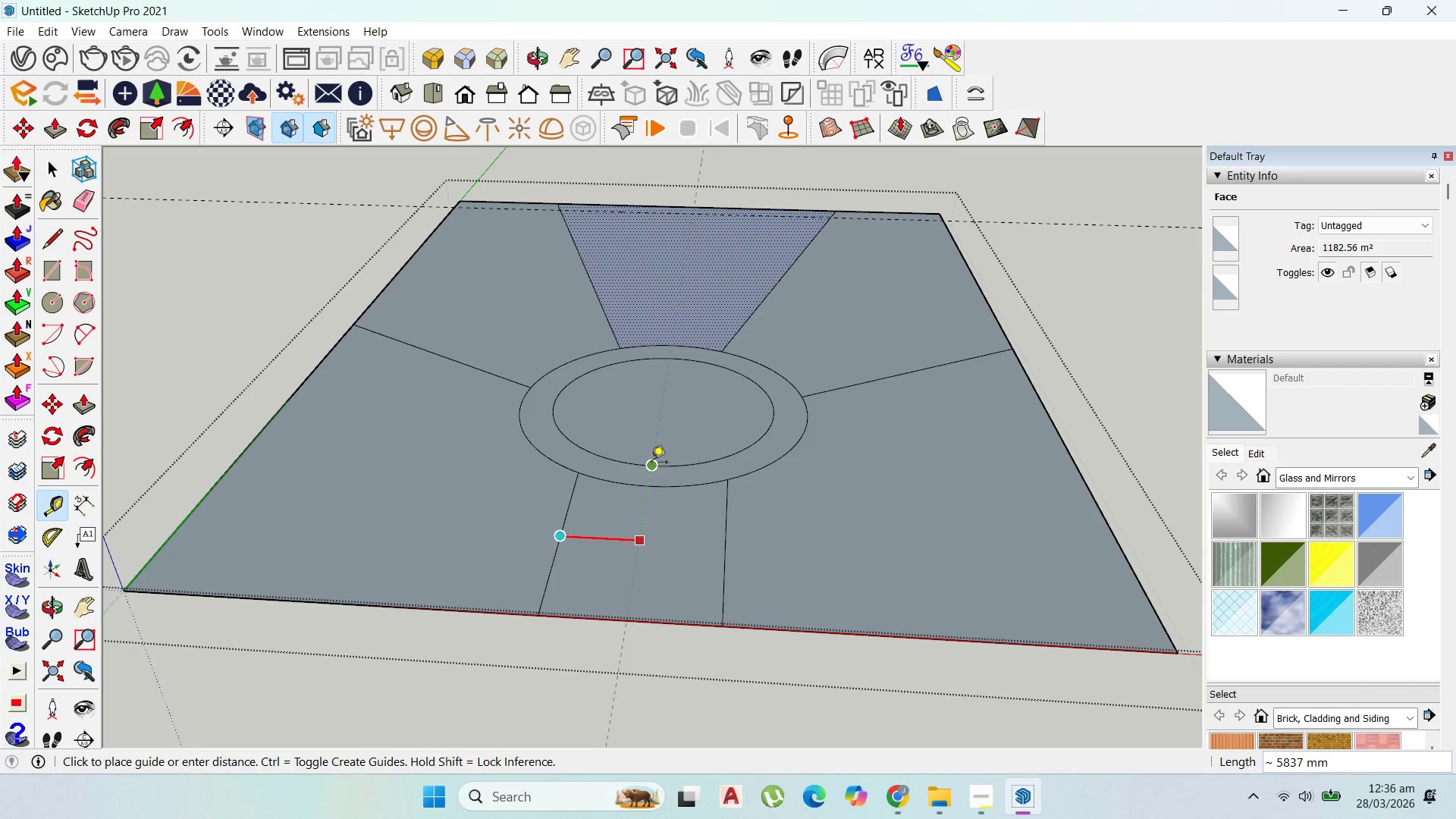 
hold_key(key=ShiftLeft, duration=1.52)
 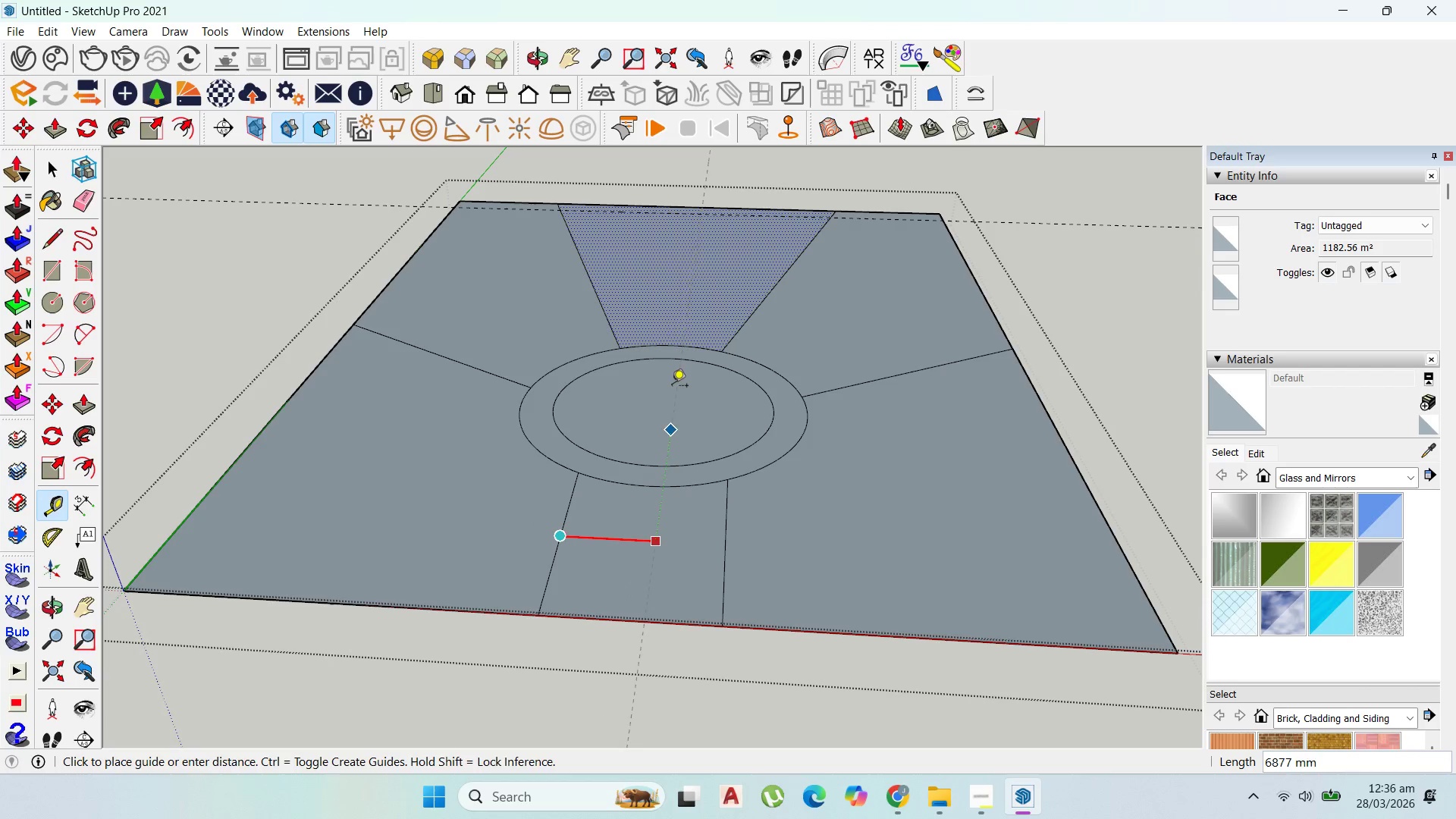 
hold_key(key=ShiftLeft, duration=1.5)
 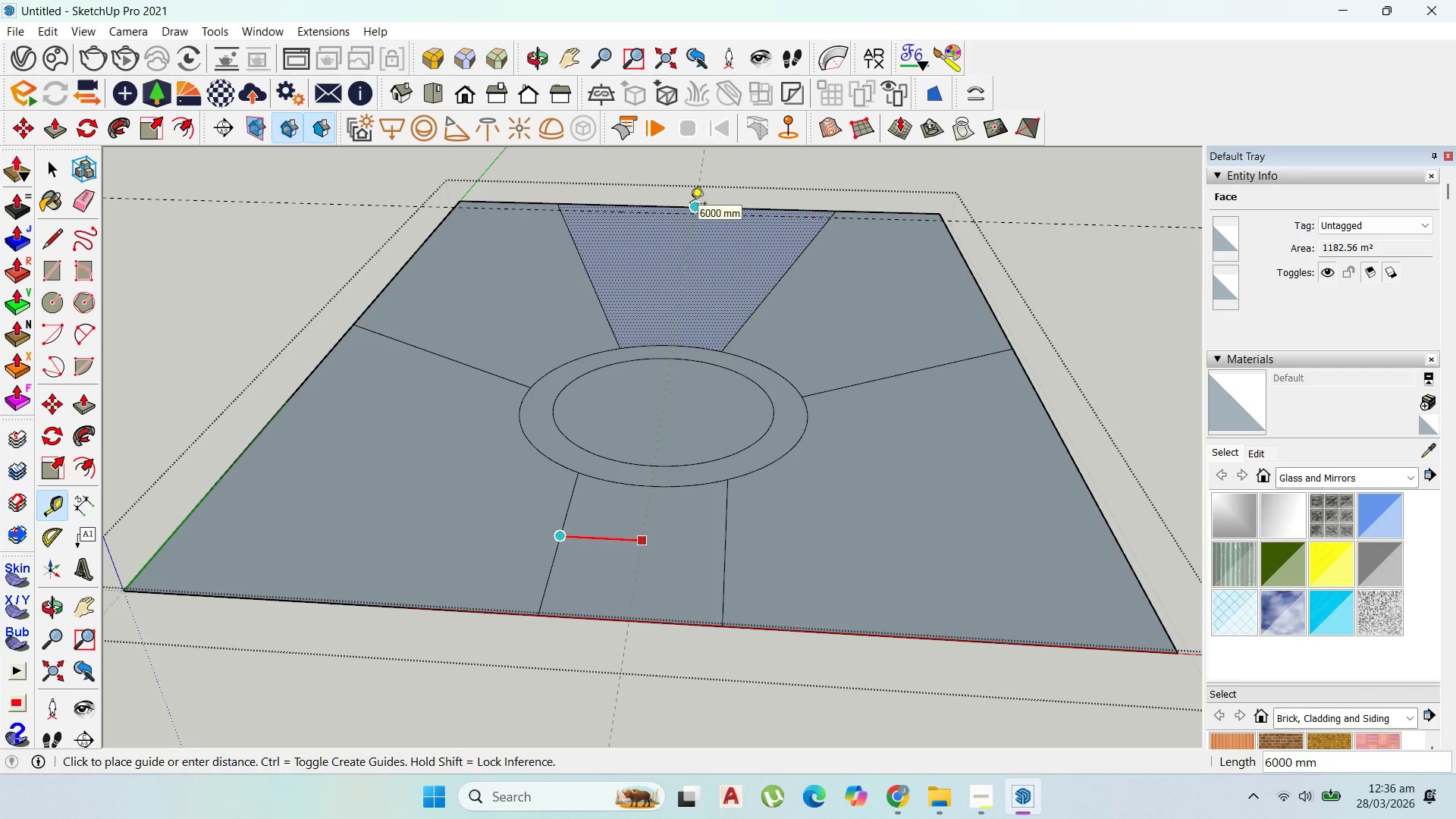 
hold_key(key=ShiftLeft, duration=1.34)
left_click([690, 205])
 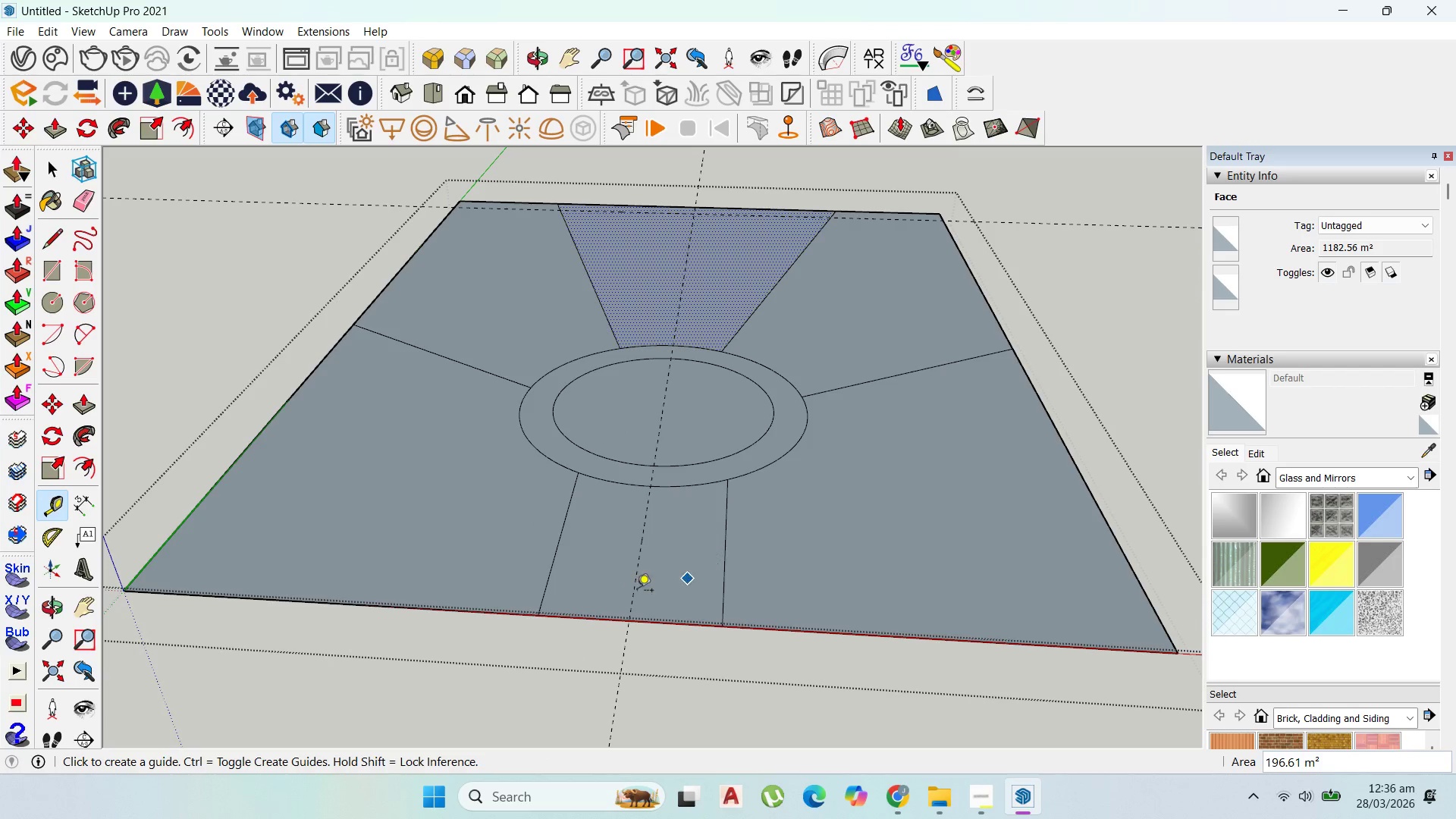 
scroll: coordinate [626, 566], scroll_direction: up, amount: 4.0
 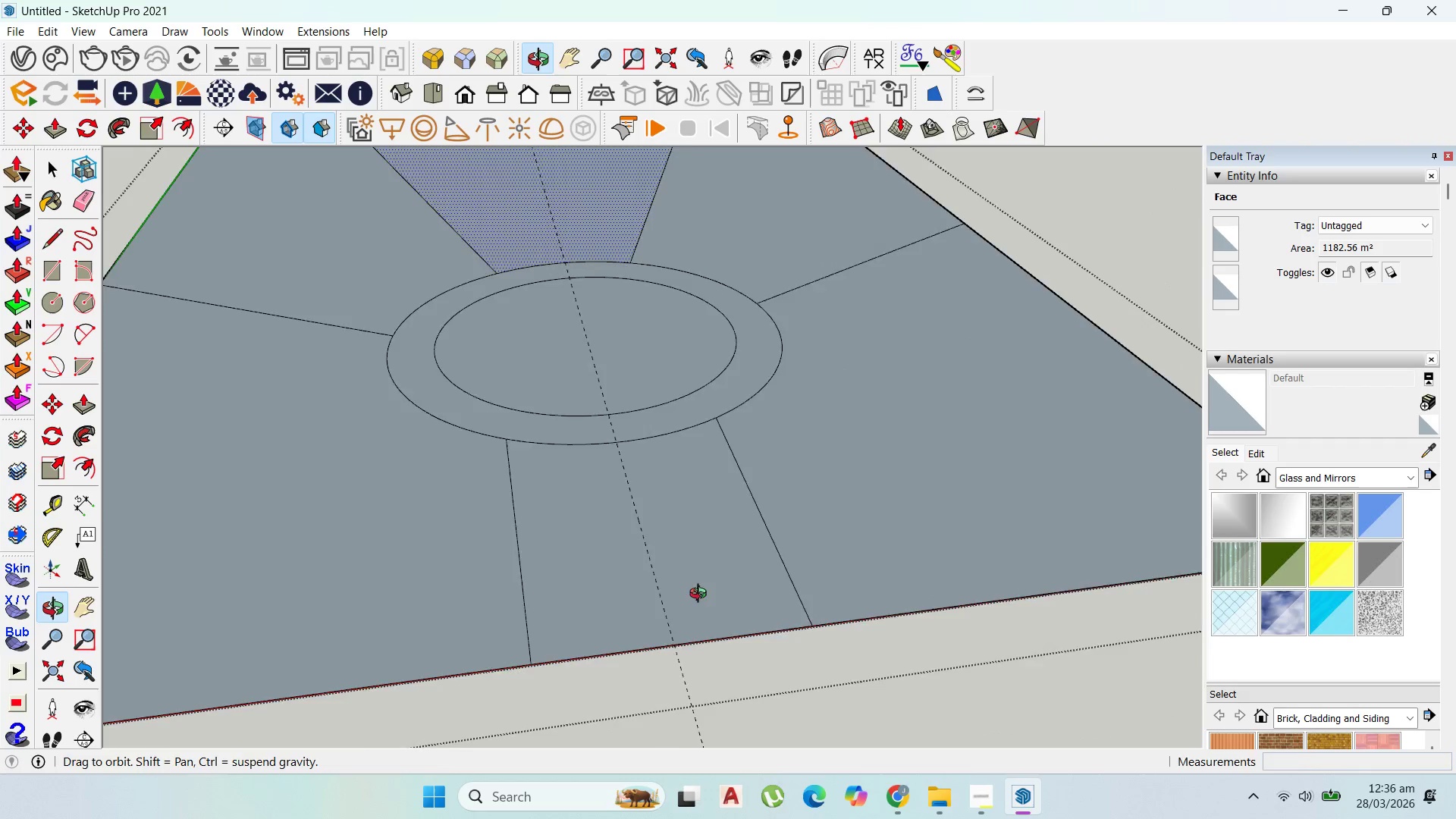 
scroll: coordinate [651, 563], scroll_direction: down, amount: 2.0
 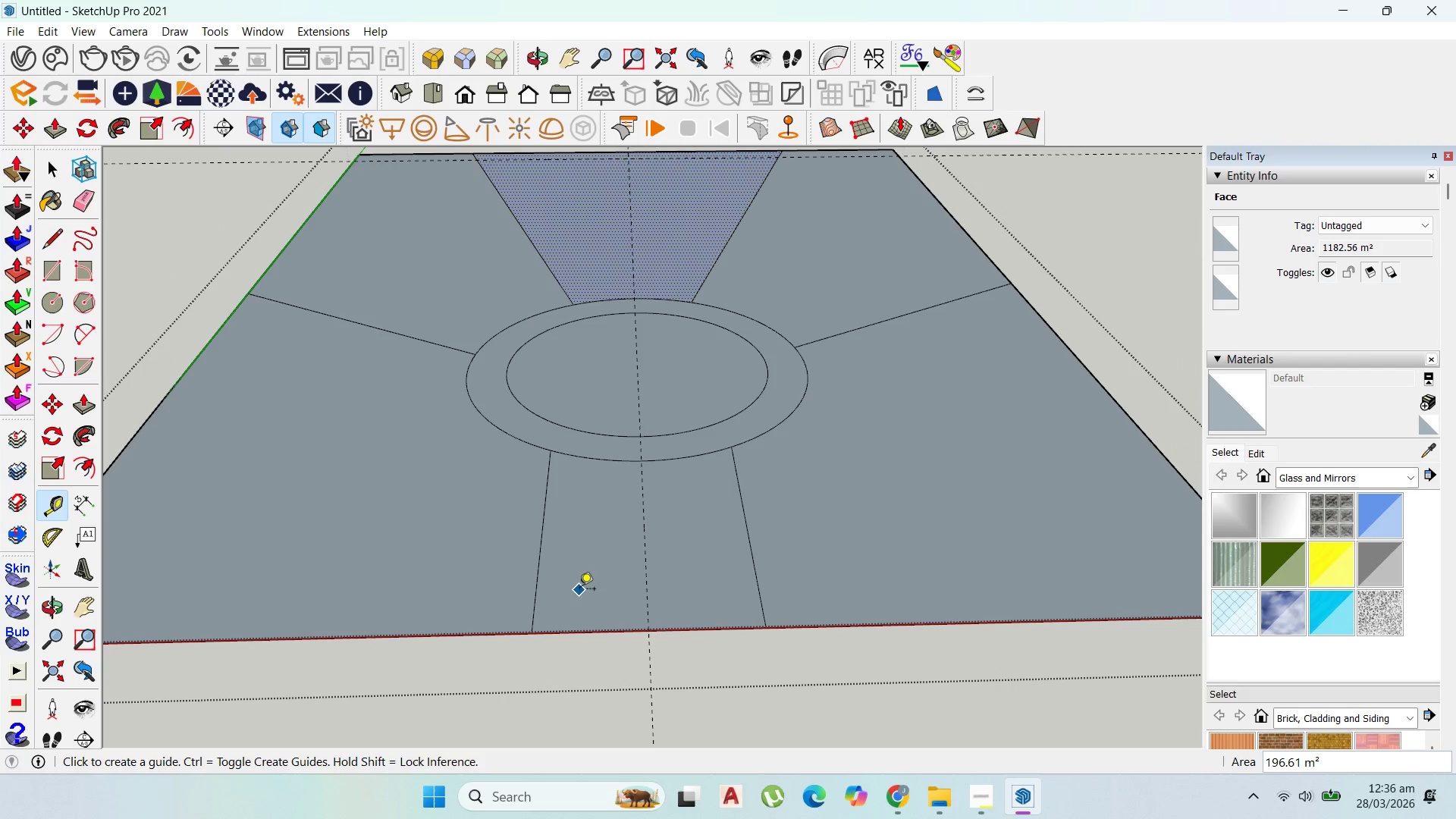 
scroll: coordinate [570, 576], scroll_direction: up, amount: 1.0
 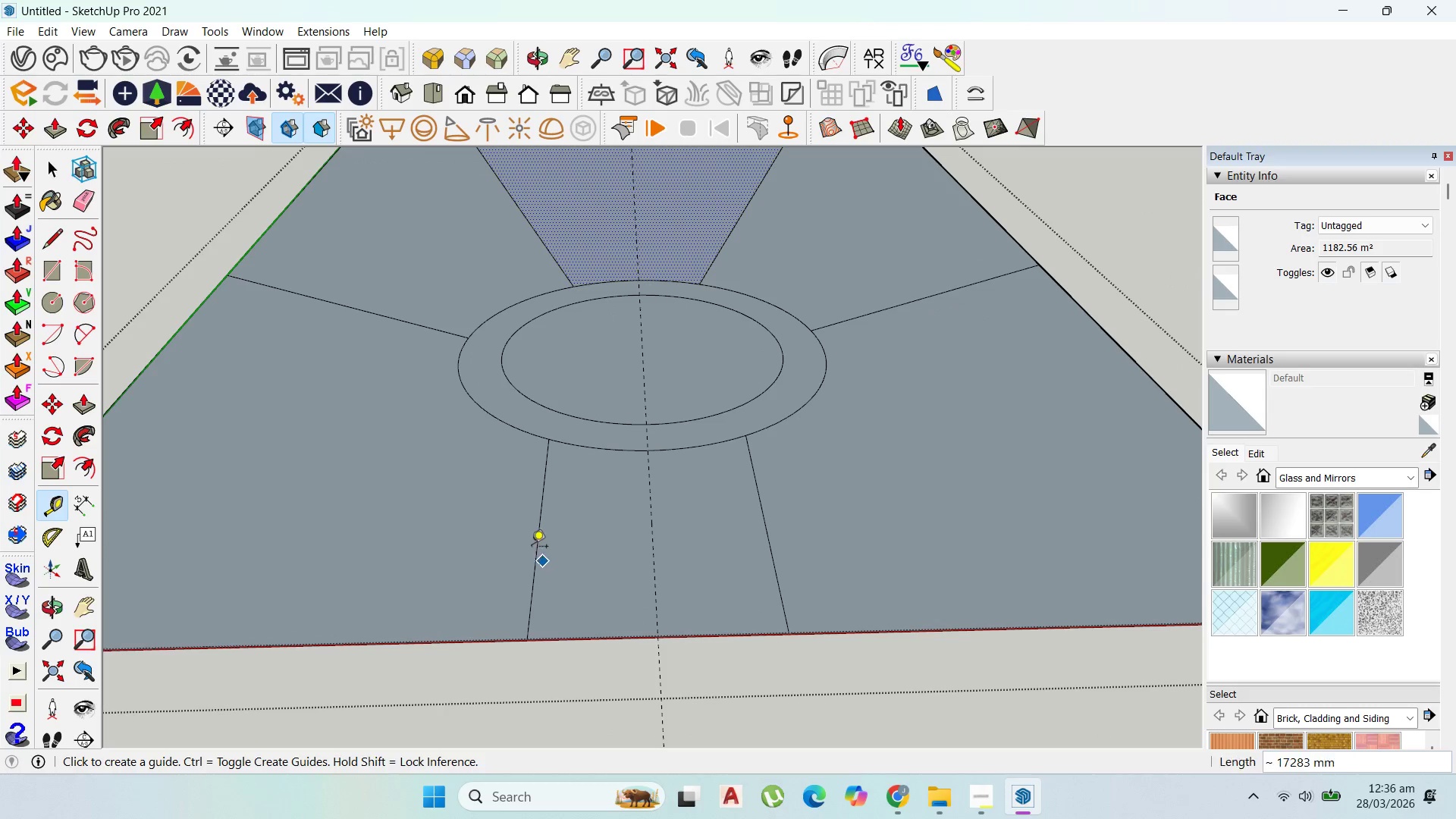 
scroll: coordinate [563, 636], scroll_direction: down, amount: 10.0
 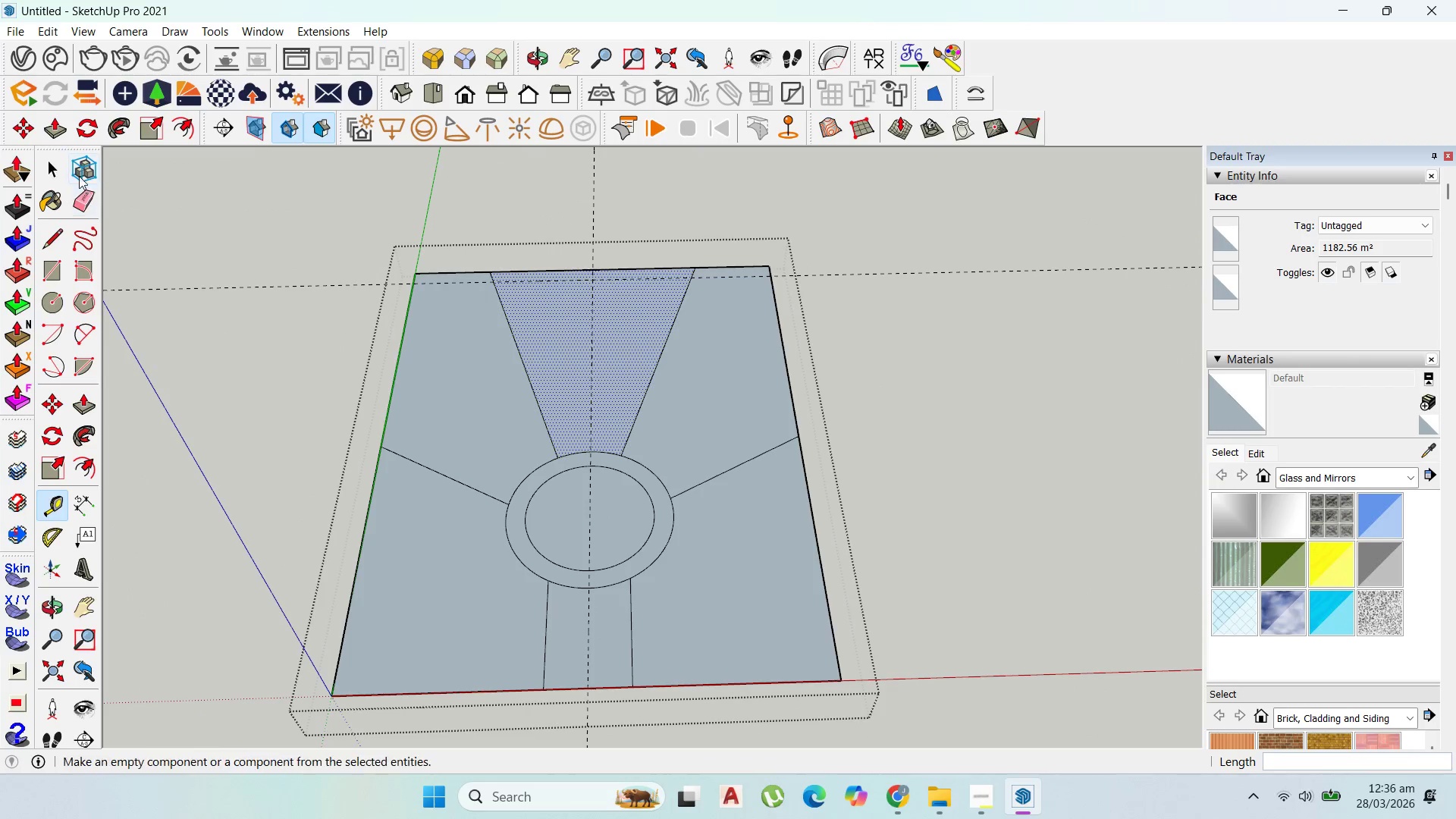 
left_click([59, 165])
 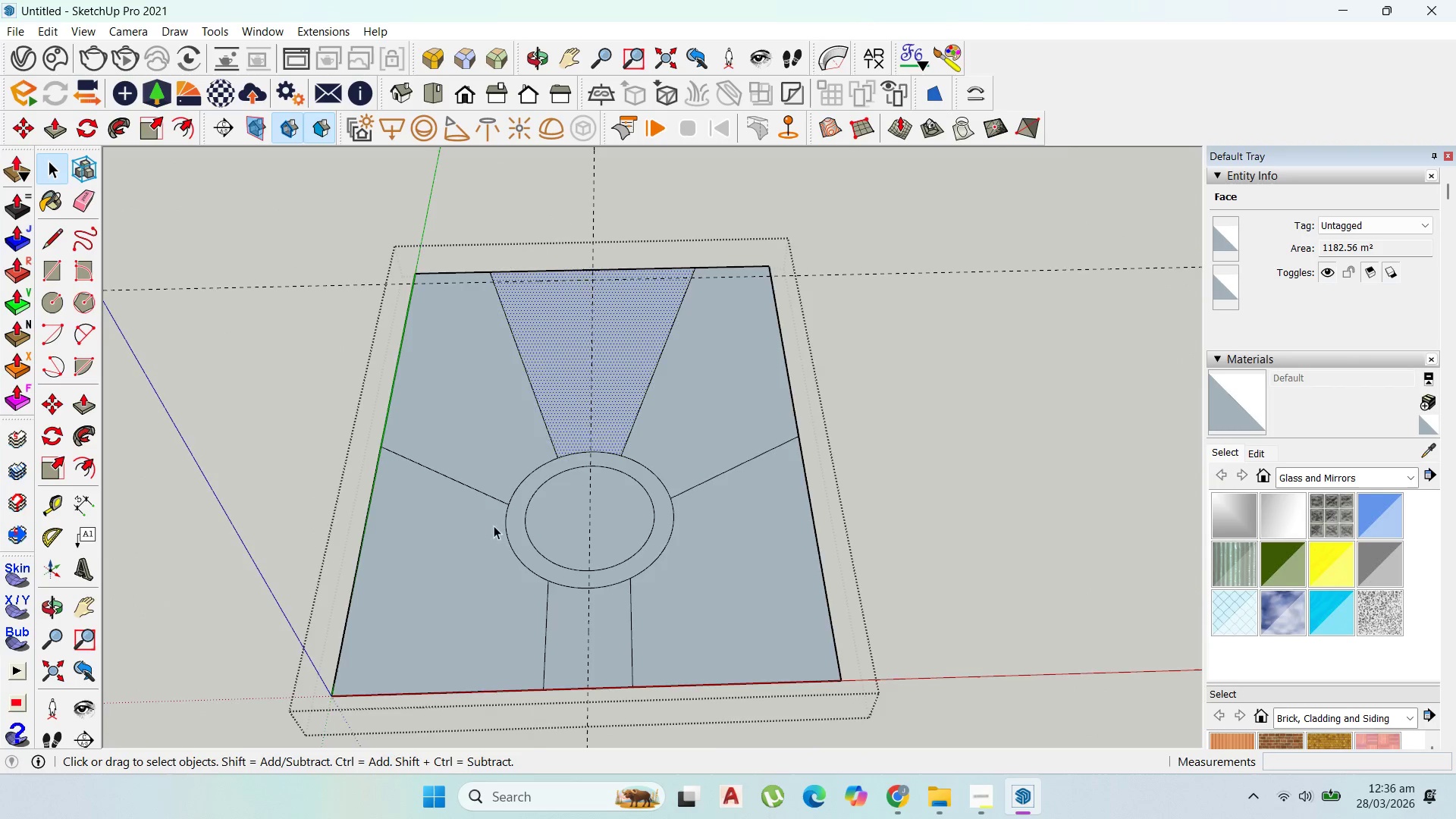 
scroll: coordinate [532, 582], scroll_direction: up, amount: 5.0
 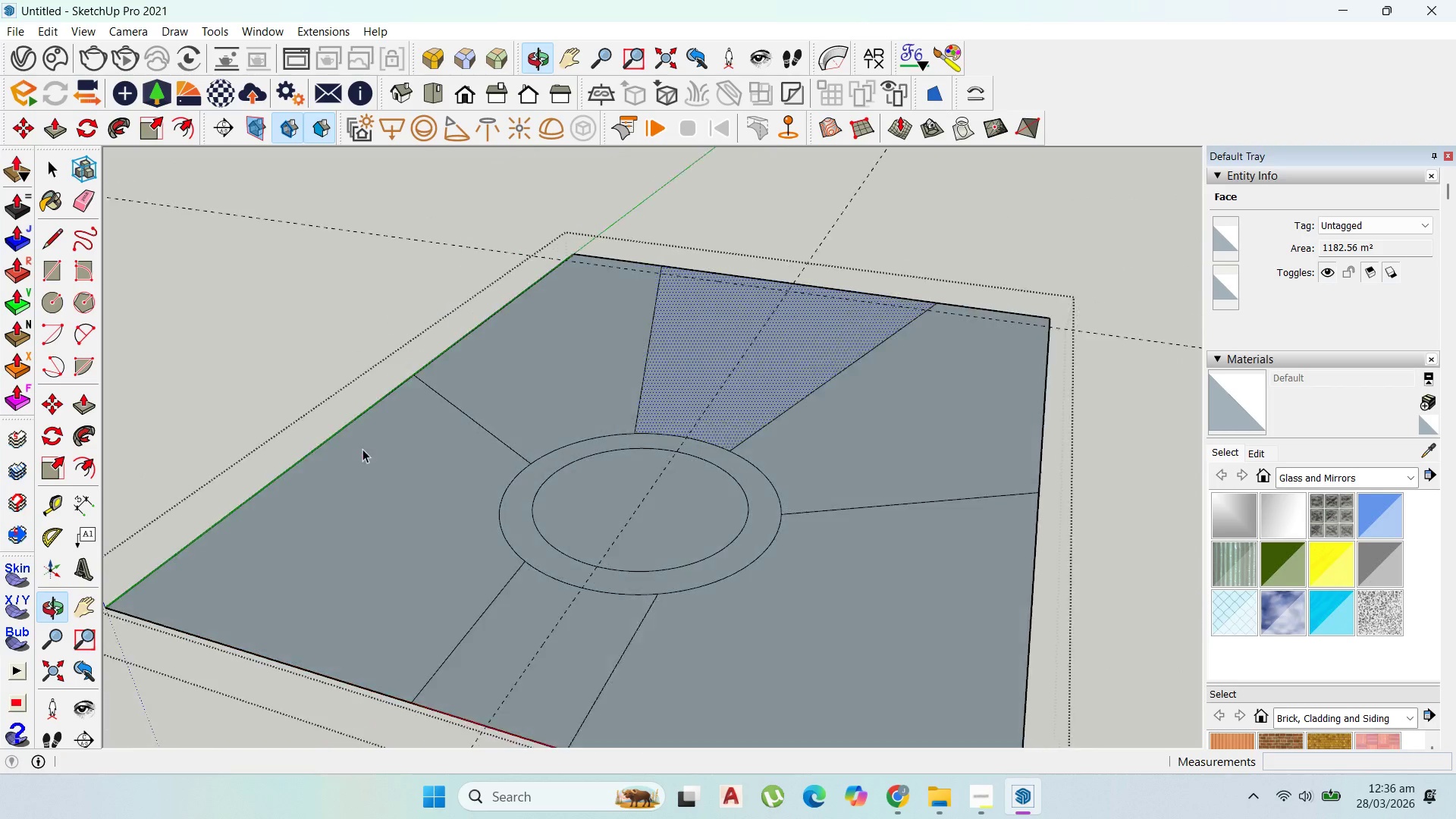 
left_click([356, 449])
 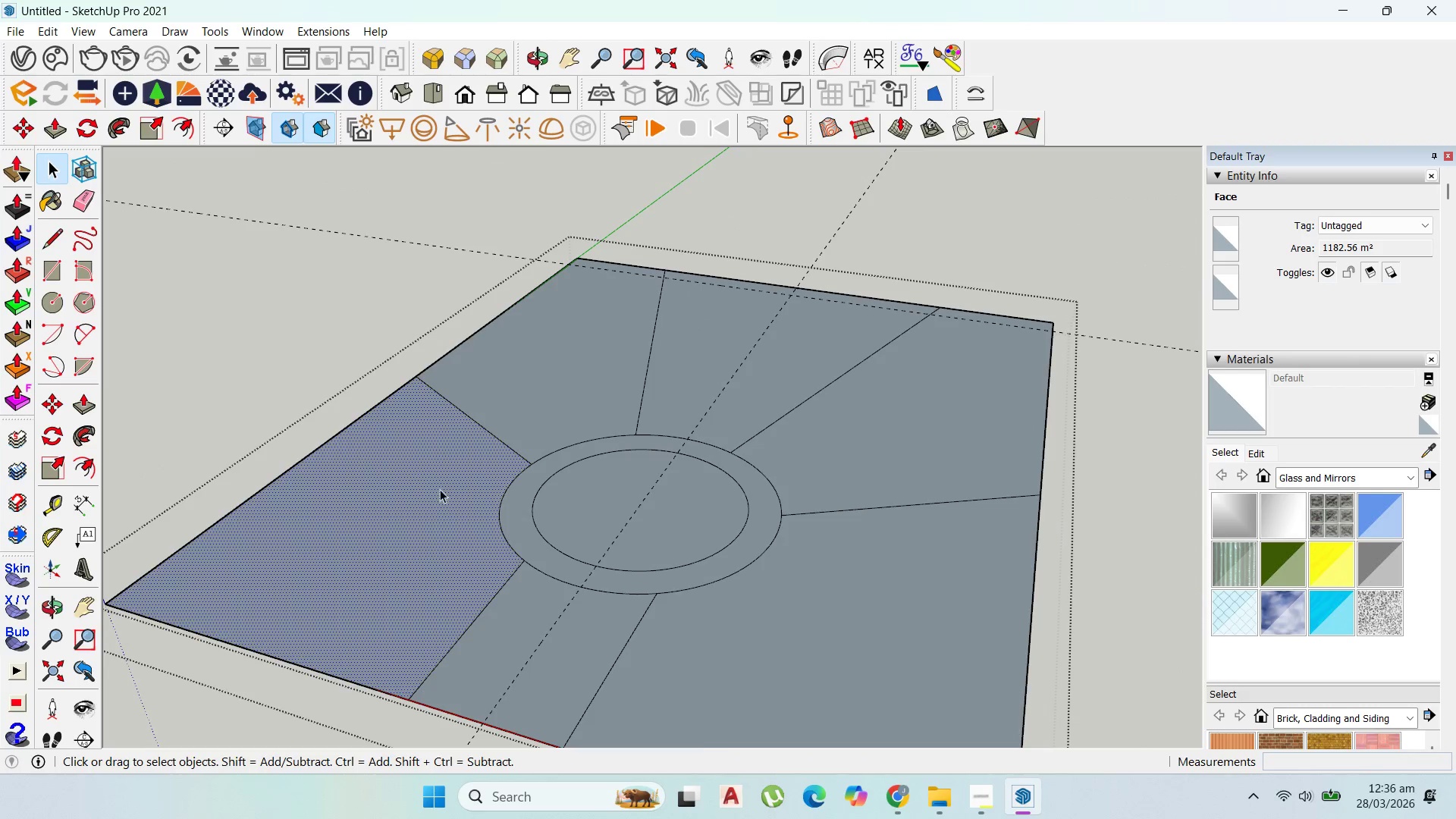 
scroll: coordinate [622, 392], scroll_direction: down, amount: 6.0
 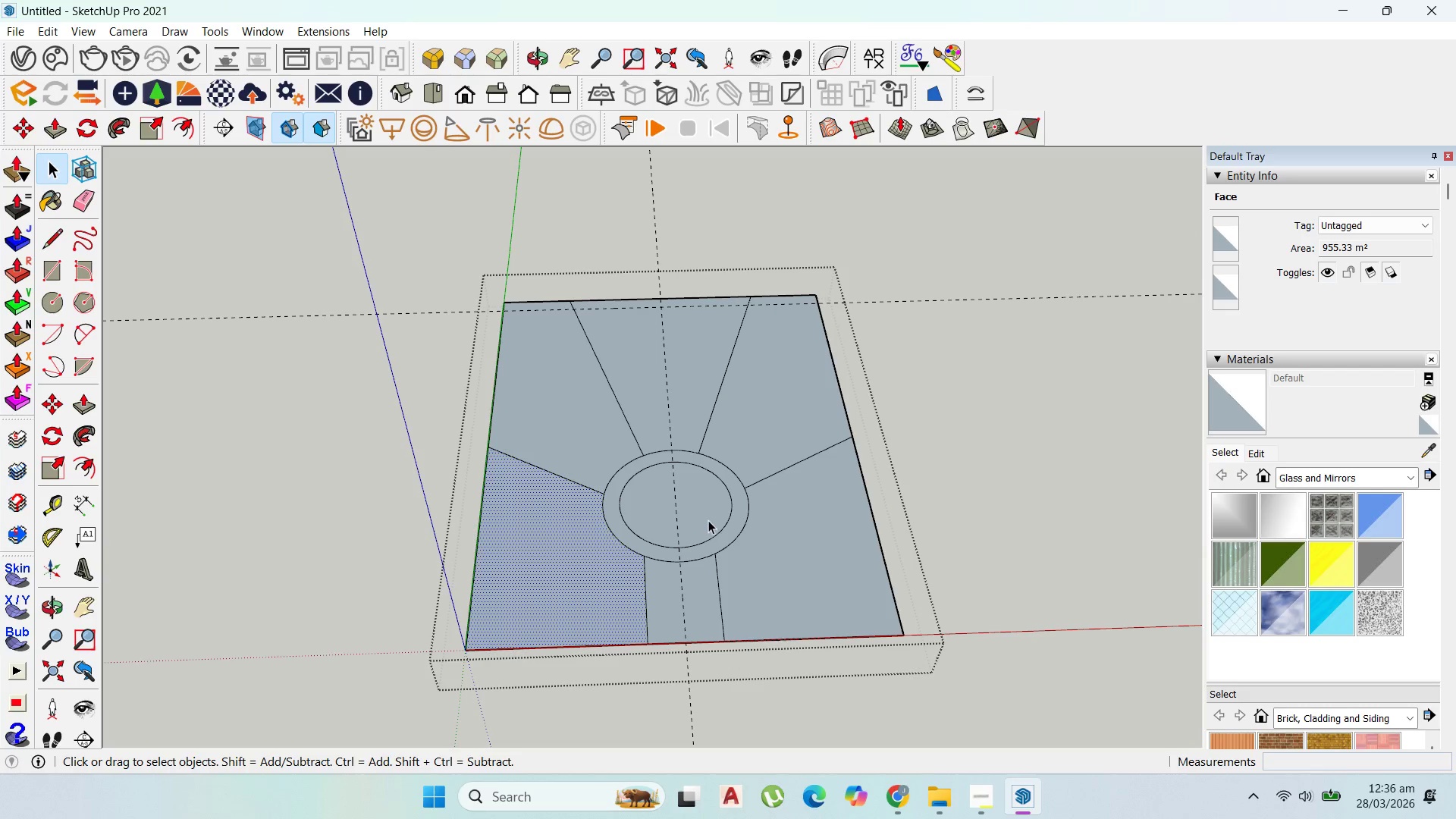 
scroll: coordinate [696, 536], scroll_direction: up, amount: 7.0
 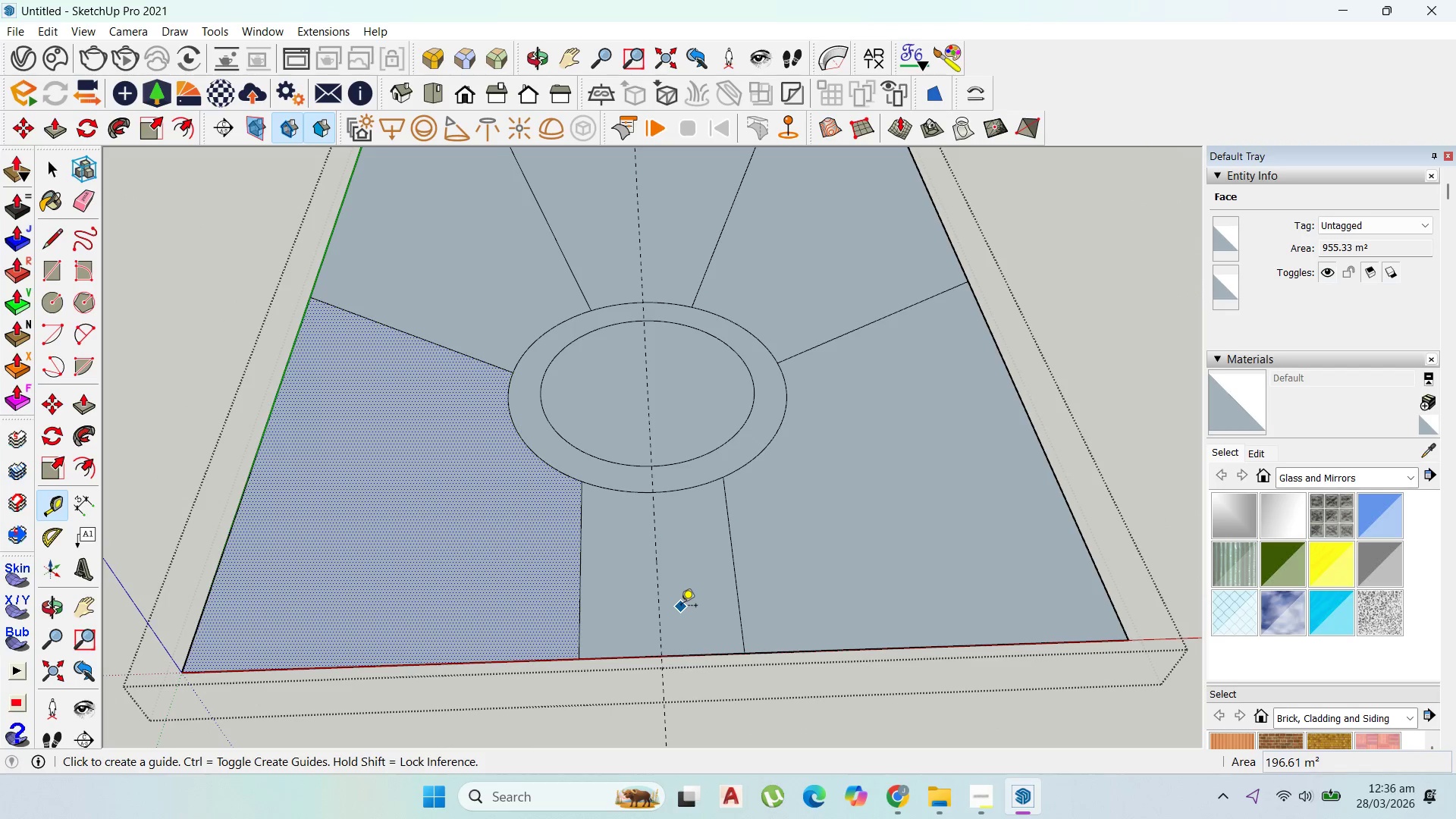 
scroll: coordinate [681, 555], scroll_direction: down, amount: 2.0
 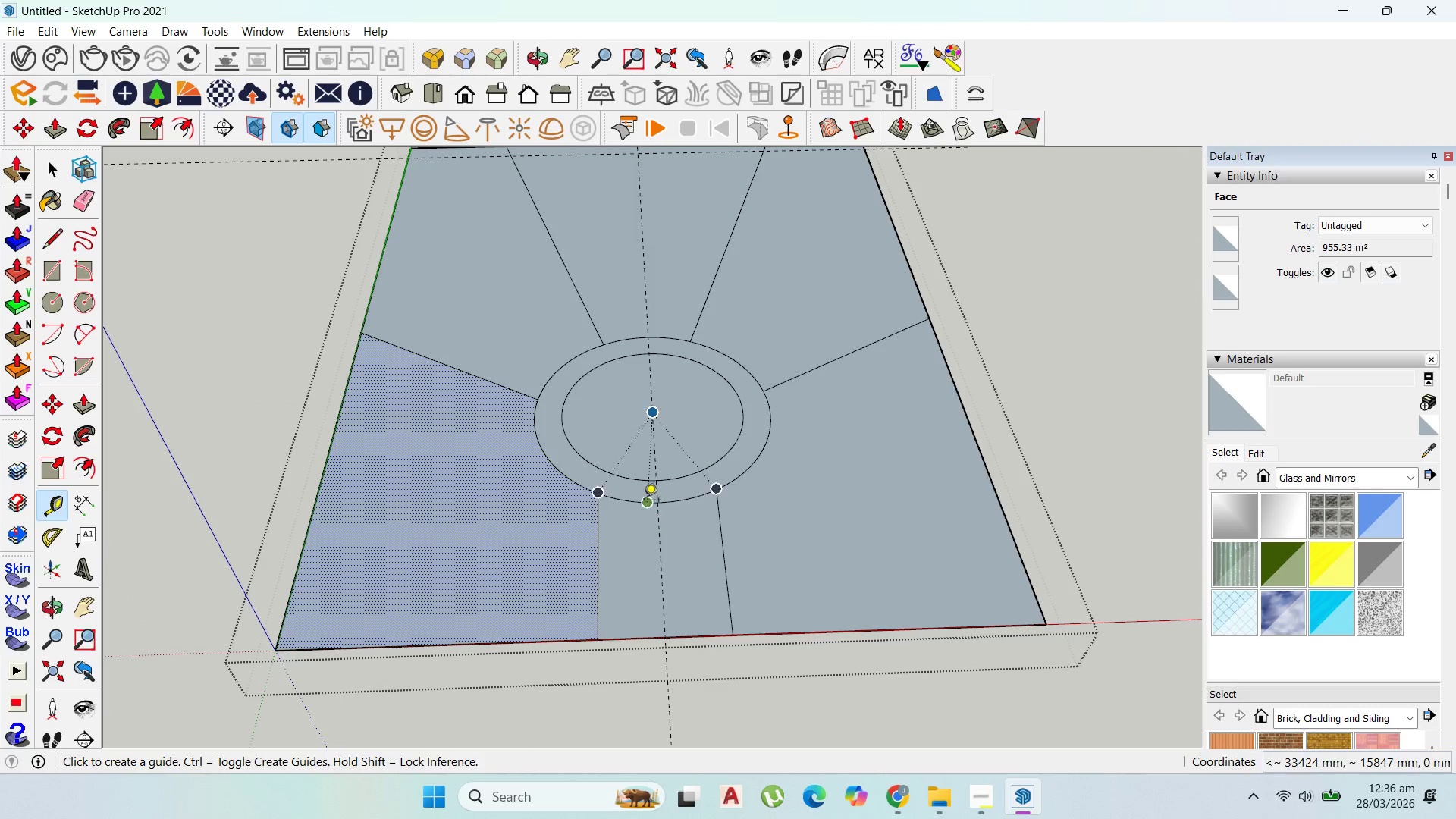 
key(Control+Z)
 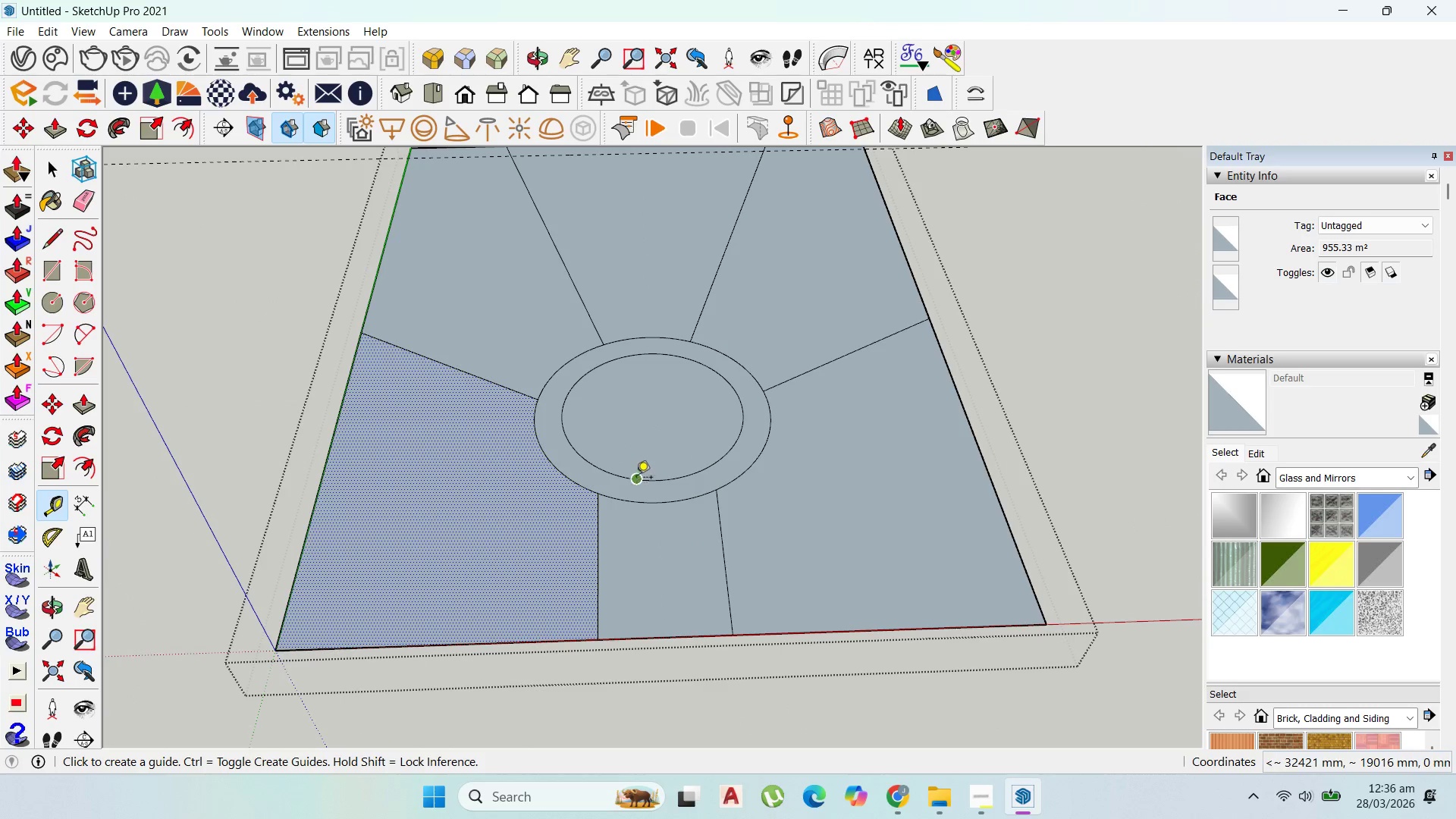 
key(Control+Z)
 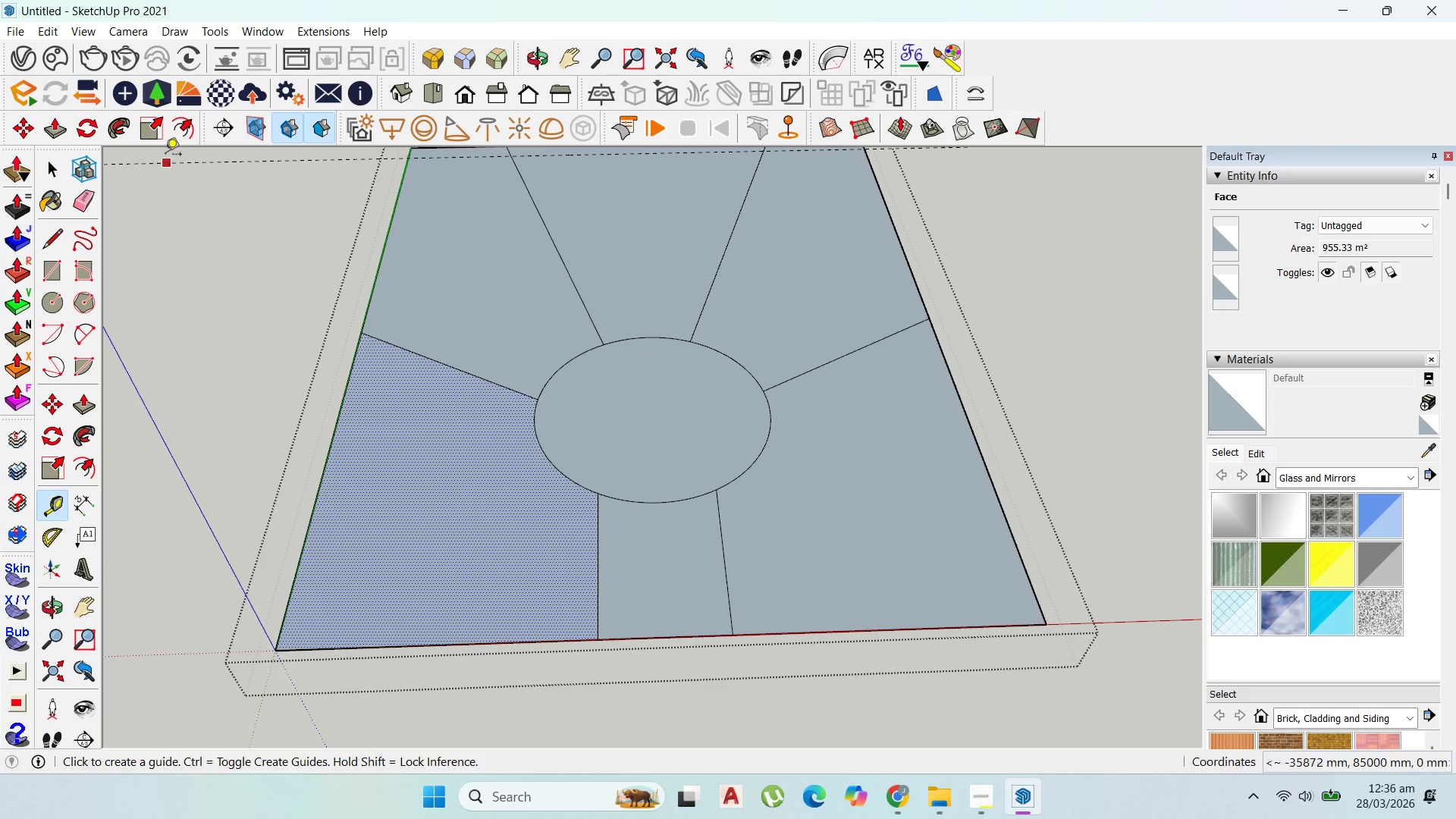 
left_click([178, 135])
 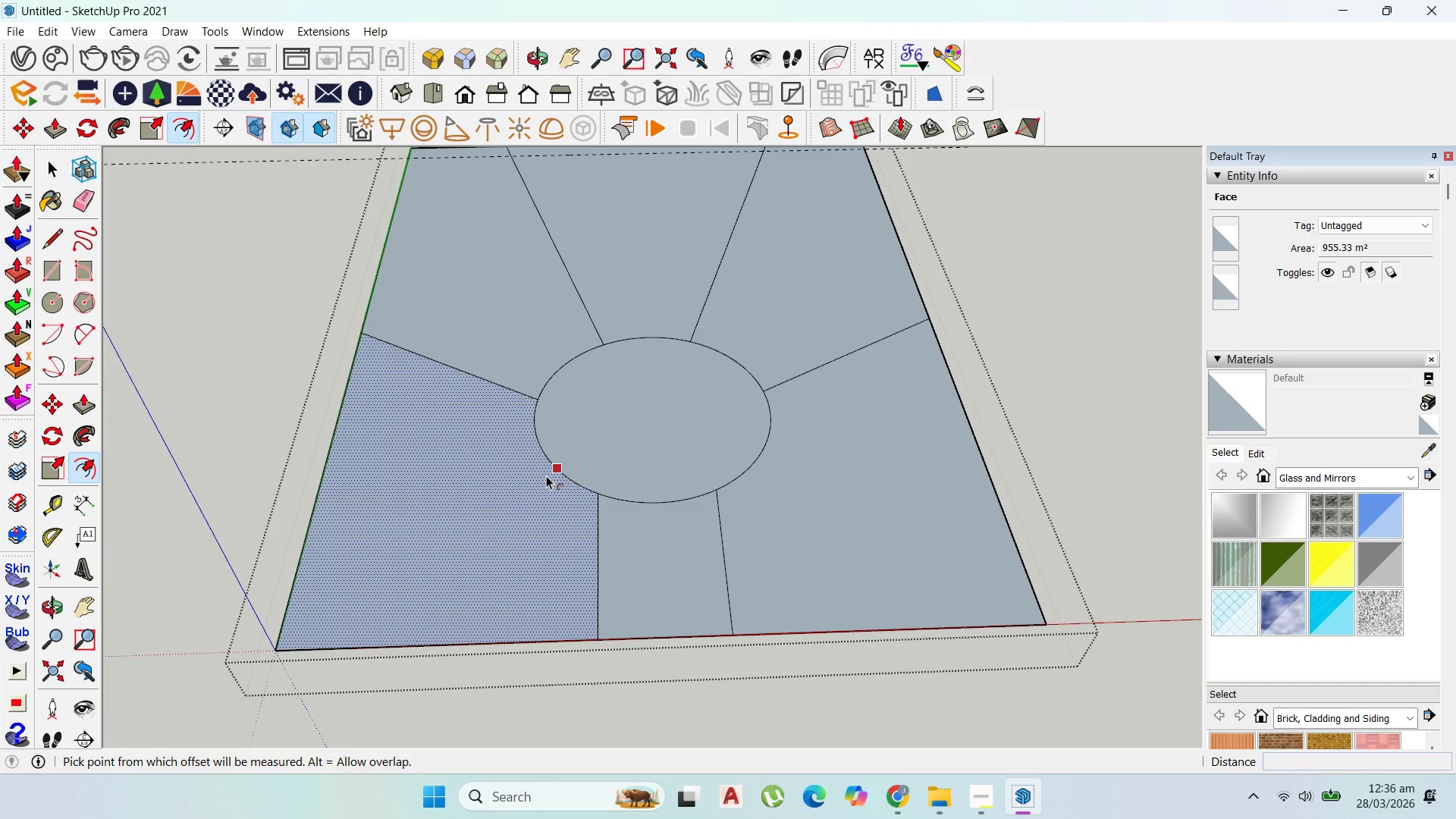 
key(Escape)
 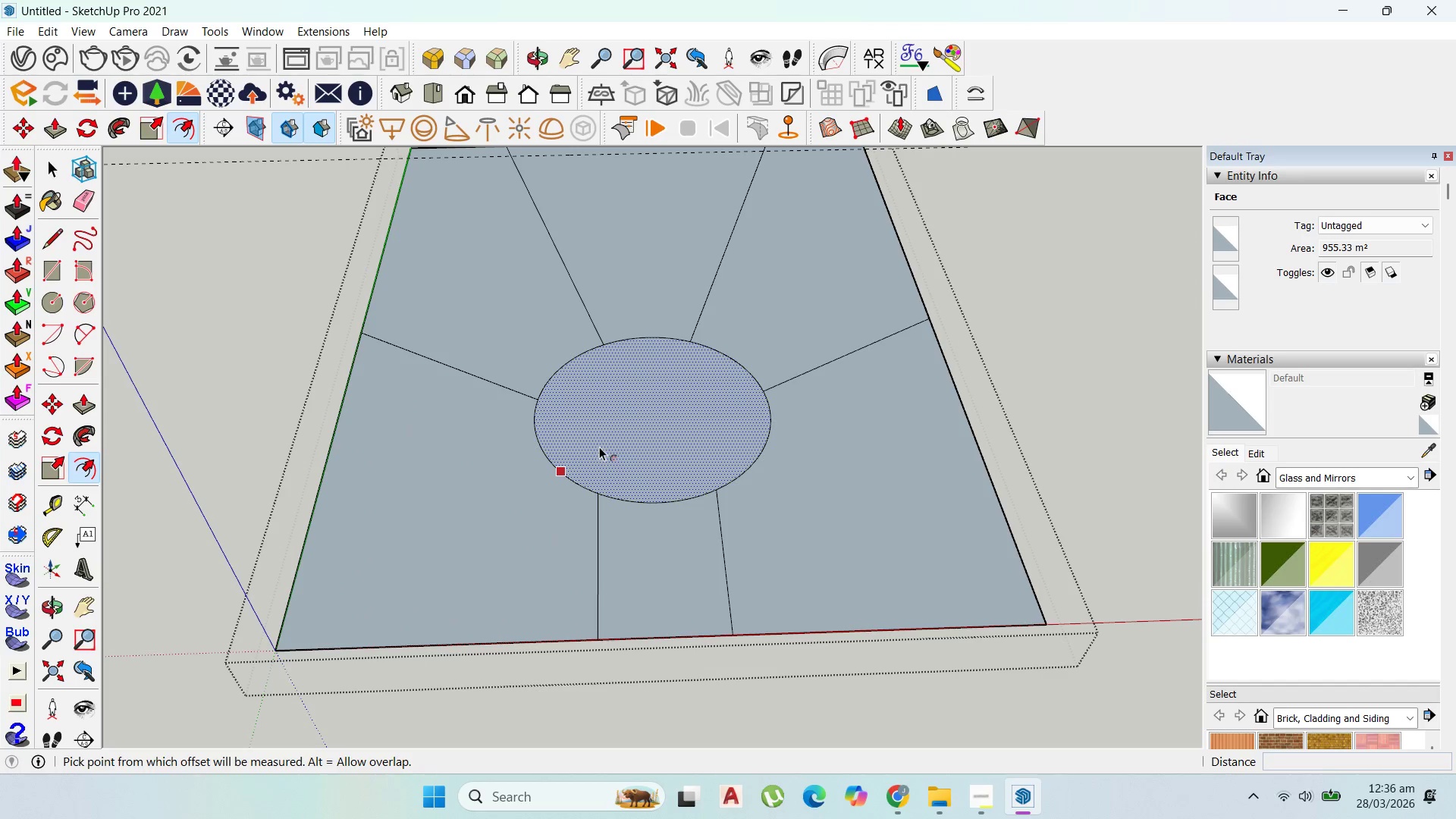 
left_click_drag(start_coordinate=[597, 448], to_coordinate=[519, 472])
 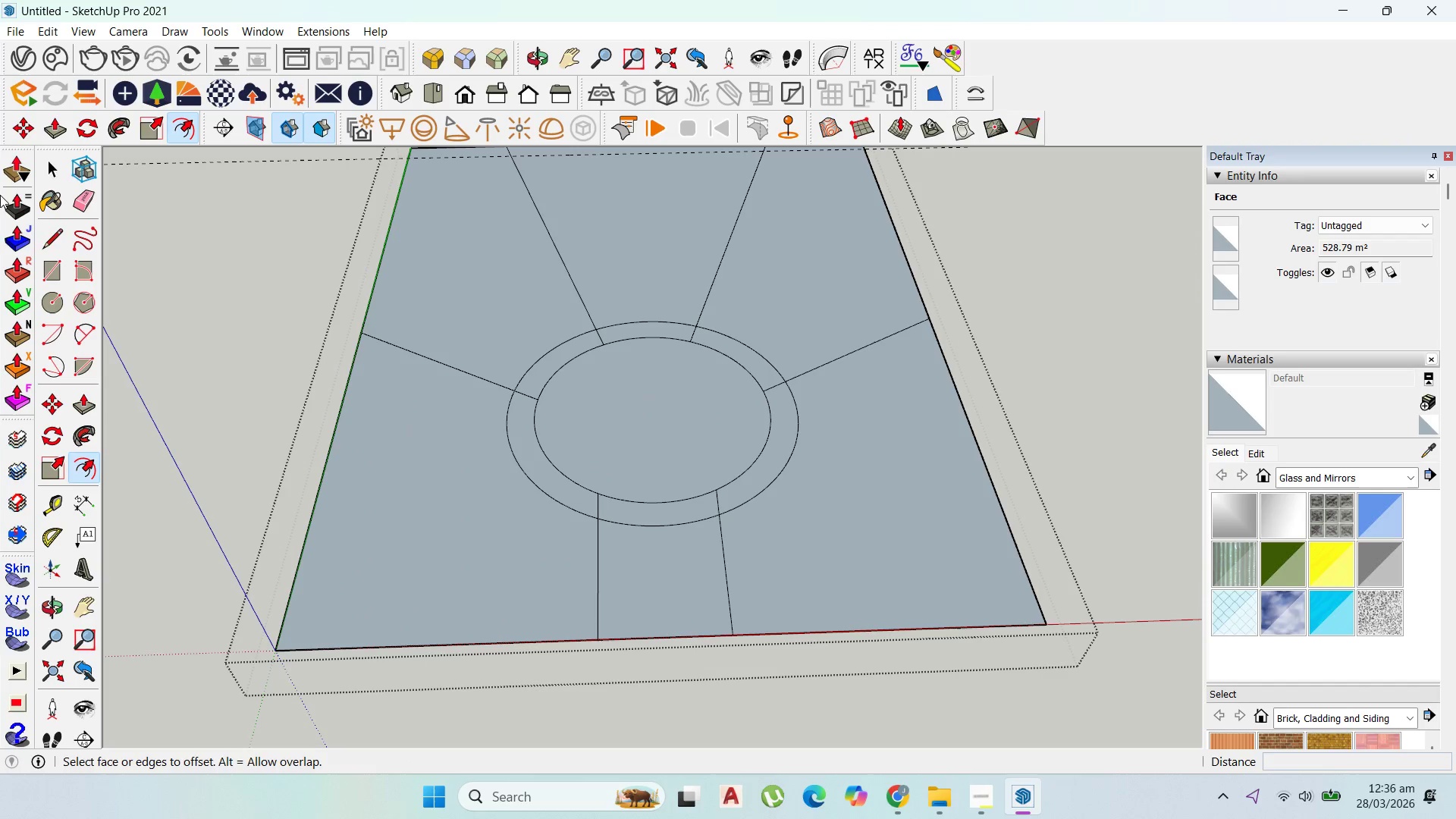 
type(3000)
 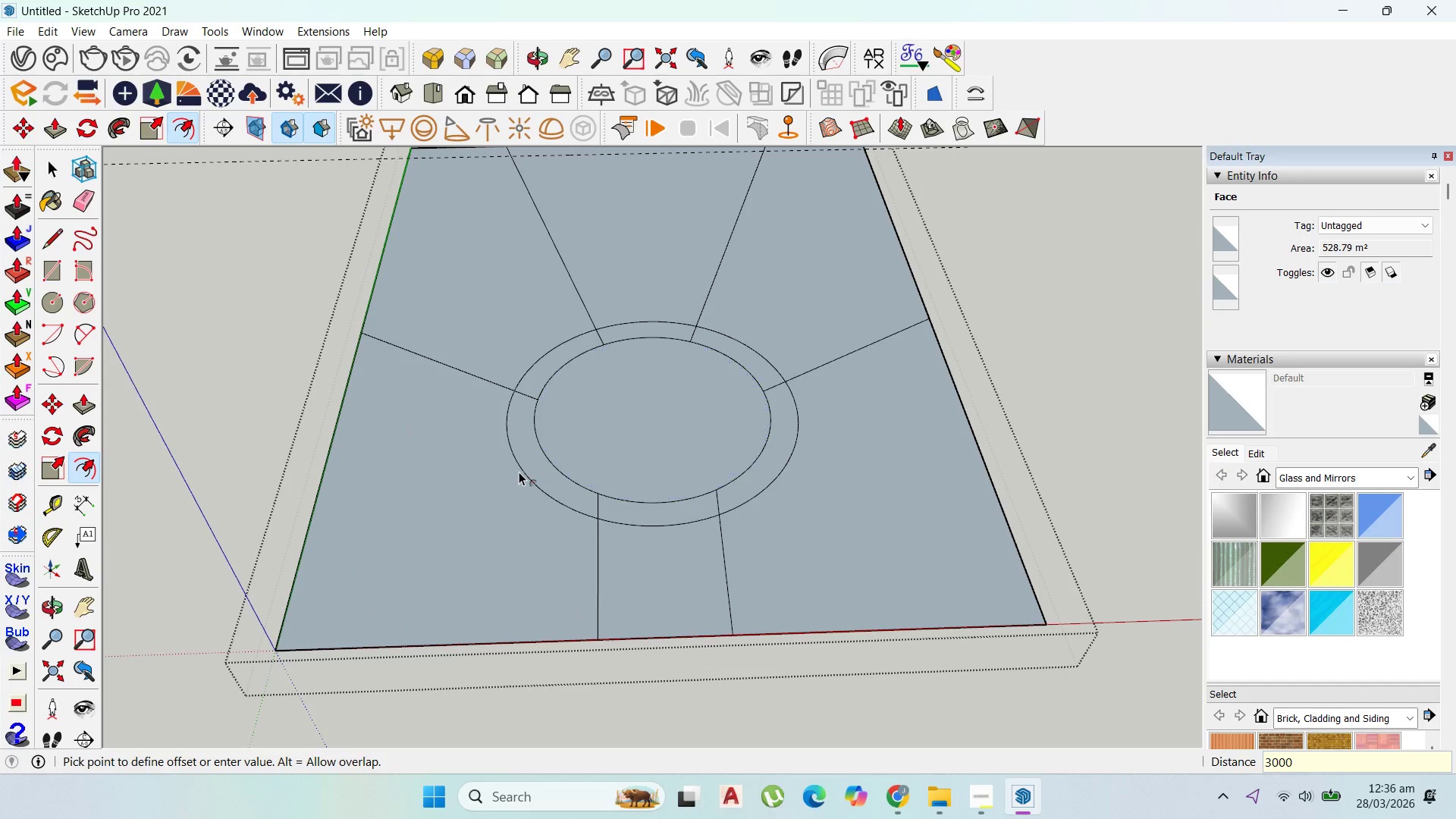 
key(Enter)
 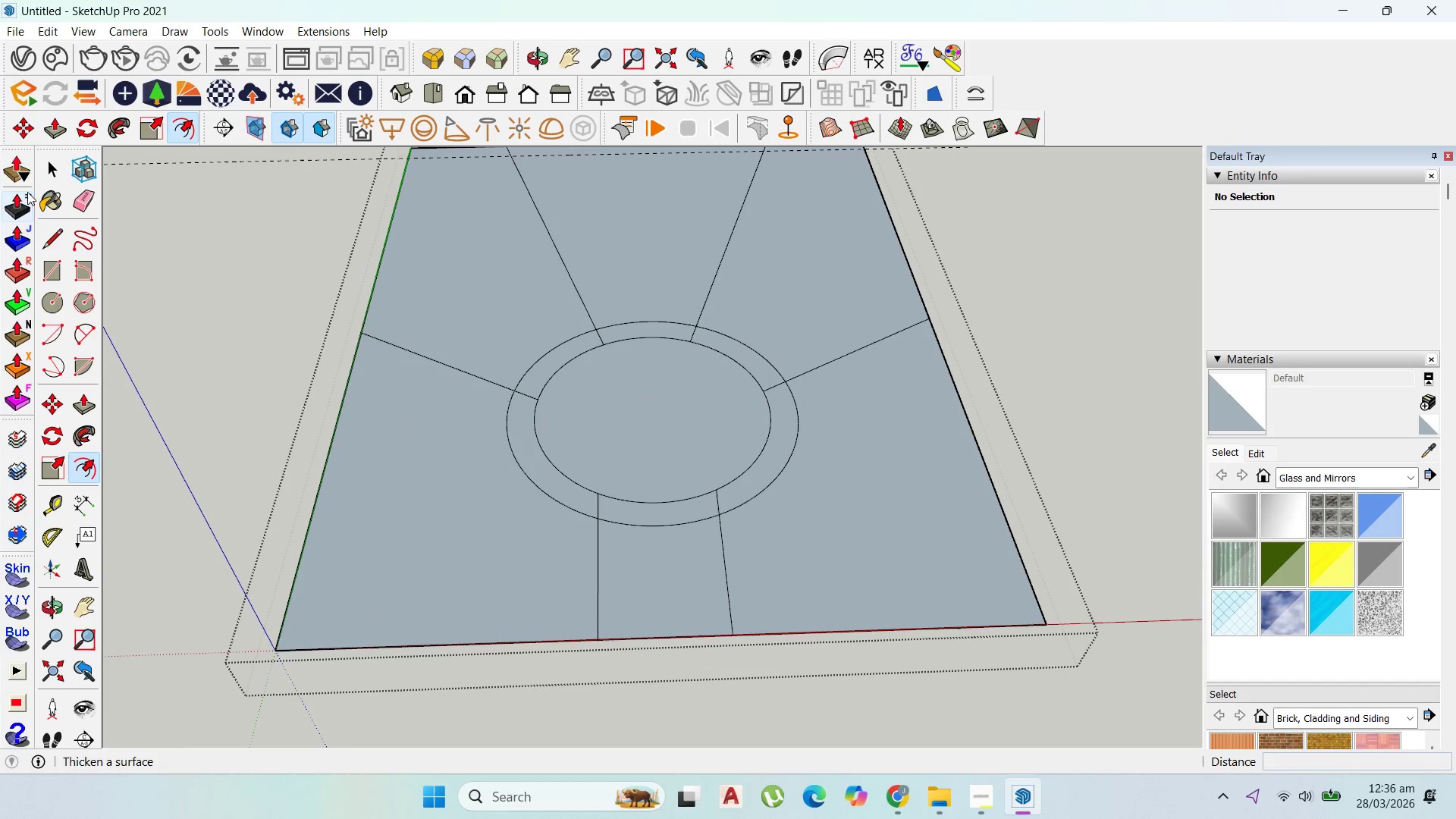 
left_click([45, 172])
 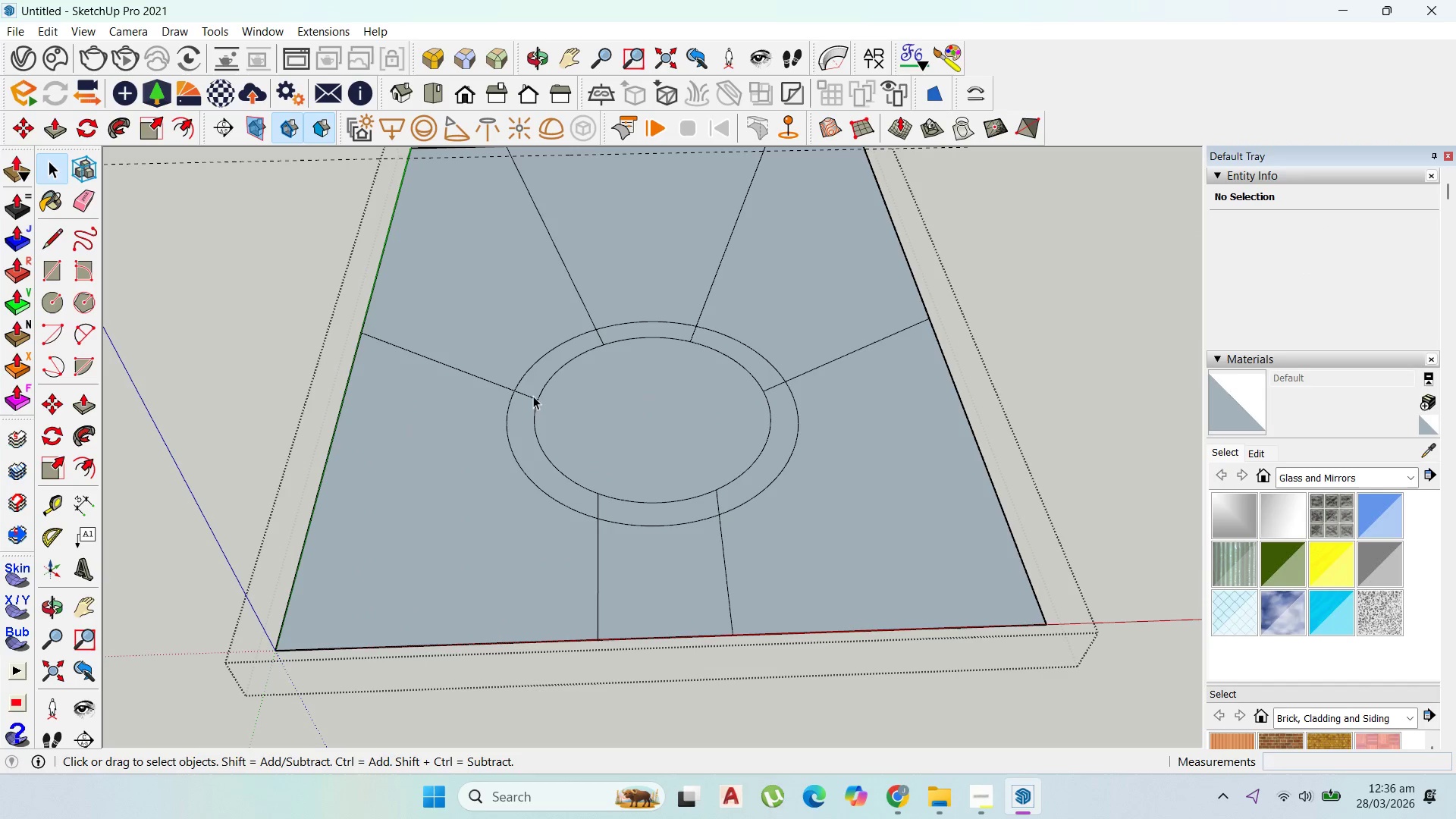 
left_click([527, 397])
 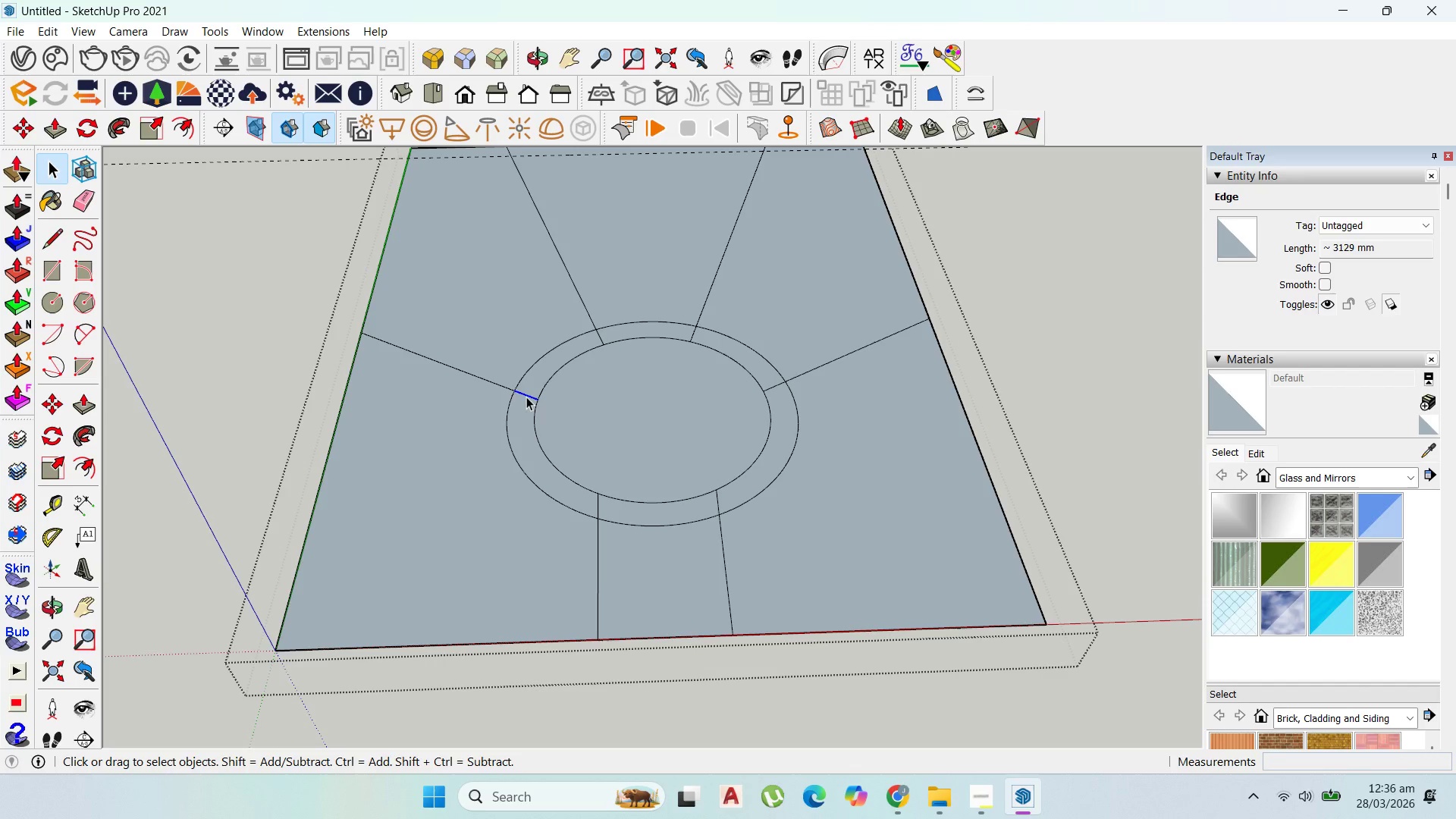 
key(Delete)
 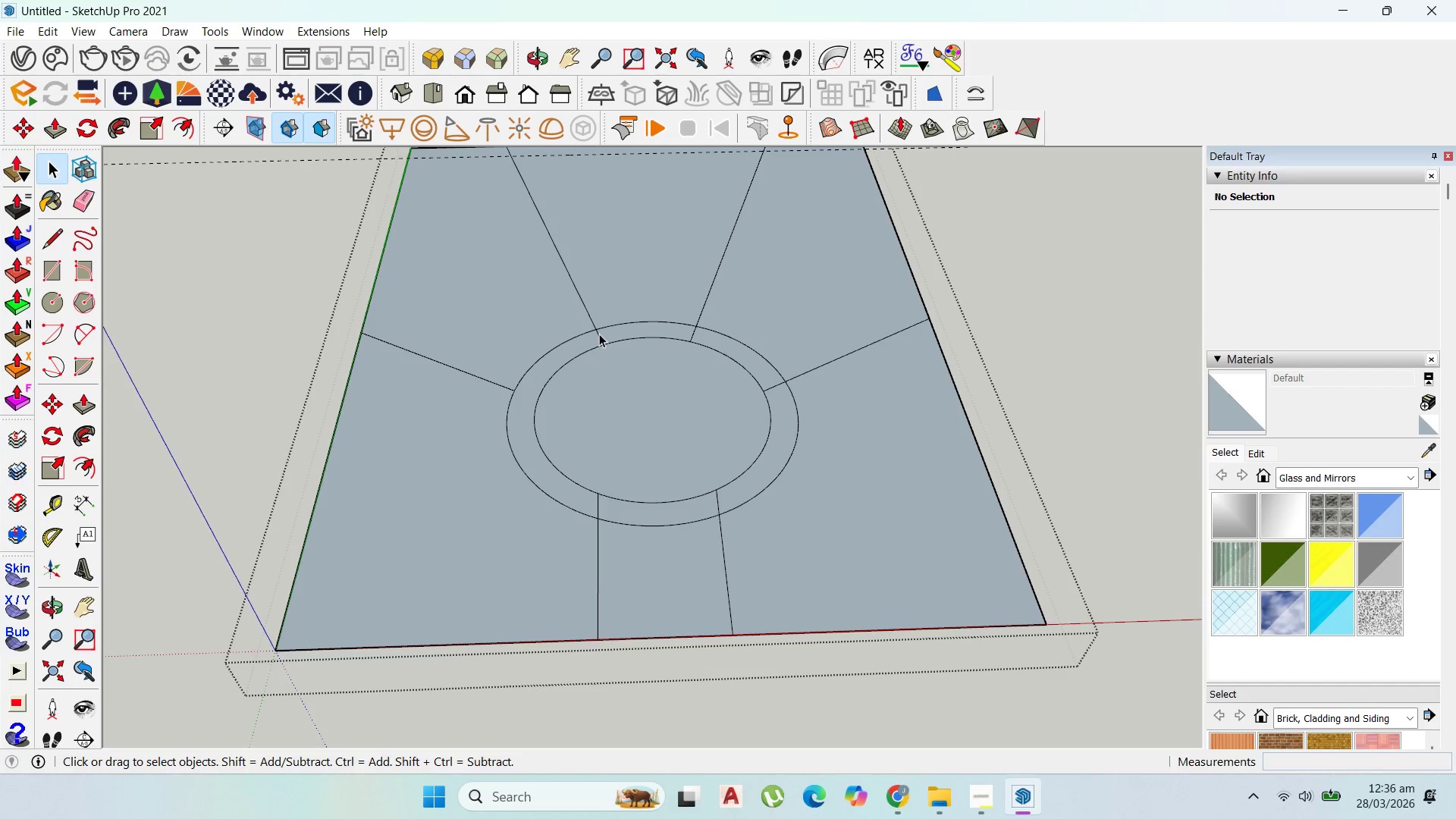 
key(Delete)
 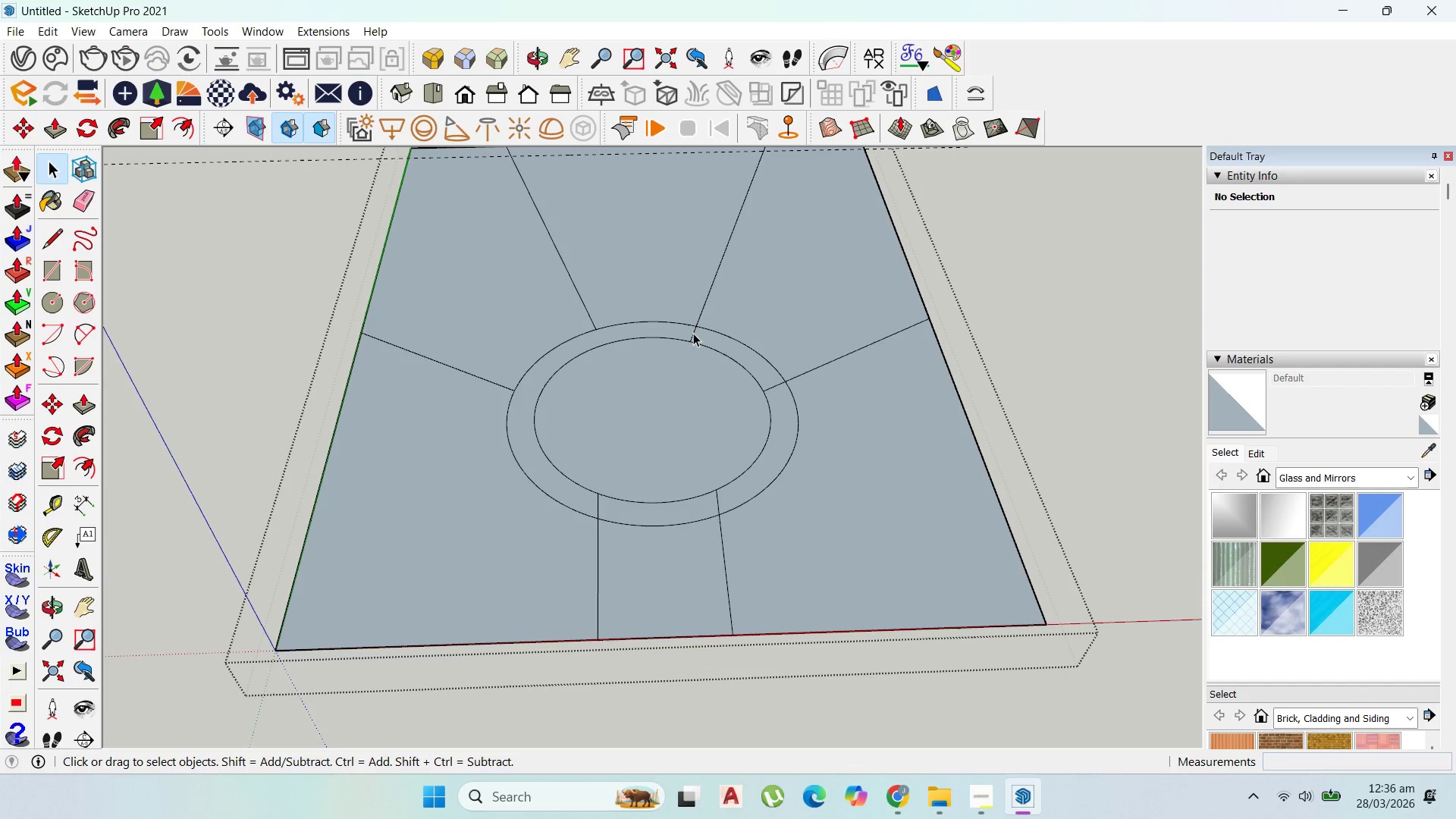 
left_click([695, 333])
 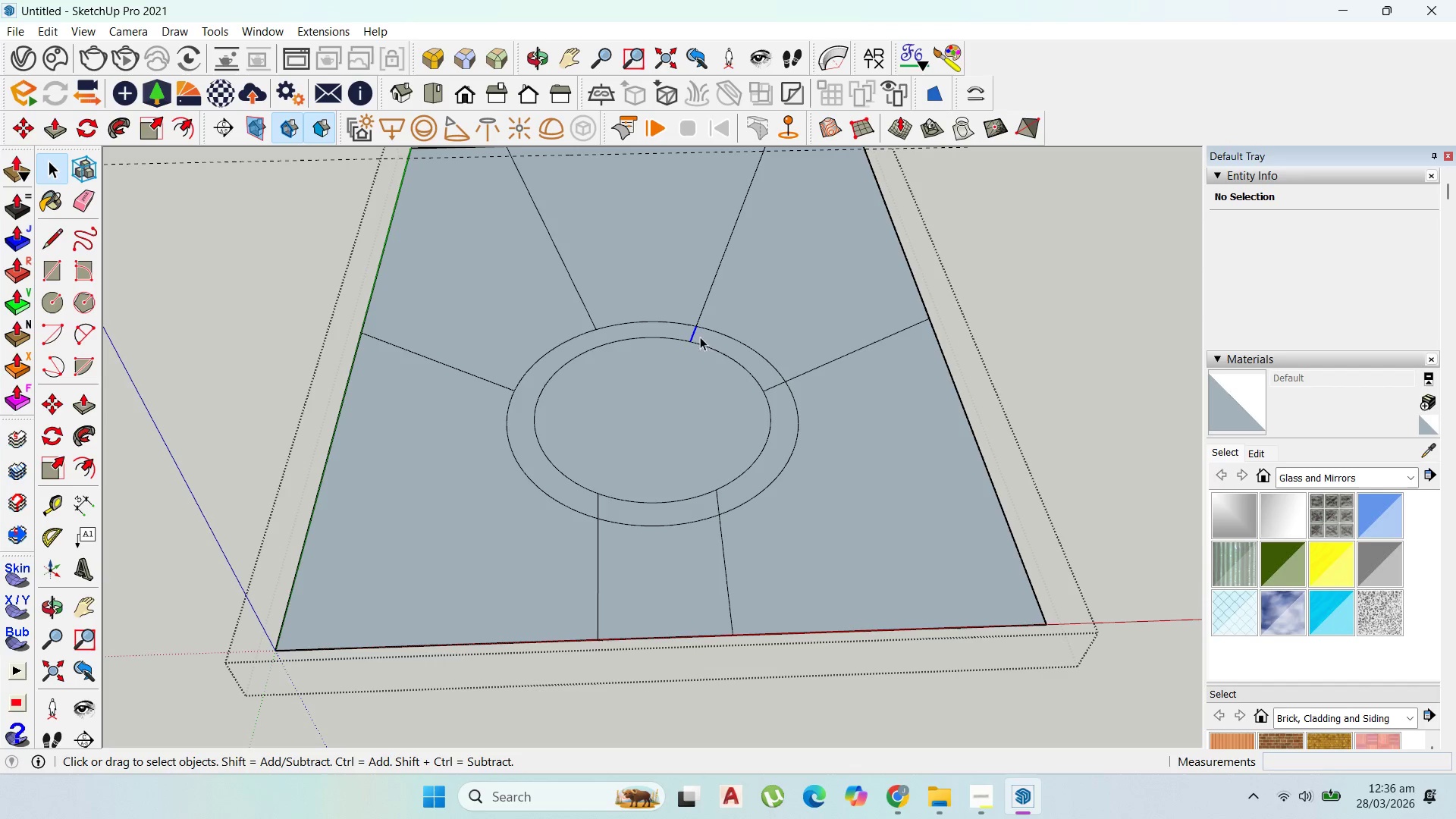 
key(Delete)
 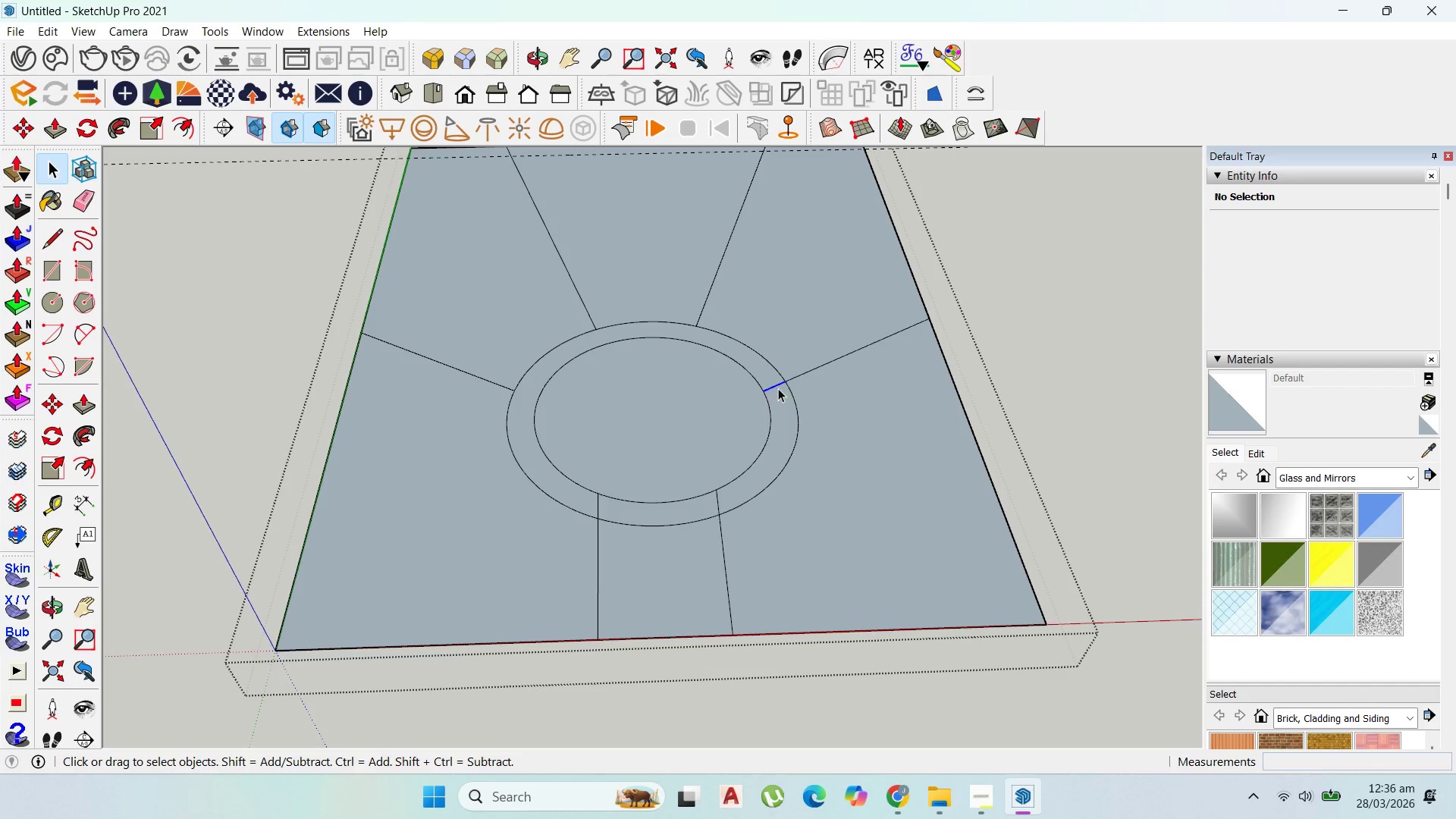 
key(Delete)
 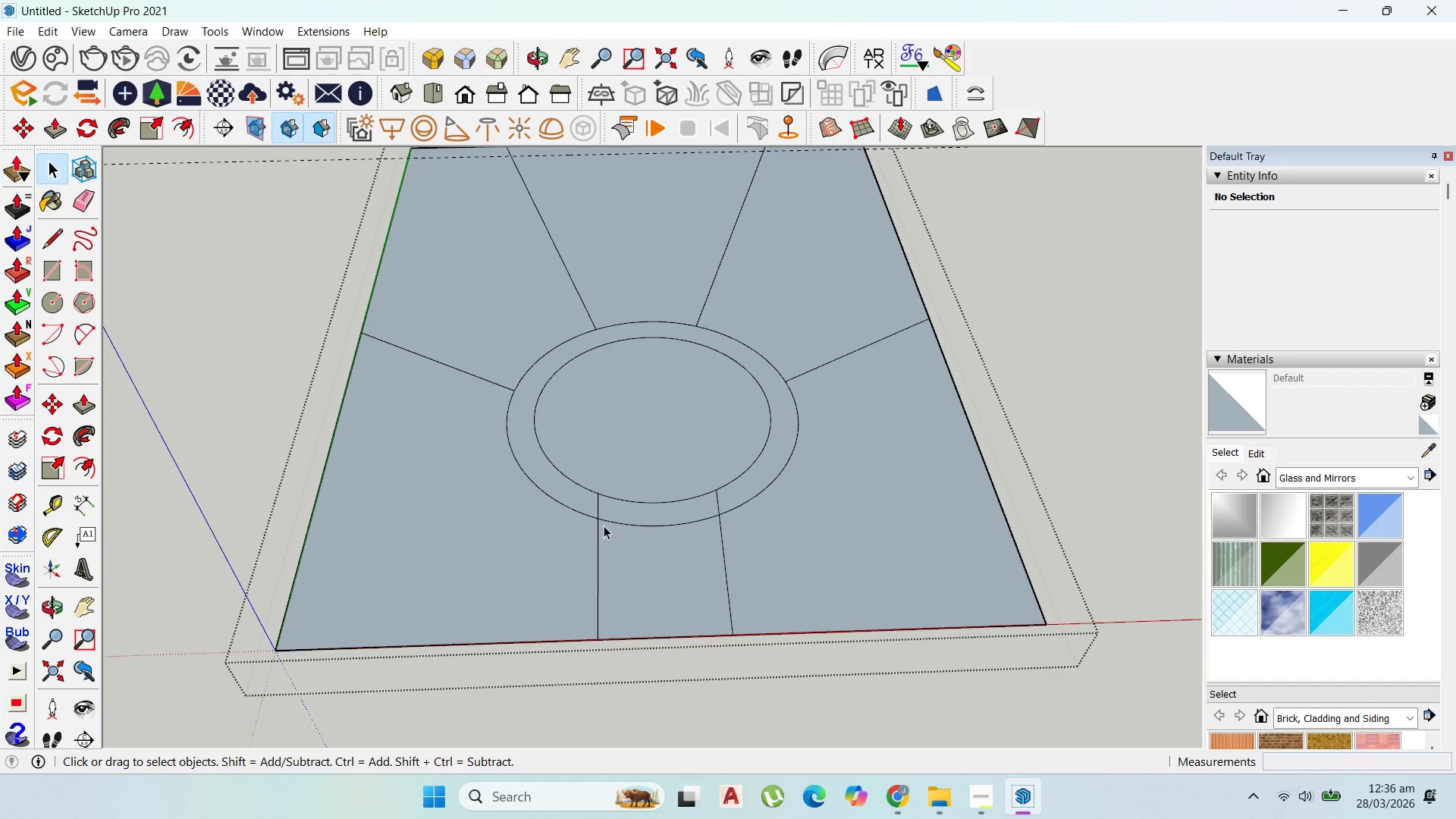 
scroll: coordinate [728, 503], scroll_direction: down, amount: 4.0
 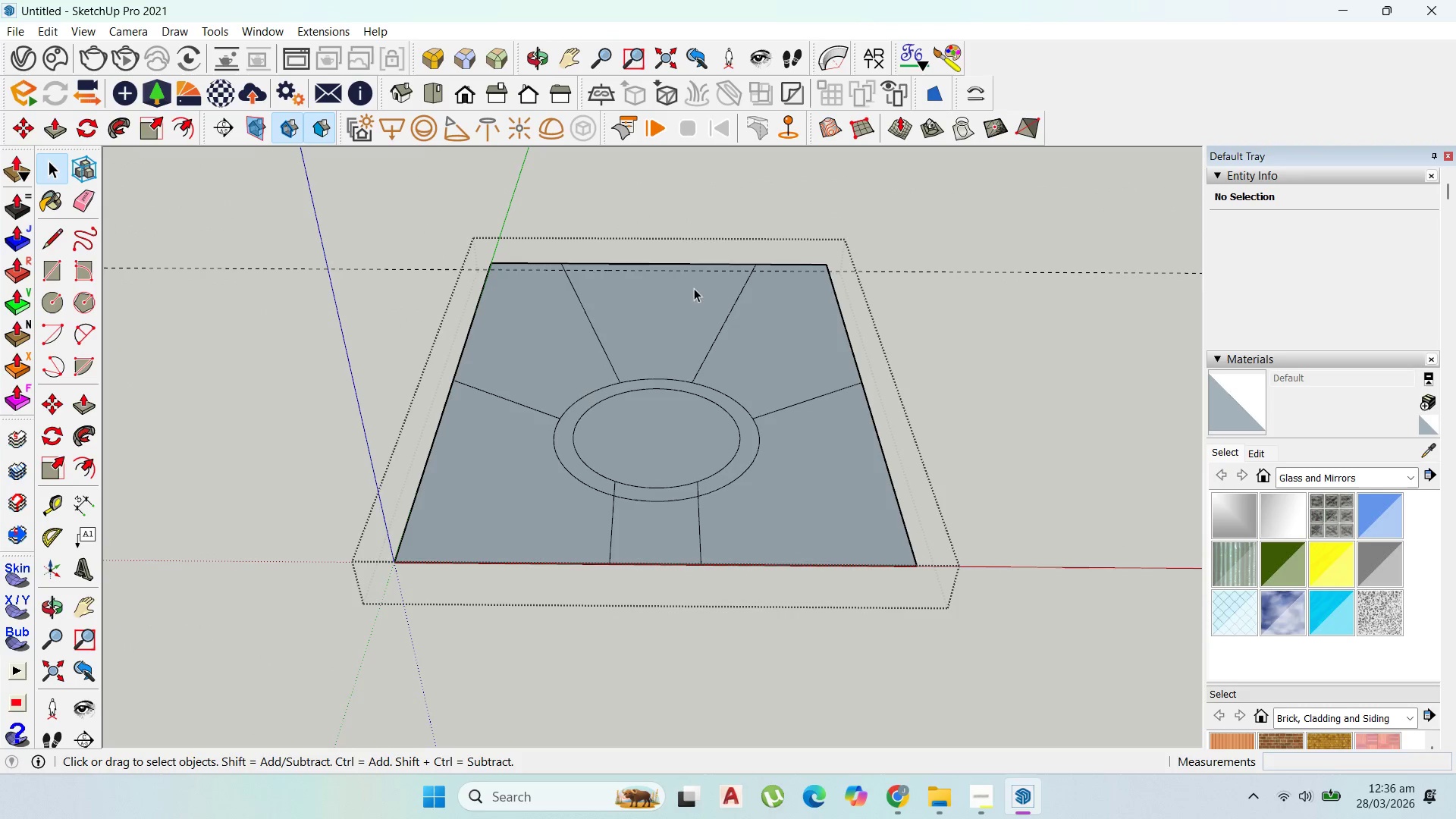 
scroll: coordinate [675, 332], scroll_direction: up, amount: 7.0
 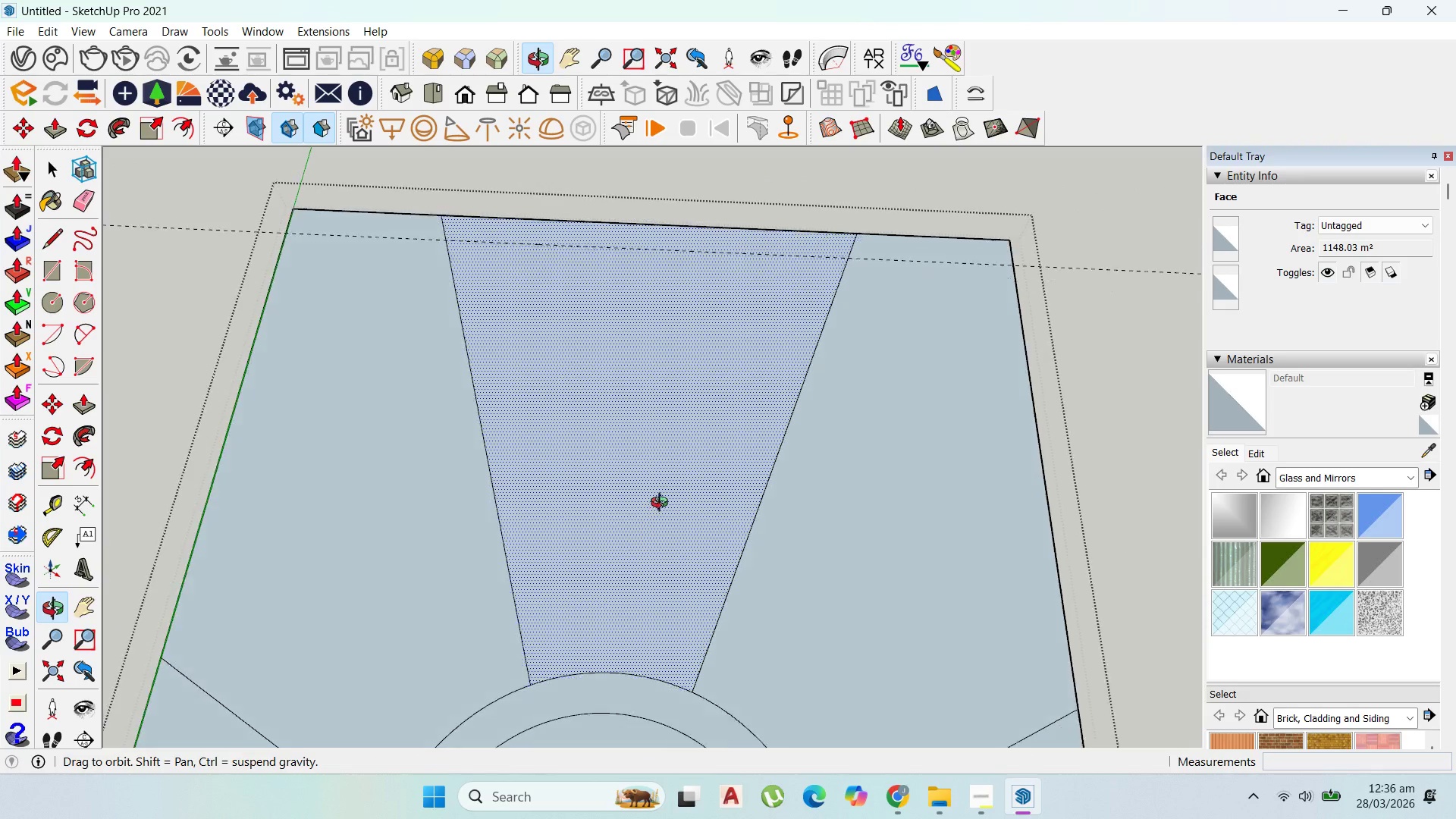 
scroll: coordinate [655, 388], scroll_direction: down, amount: 6.0
 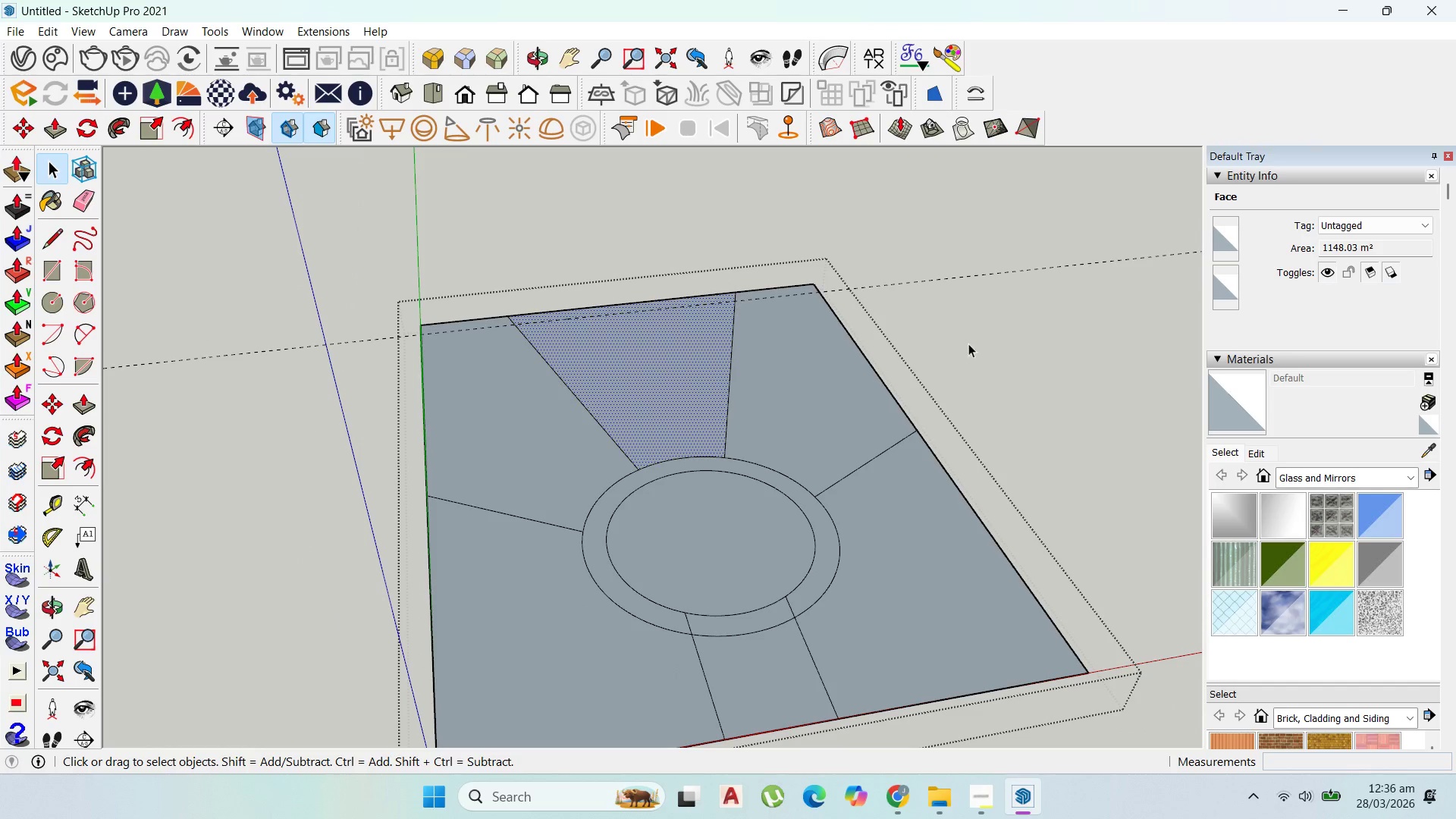 
left_click_drag(start_coordinate=[990, 328], to_coordinate=[937, 259])
 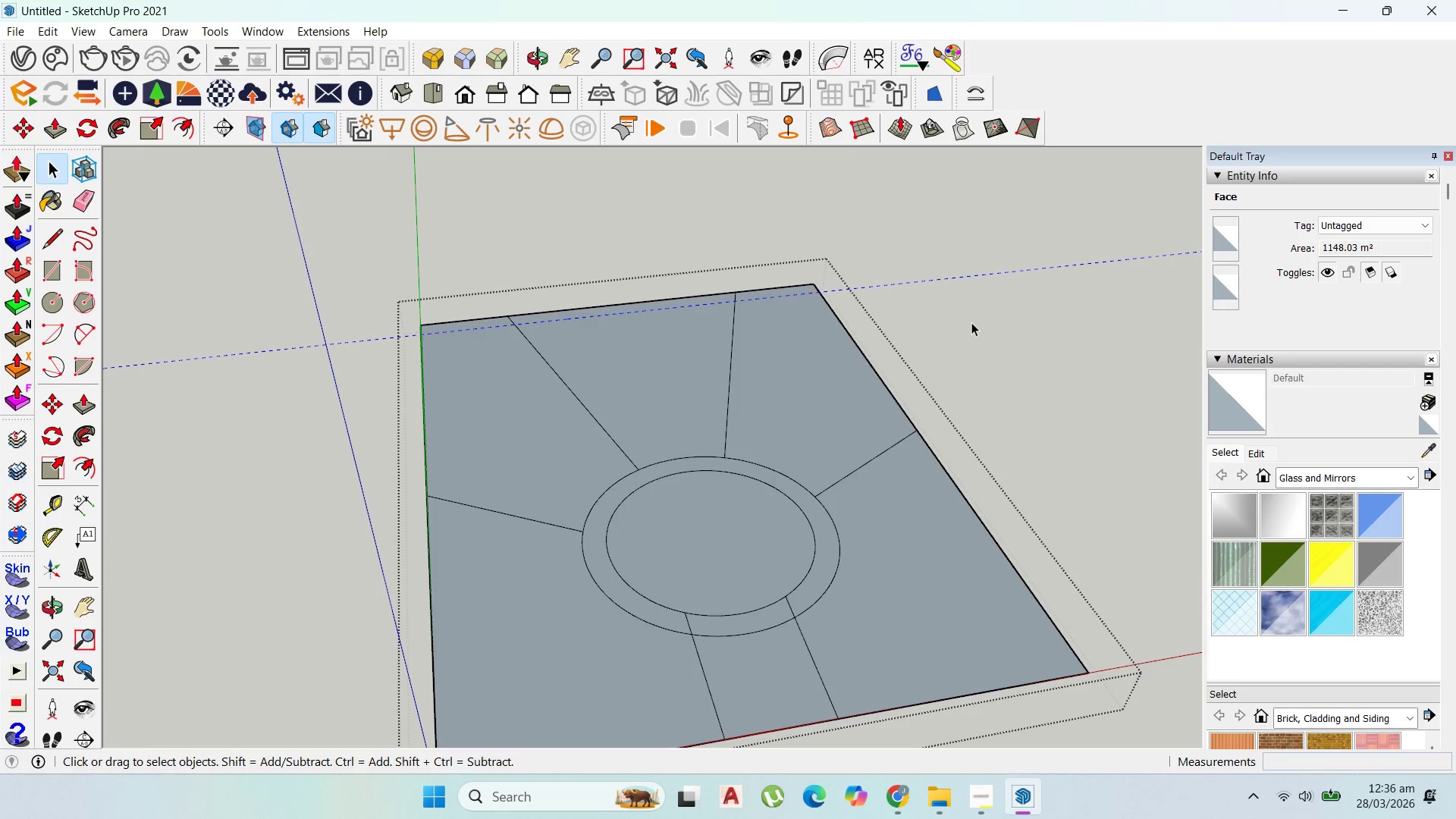 
key(Delete)
 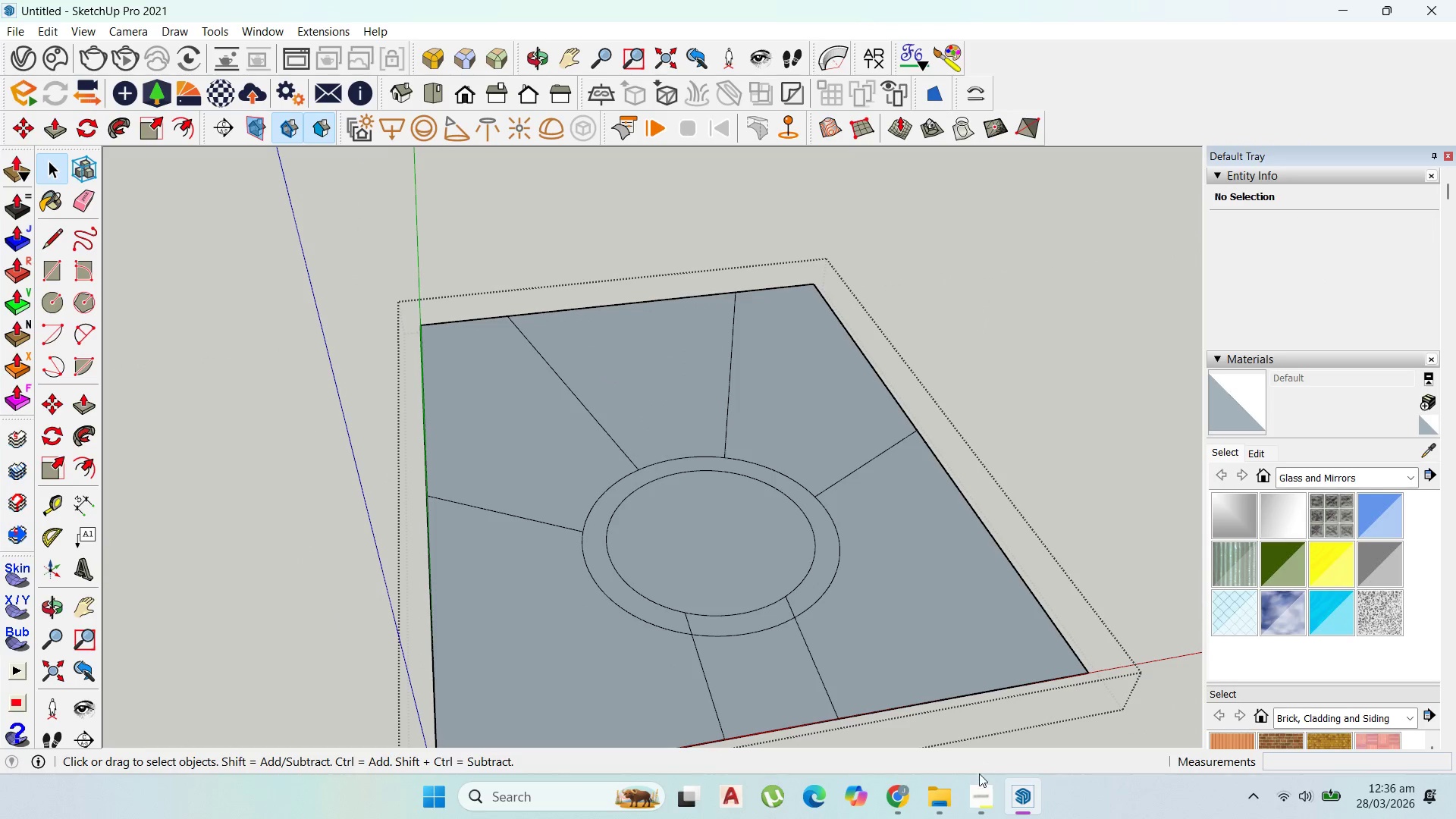 
left_click([980, 789])
 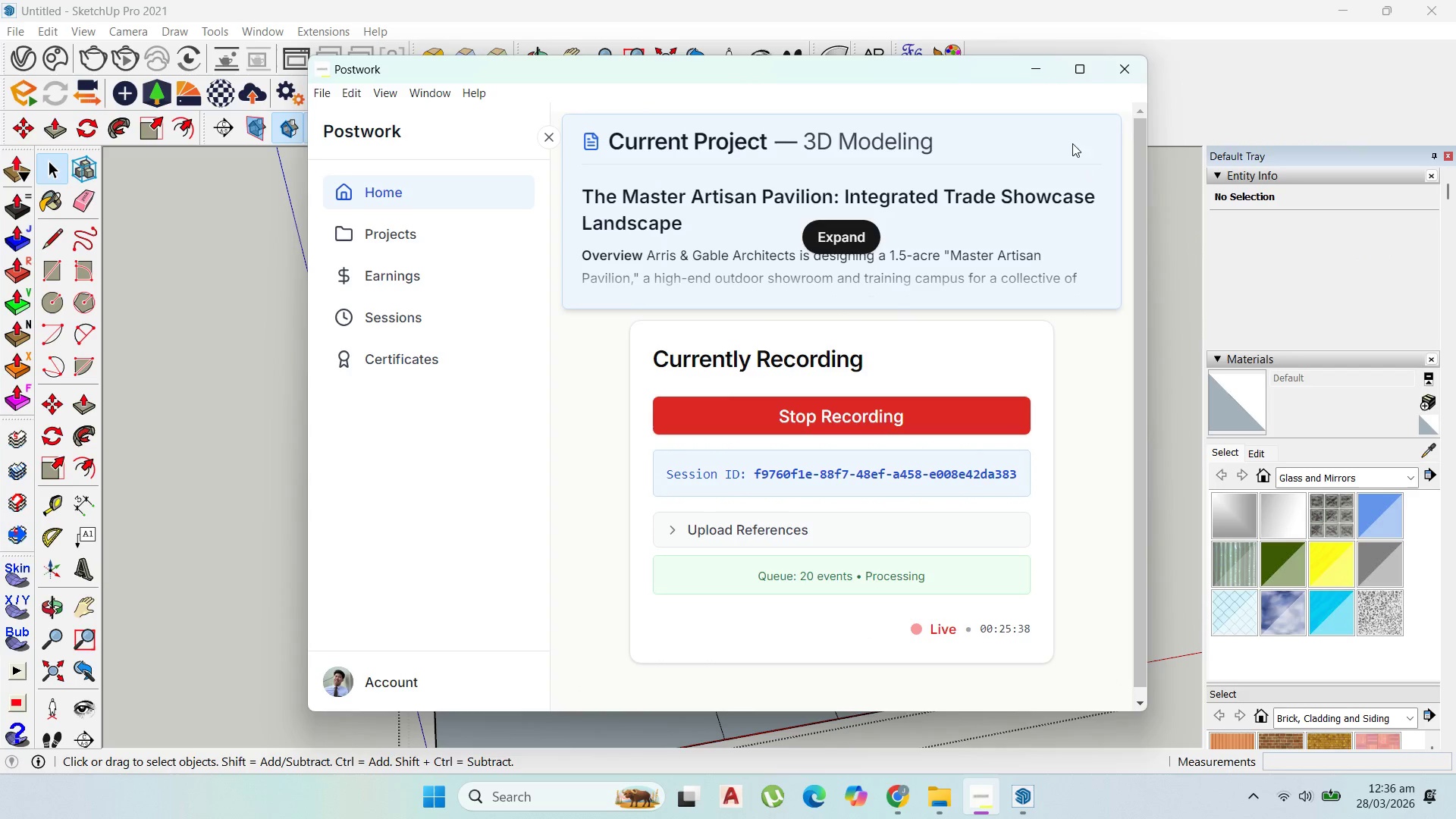 
left_click([1028, 73])
 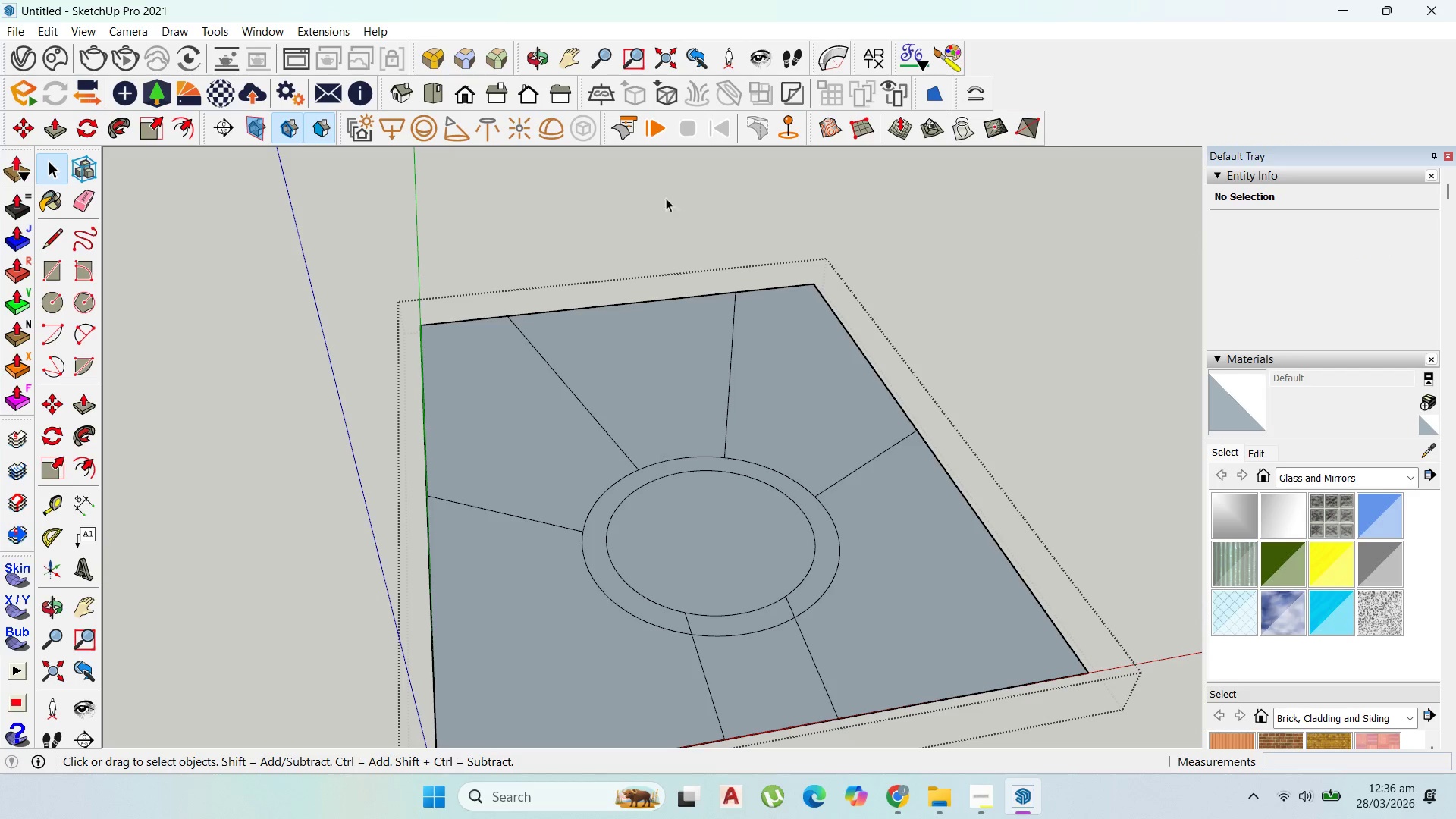 
scroll: coordinate [783, 440], scroll_direction: up, amount: 3.0
 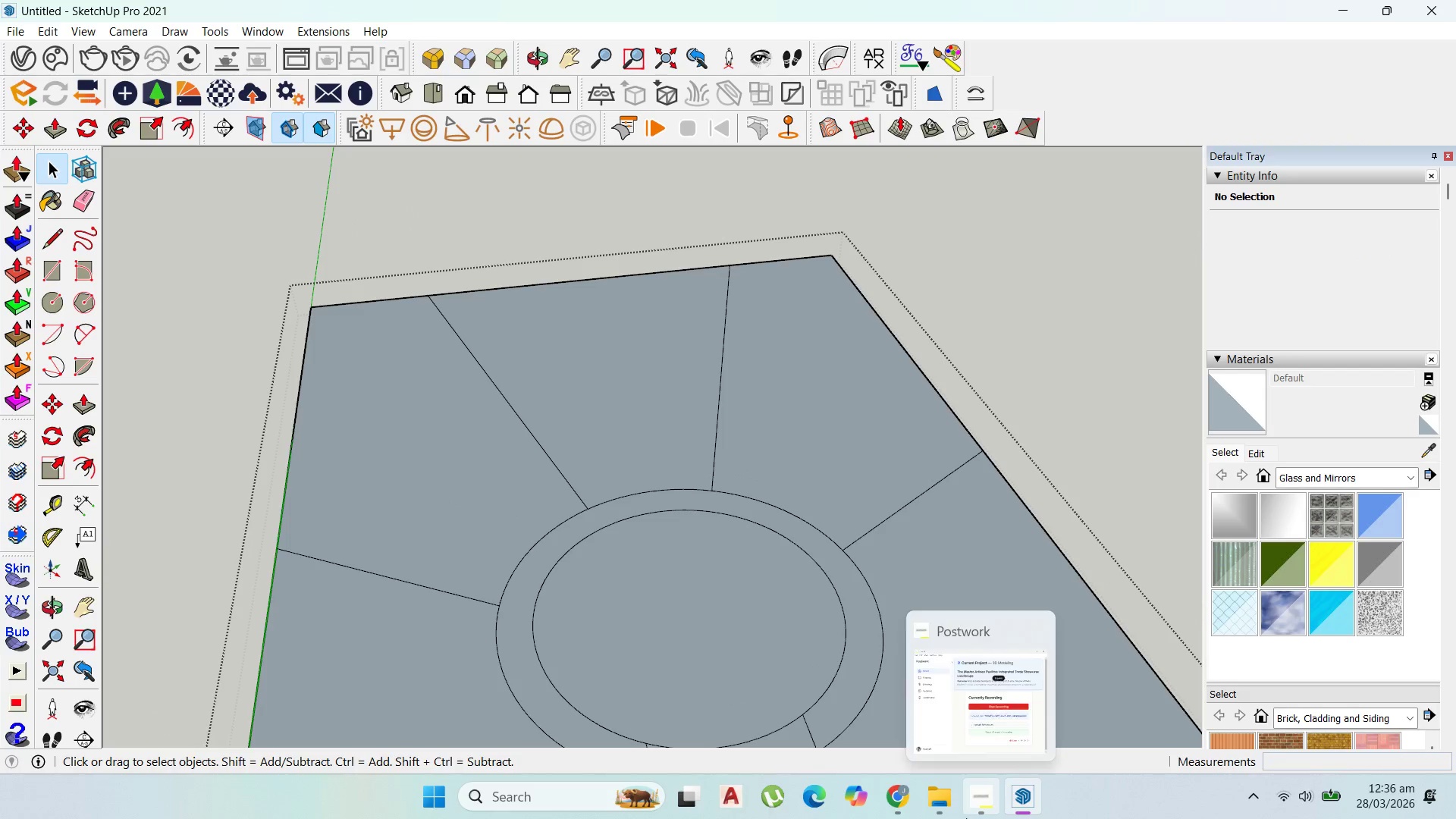 
left_click([975, 818])